 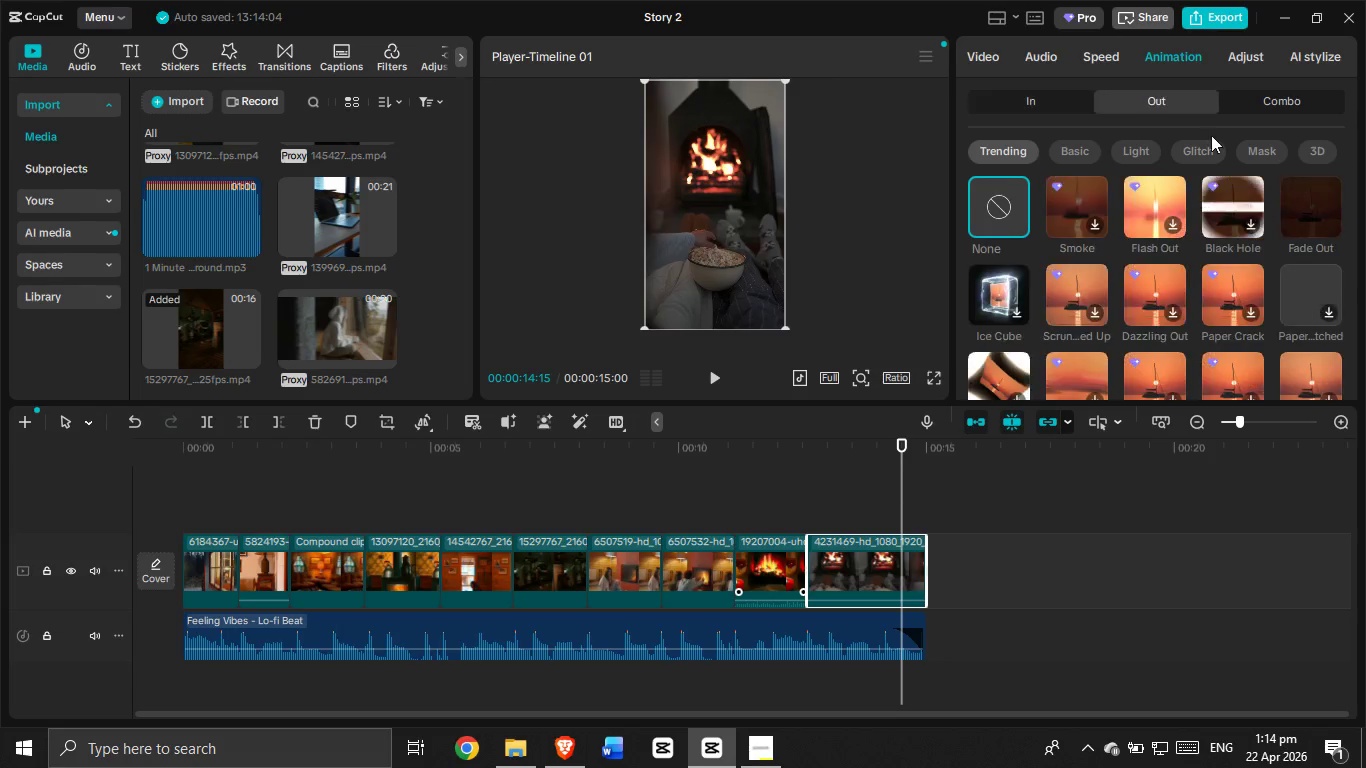 
left_click([1315, 212])
 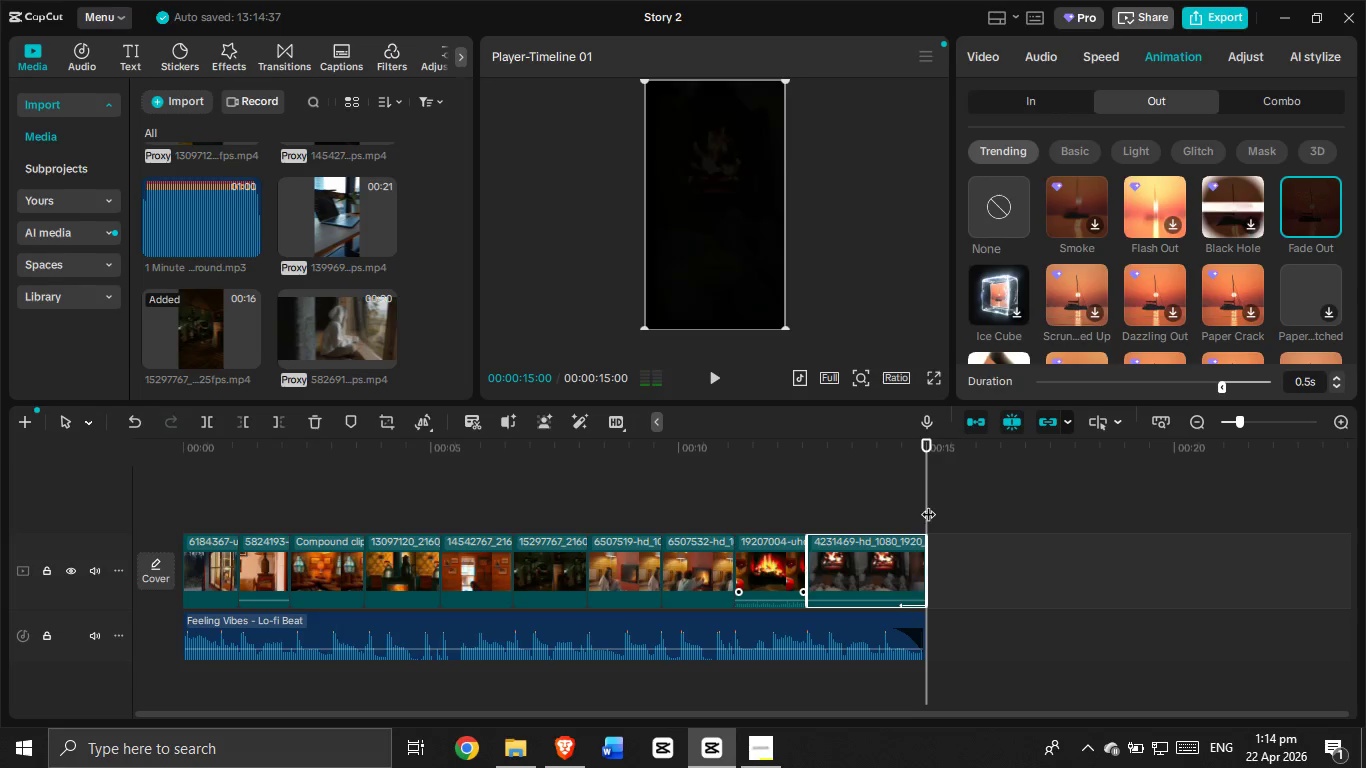 
left_click_drag(start_coordinate=[927, 504], to_coordinate=[158, 574])
 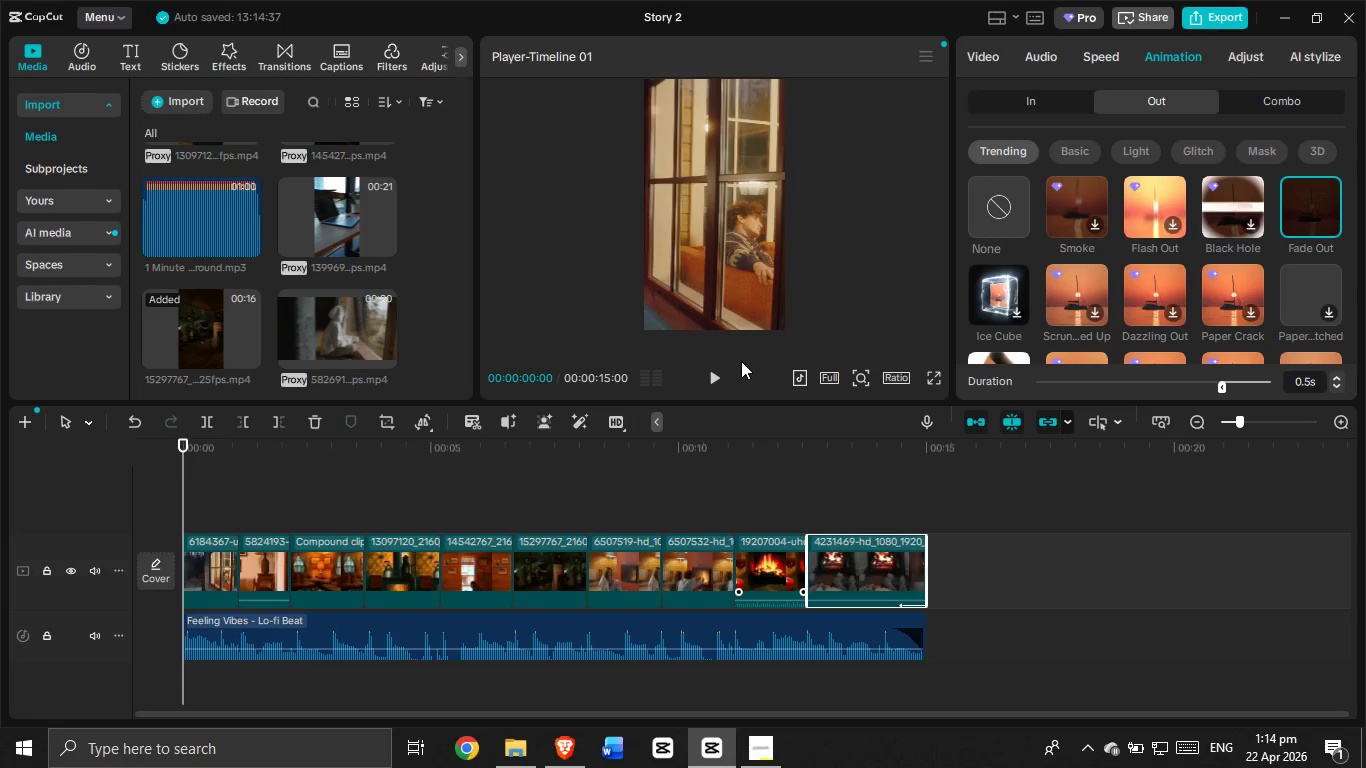 
left_click([717, 379])
 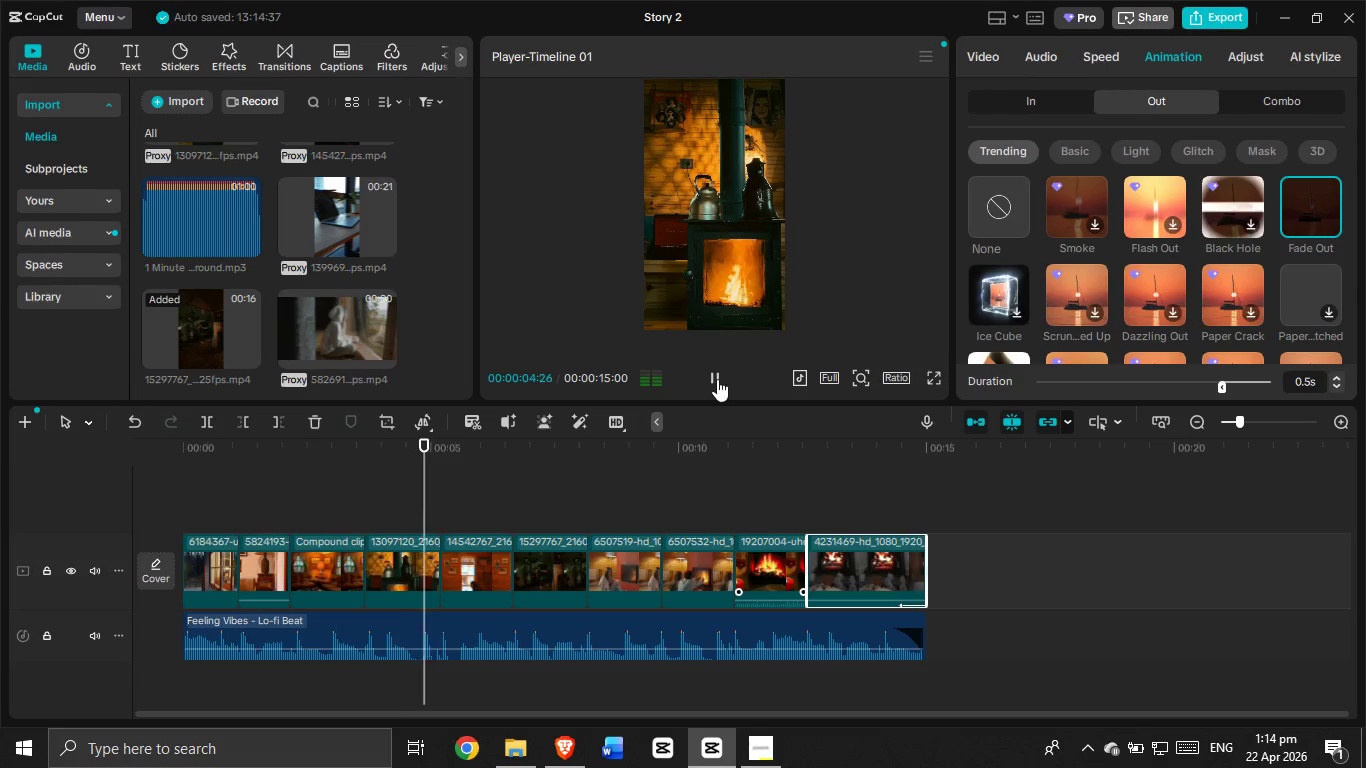 
wait(10.12)
 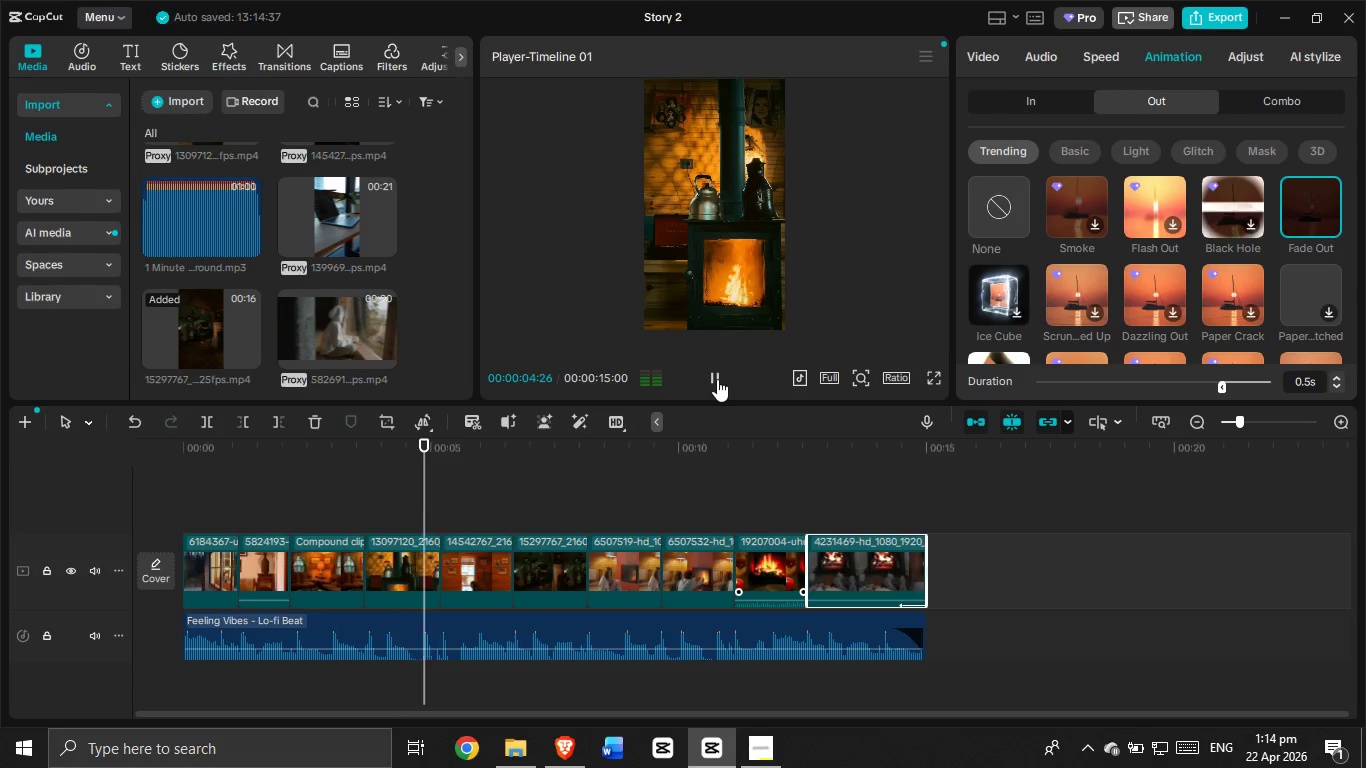 
left_click([130, 56])
 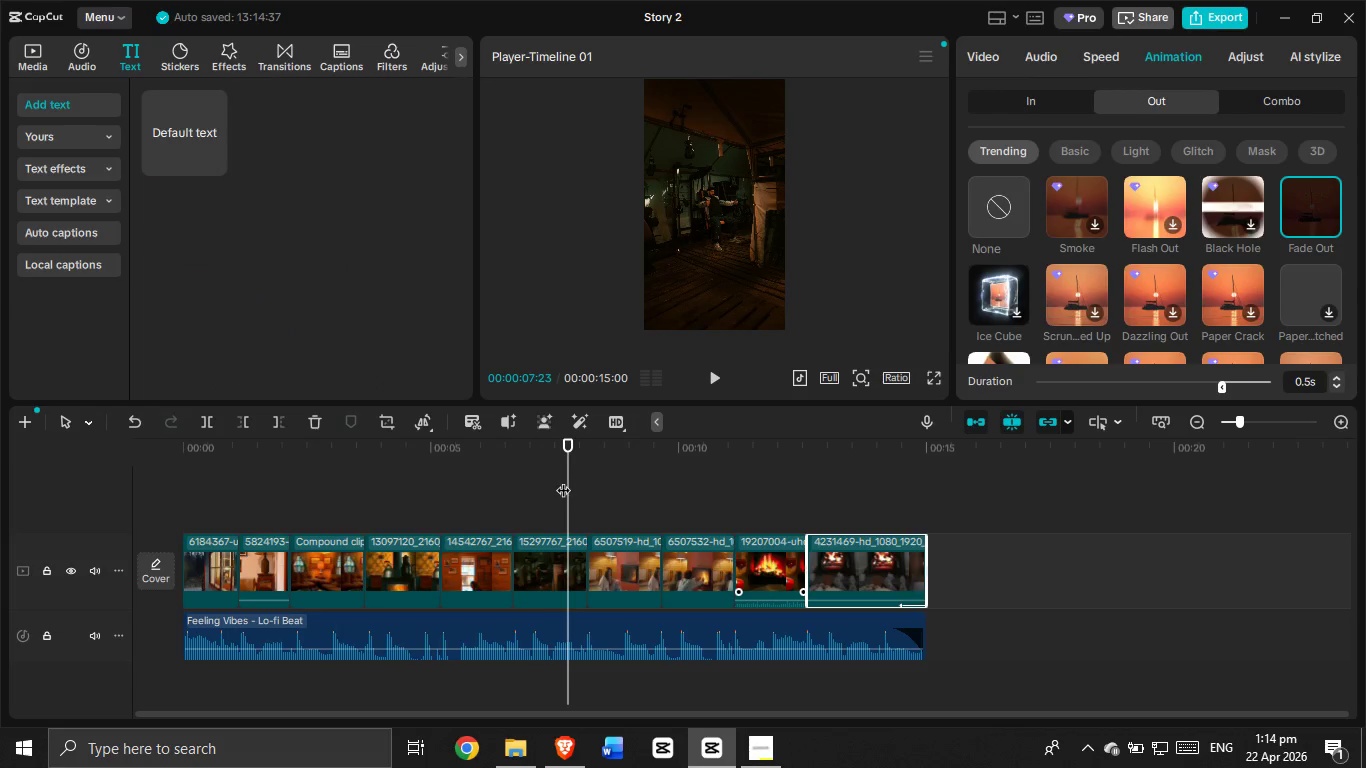 
left_click_drag(start_coordinate=[566, 482], to_coordinate=[190, 529])
 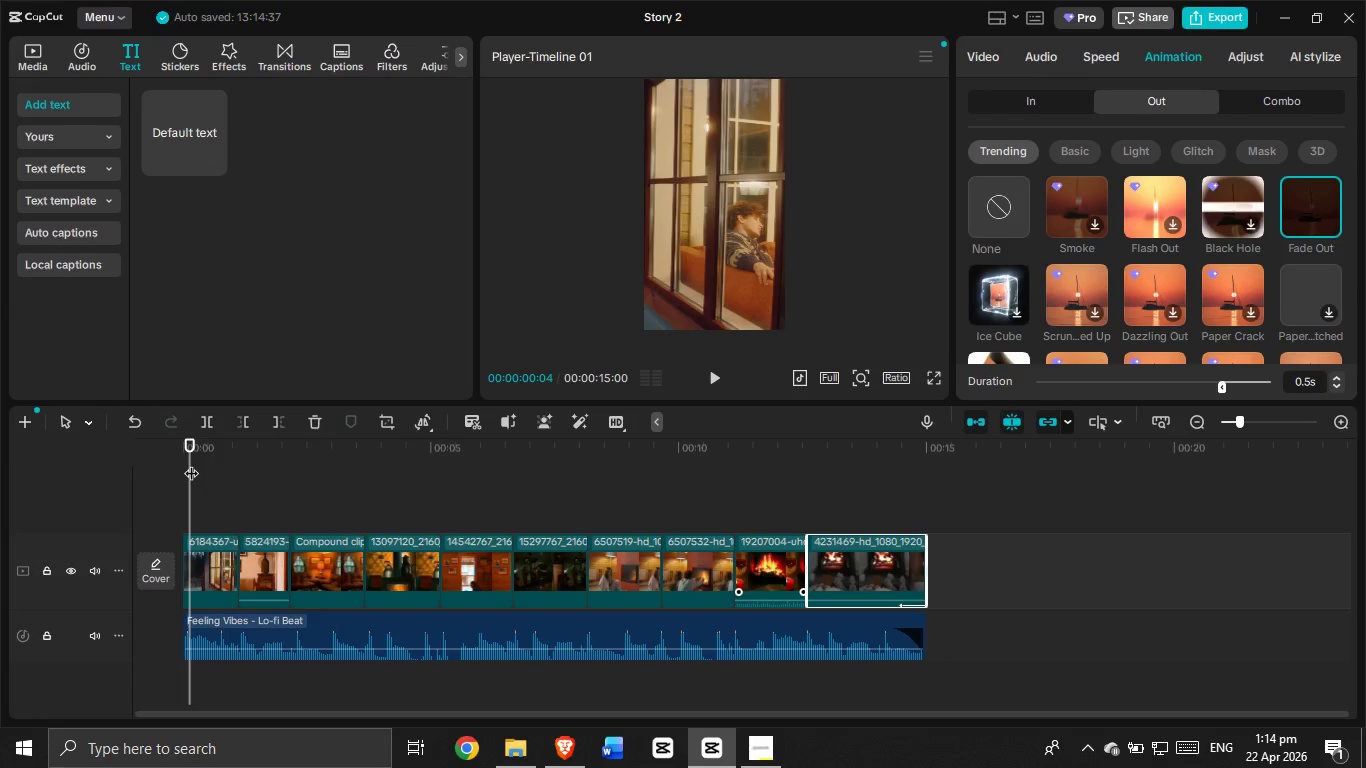 
left_click_drag(start_coordinate=[191, 463], to_coordinate=[155, 464])
 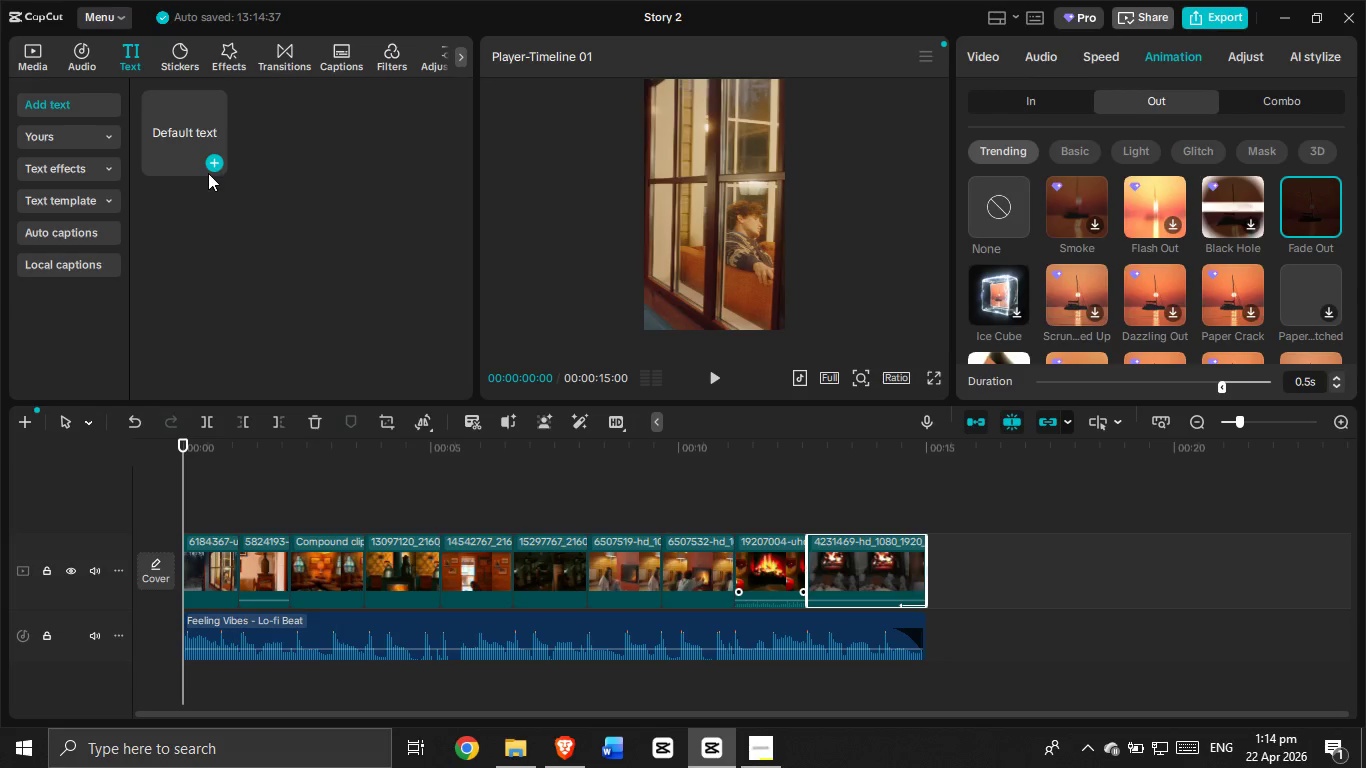 
left_click([216, 166])
 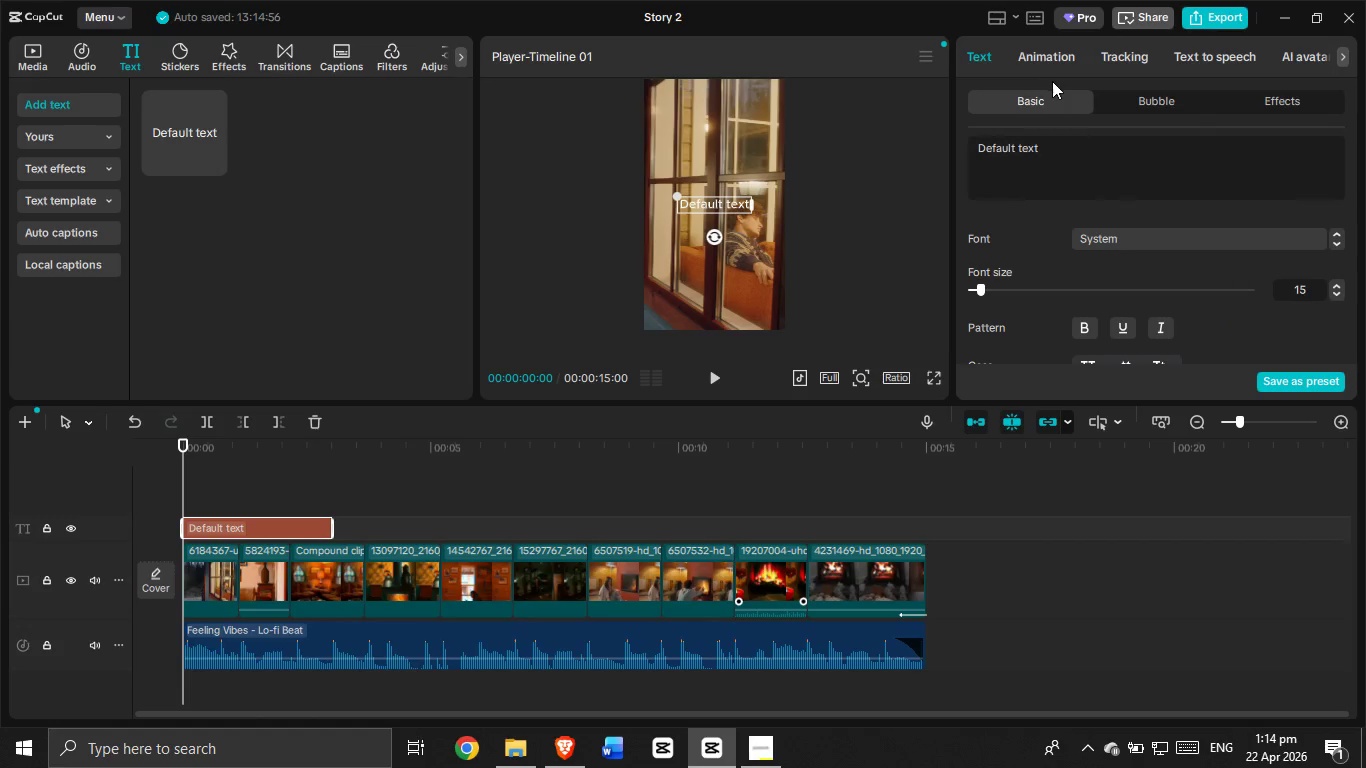 
left_click([1059, 65])
 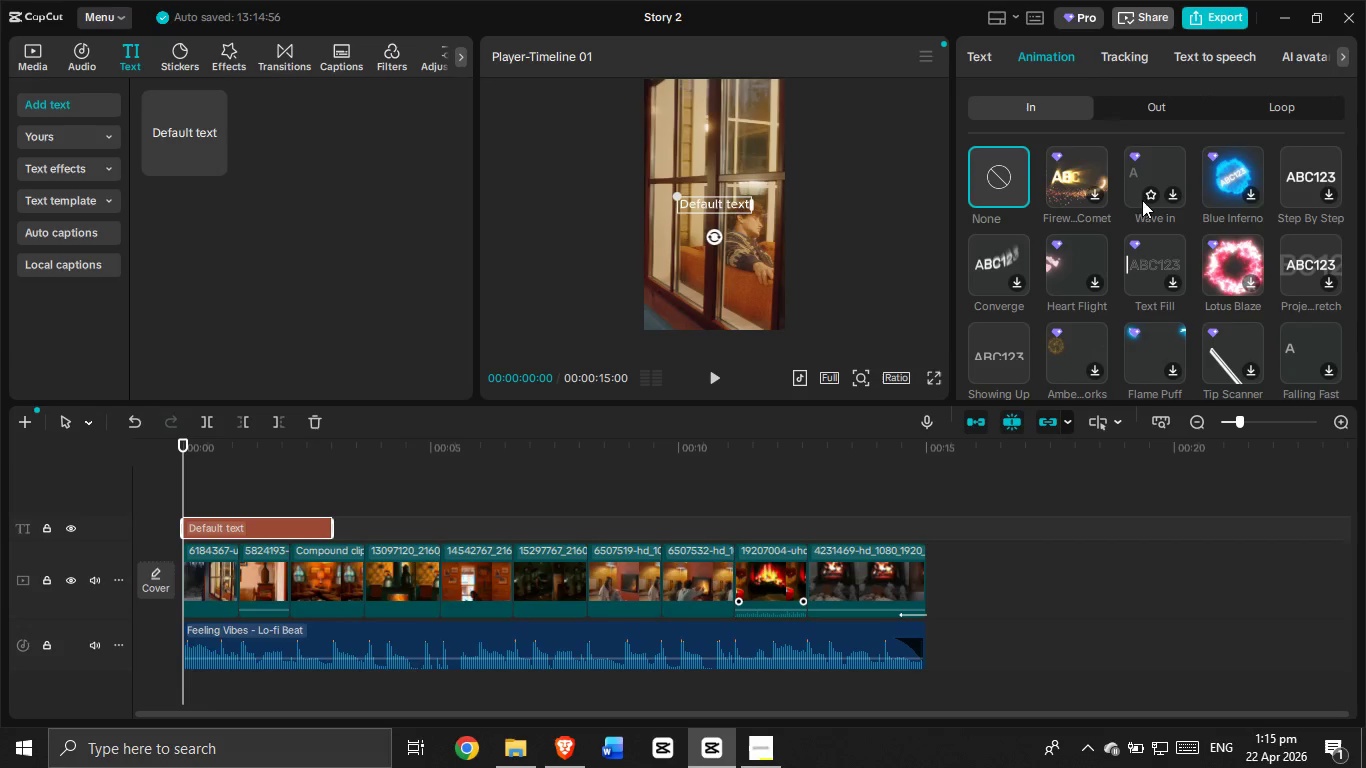 
scroll: coordinate [1063, 265], scroll_direction: down, amount: 4.0
 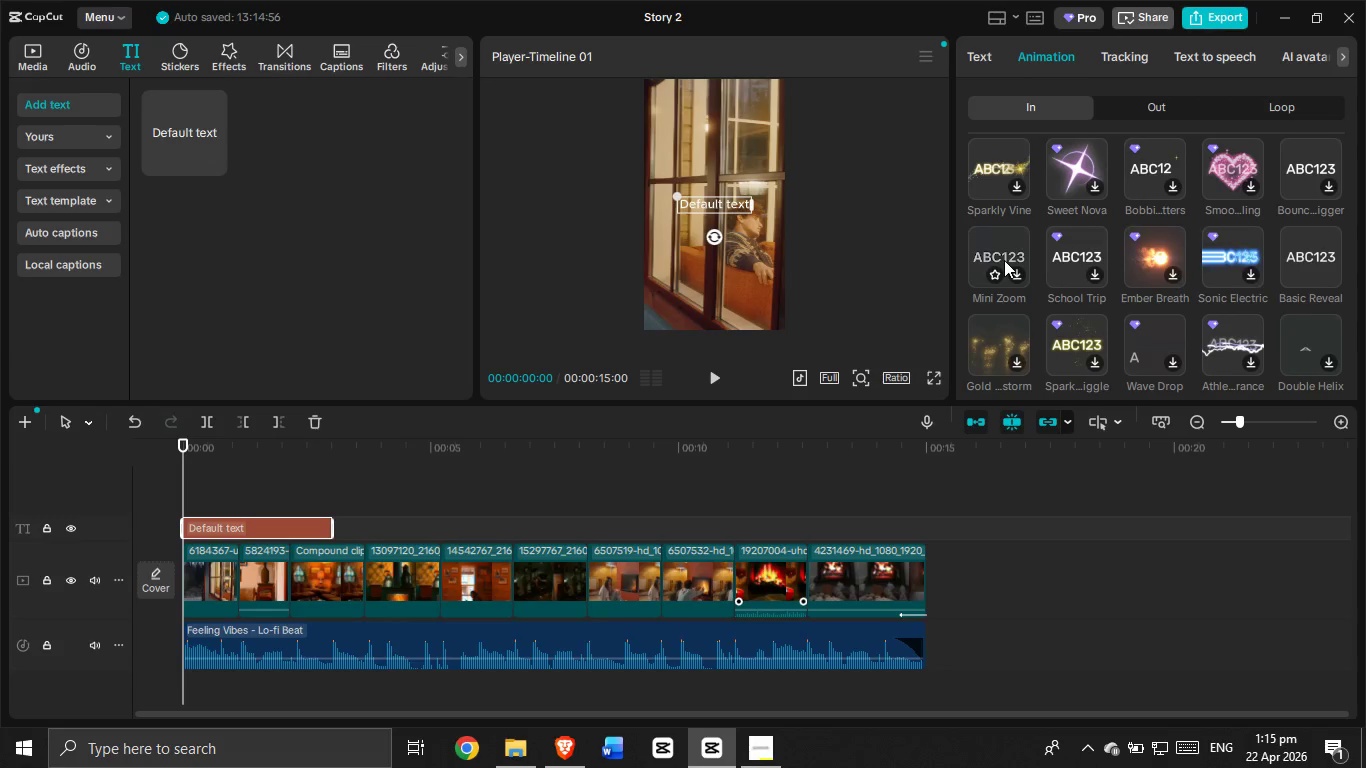 
left_click([1004, 260])
 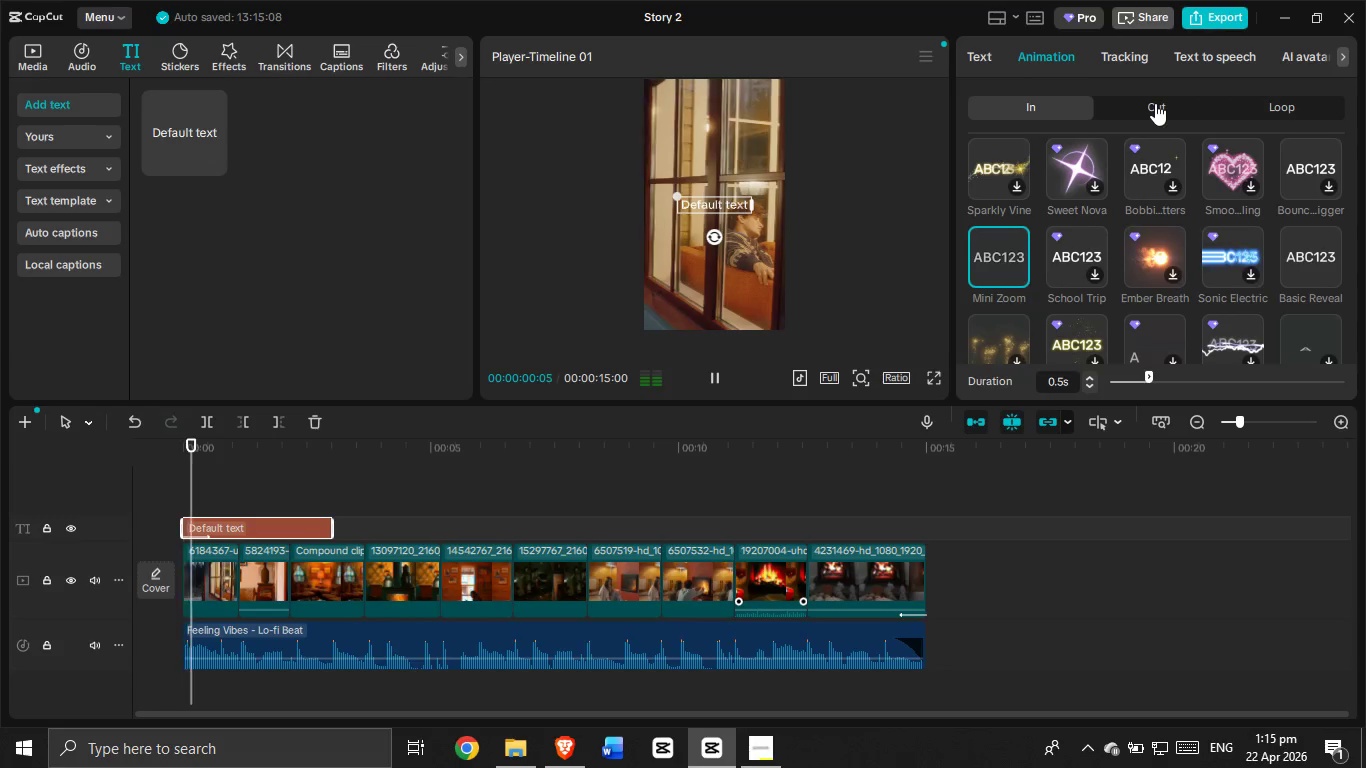 
left_click([1155, 103])
 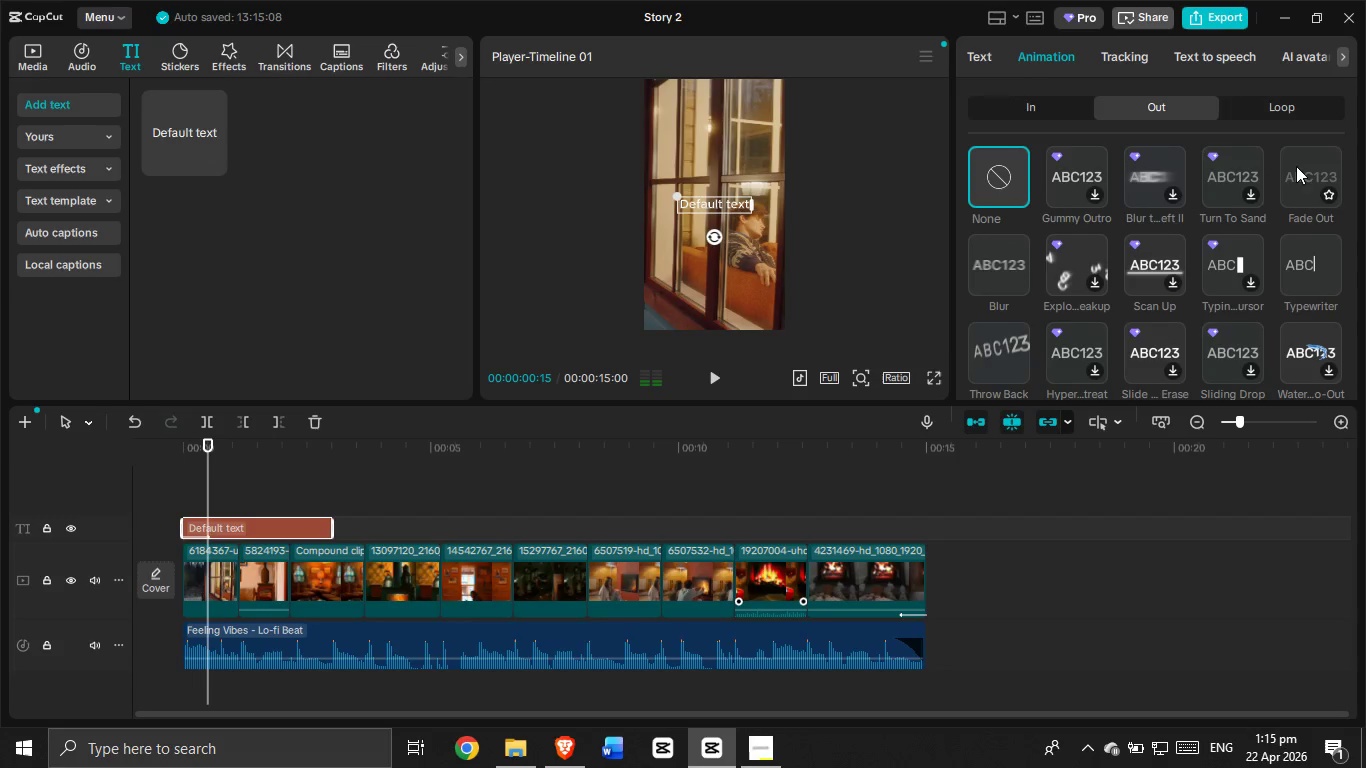 
left_click([1296, 166])
 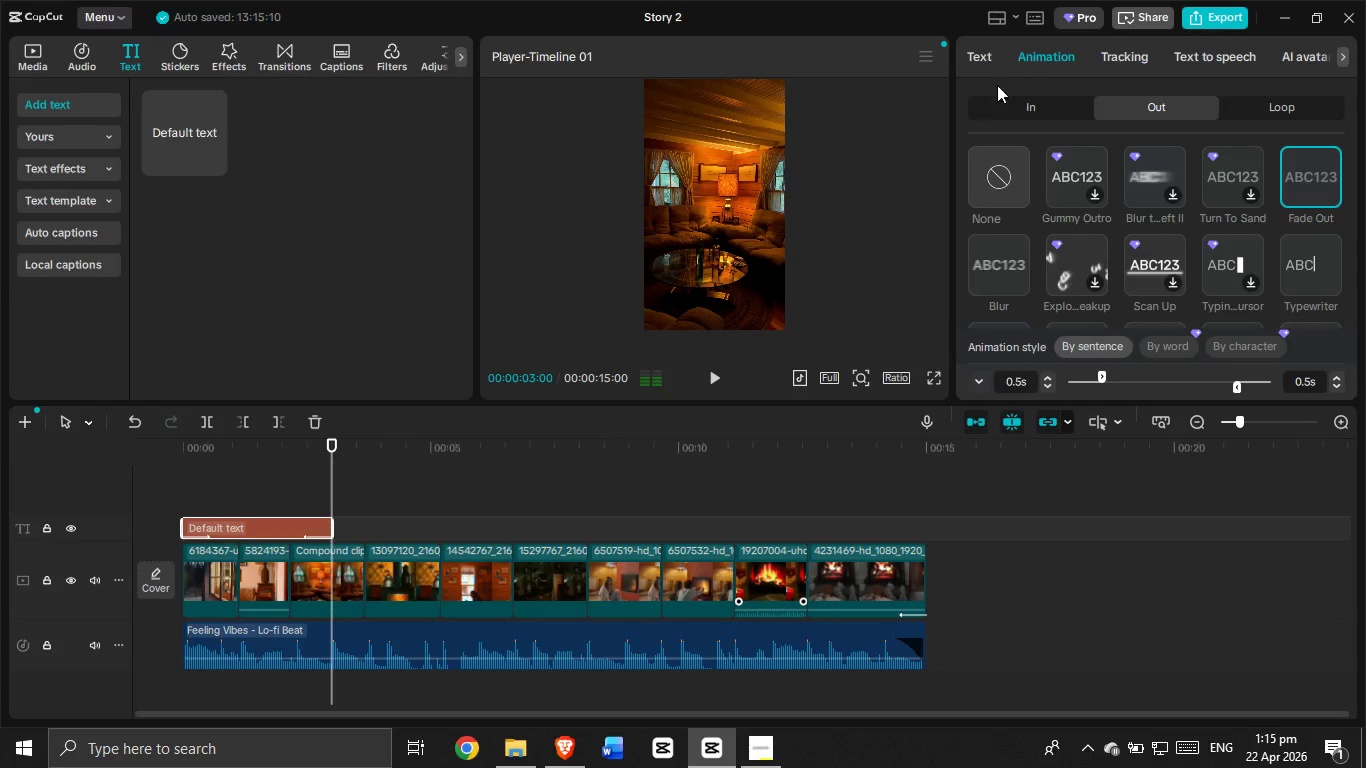 
left_click([977, 54])
 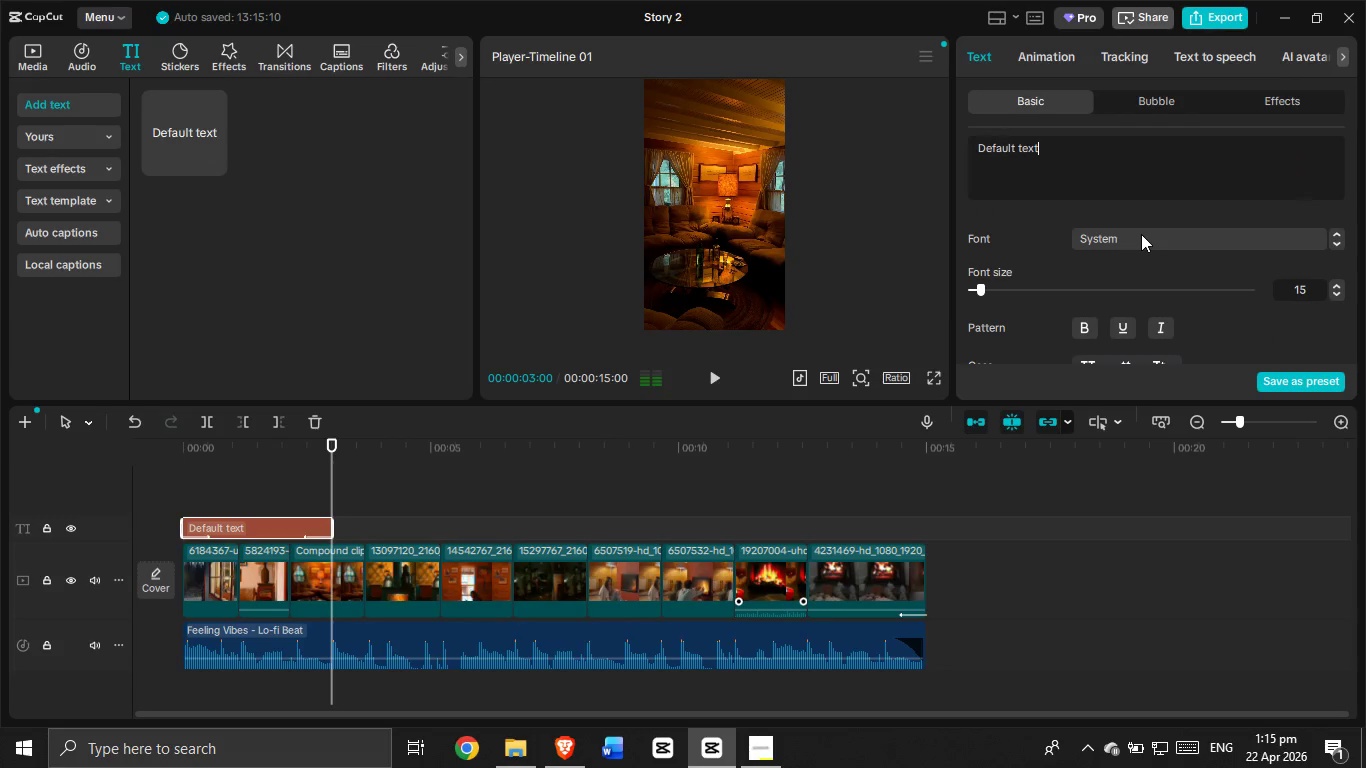 
key(Alt+Tab)
 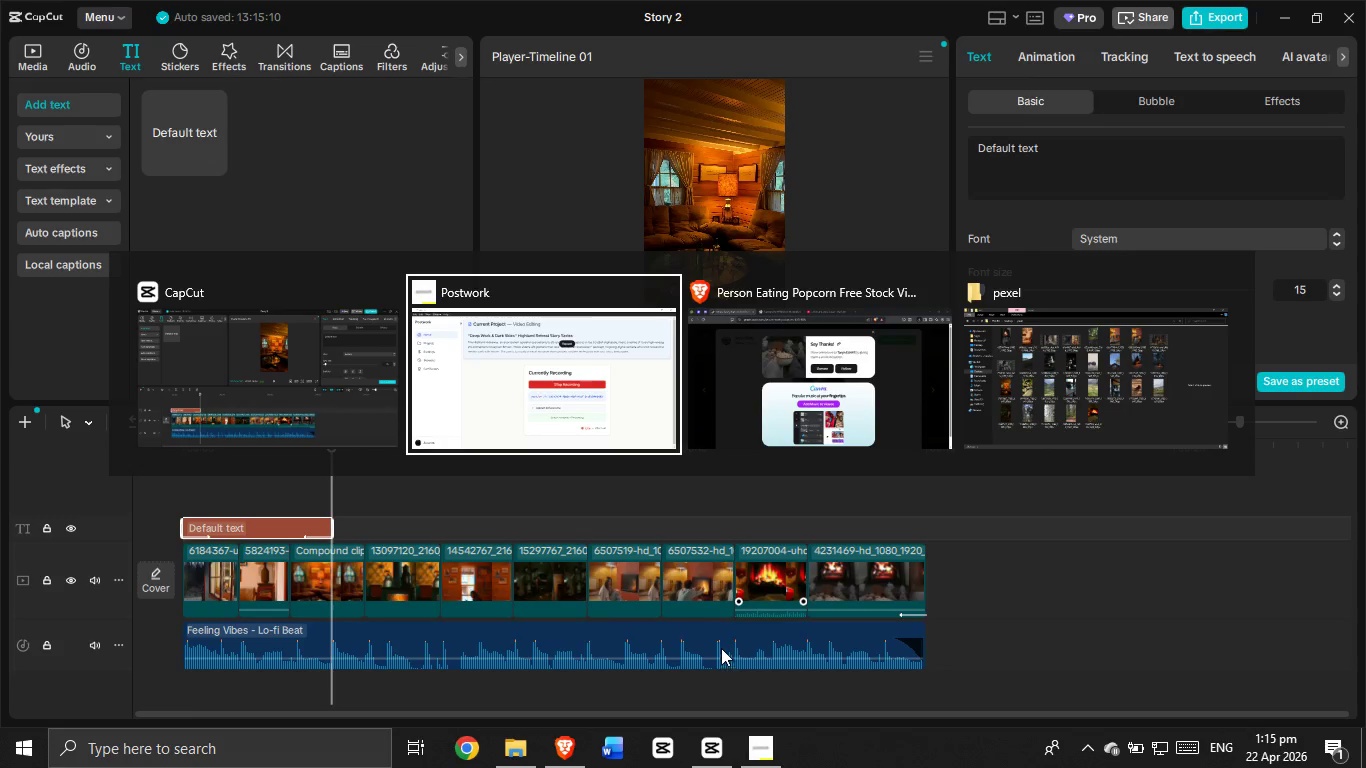 
key(Alt+Tab)
 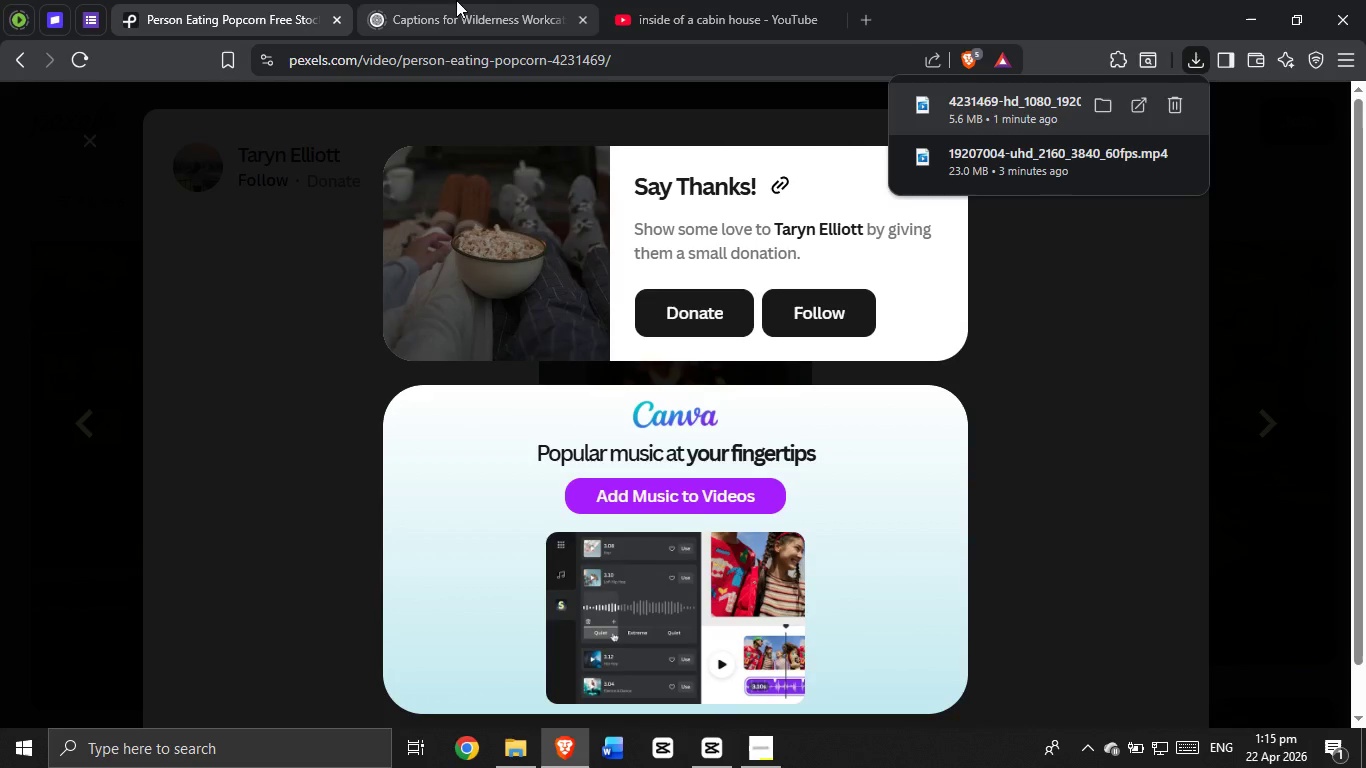 
left_click([482, 0])
 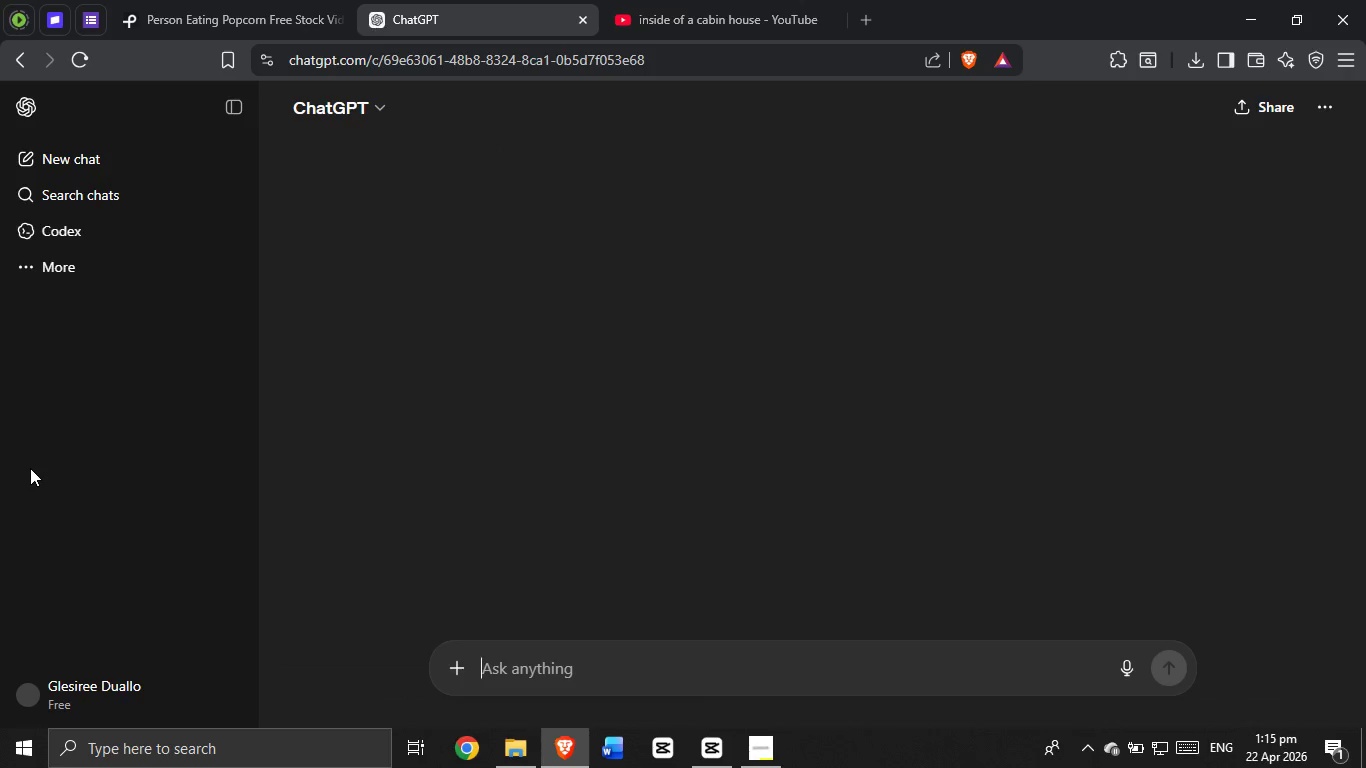 
mouse_move([230, 379])
 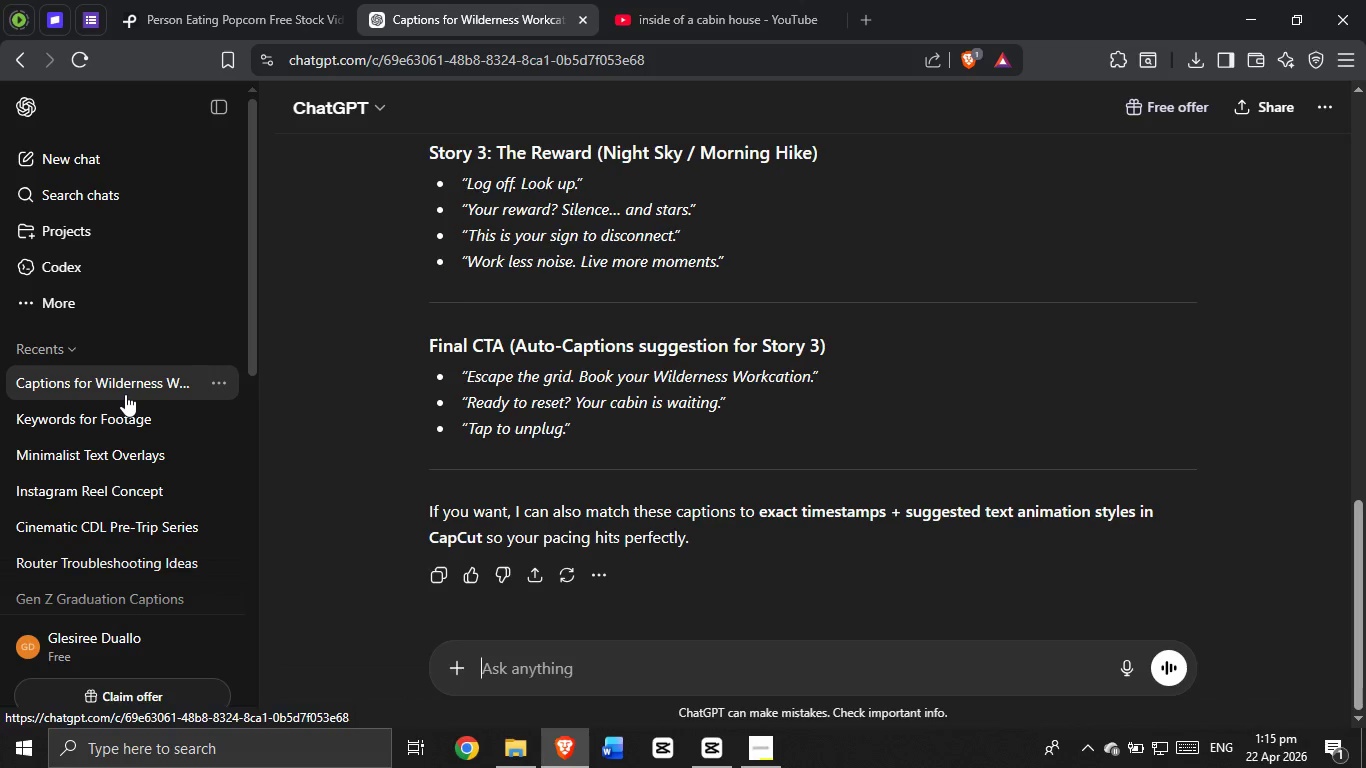 
scroll: coordinate [440, 364], scroll_direction: up, amount: 5.0
 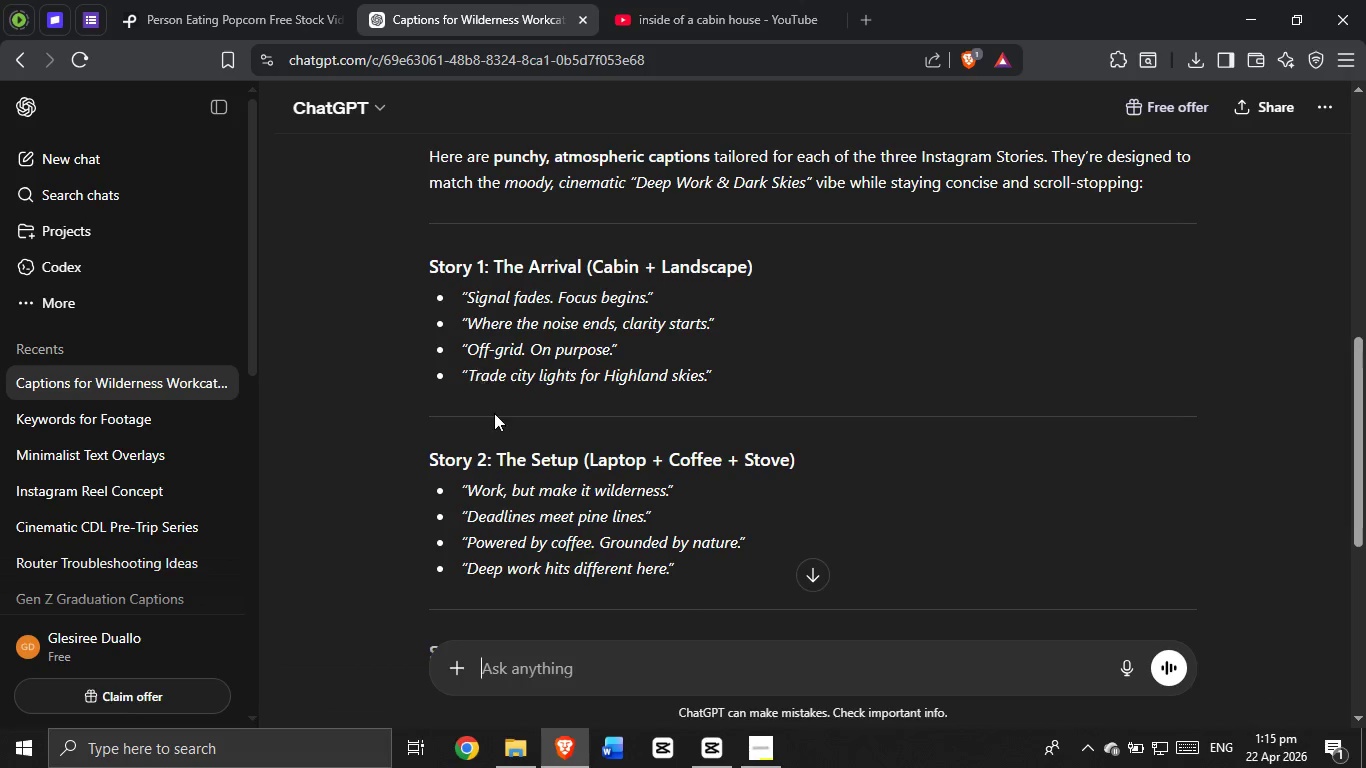 
scroll: coordinate [499, 422], scroll_direction: down, amount: 1.0
 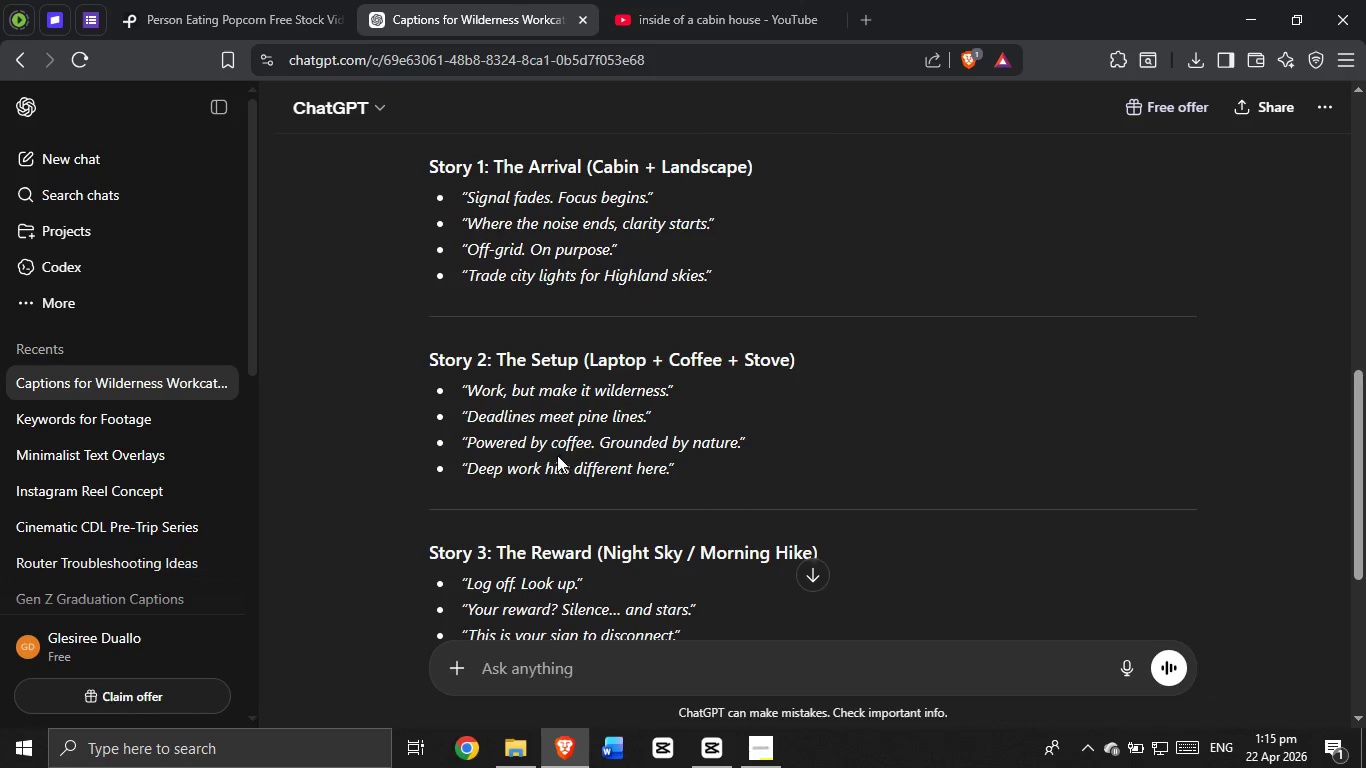 
left_click([703, 760])
 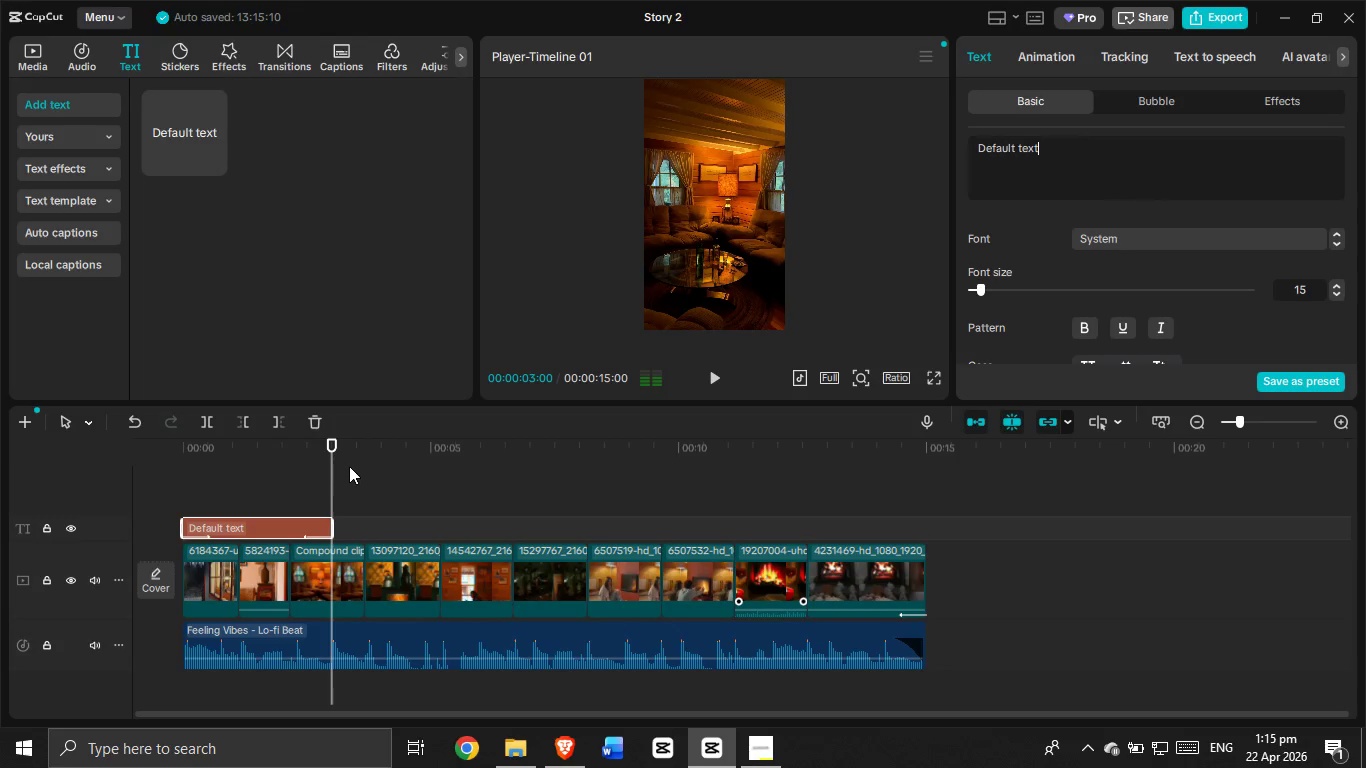 
left_click_drag(start_coordinate=[331, 469], to_coordinate=[150, 571])
 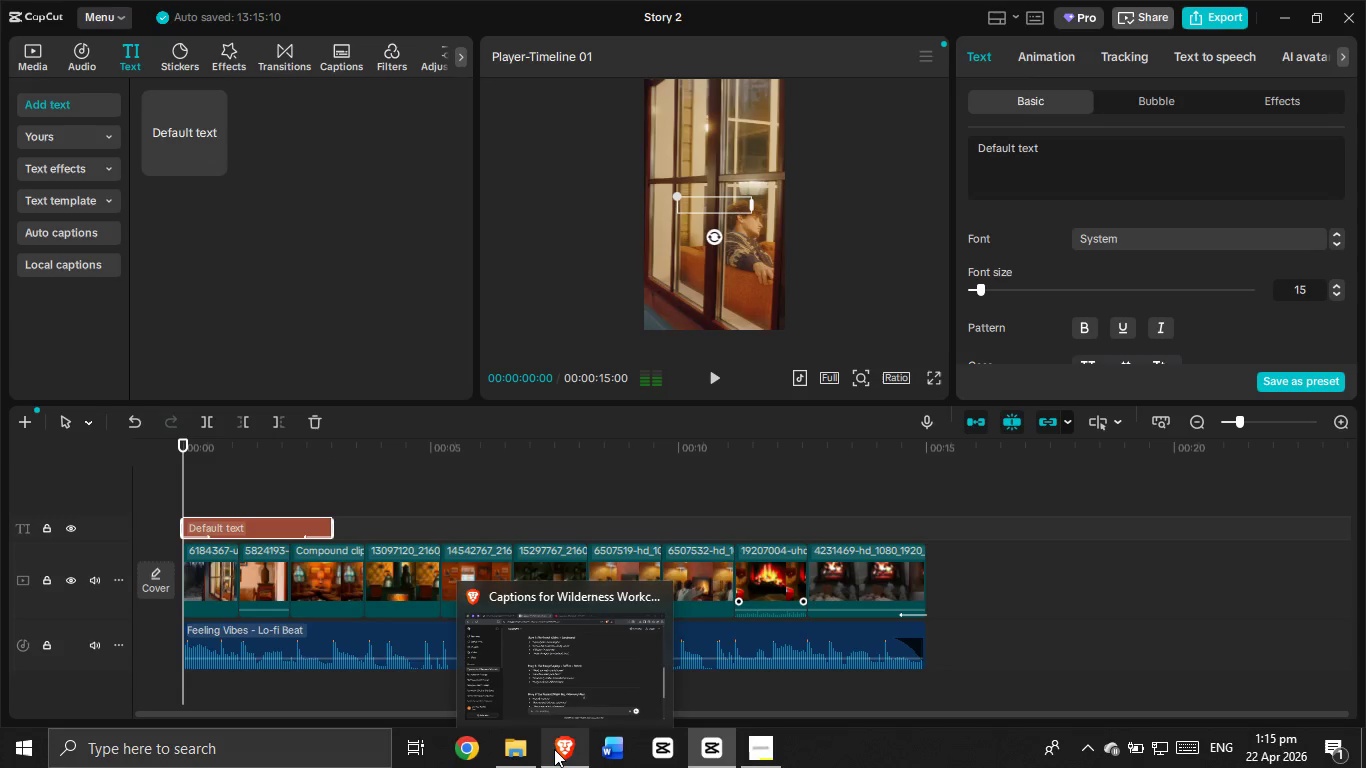 
left_click([554, 749])
 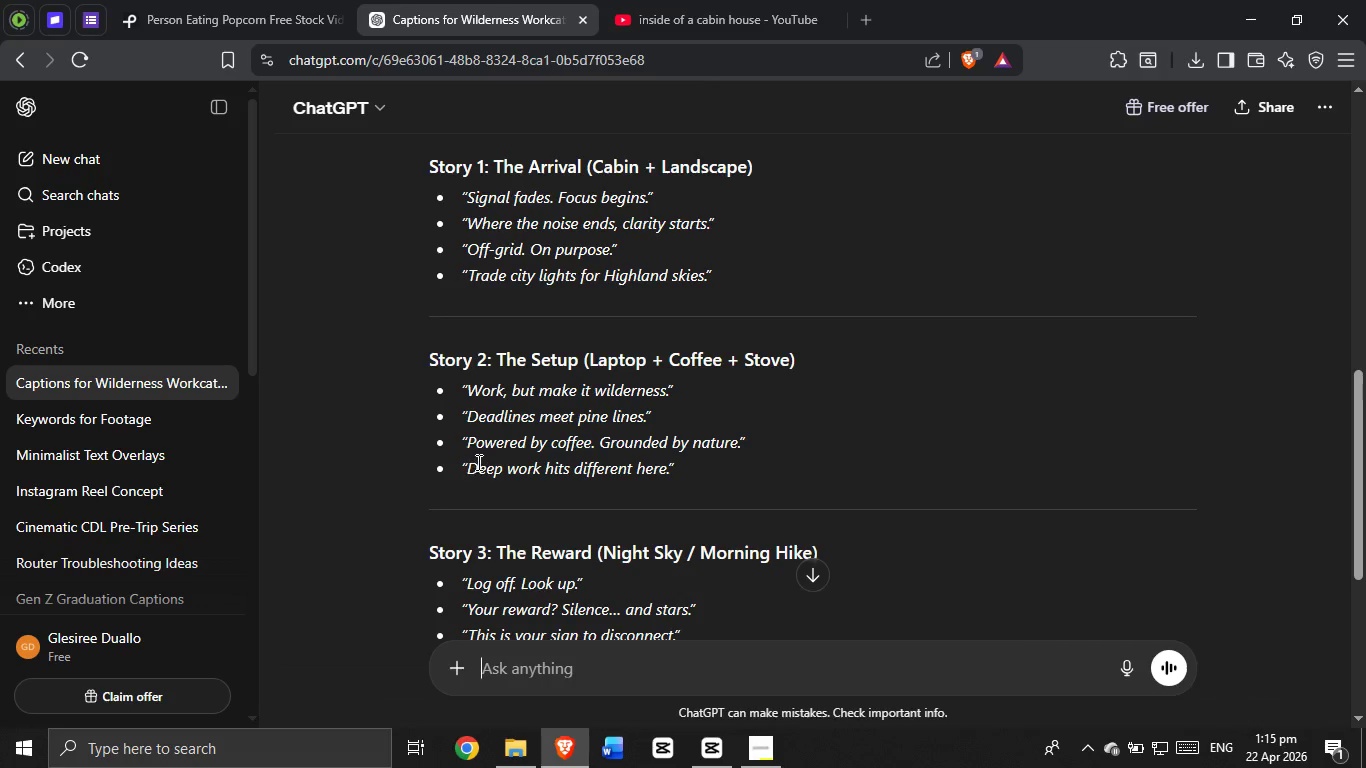 
wait(6.14)
 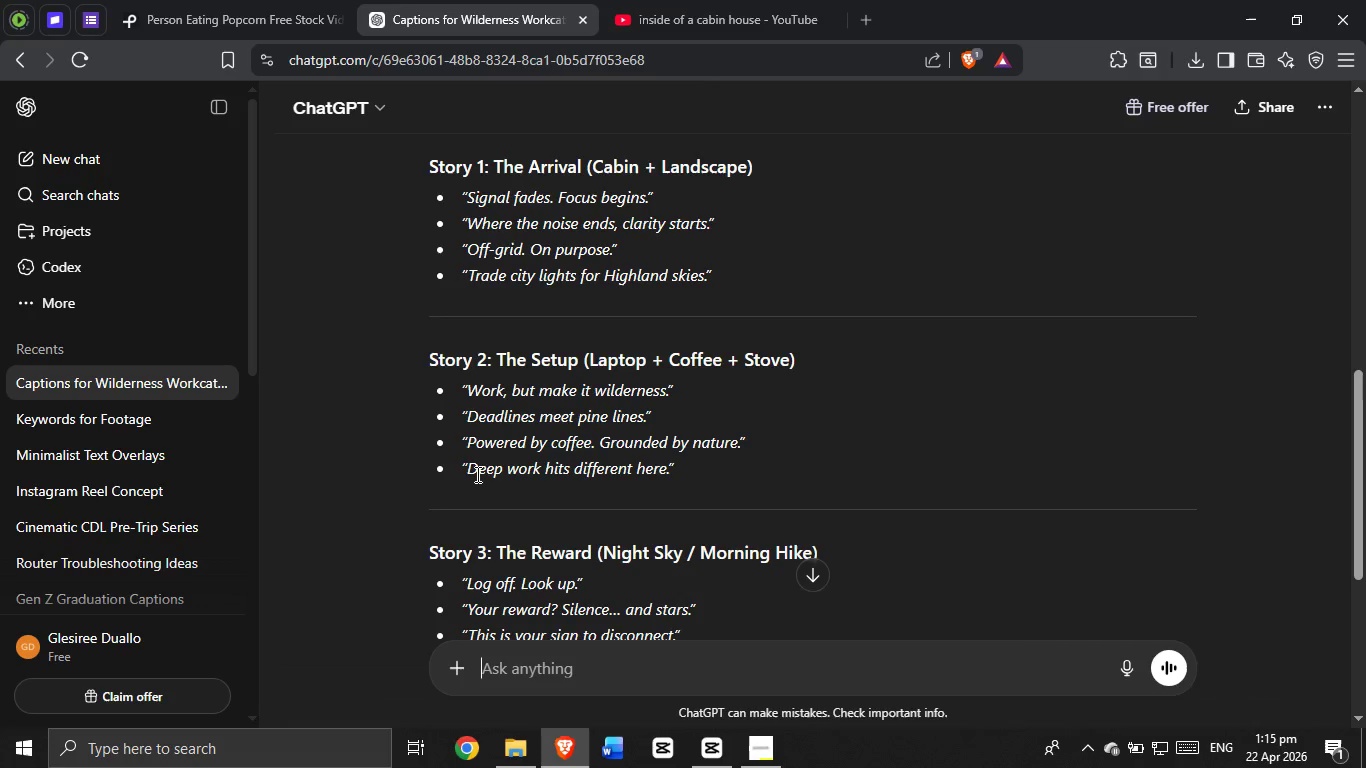 
left_click_drag(start_coordinate=[469, 470], to_coordinate=[609, 484])
 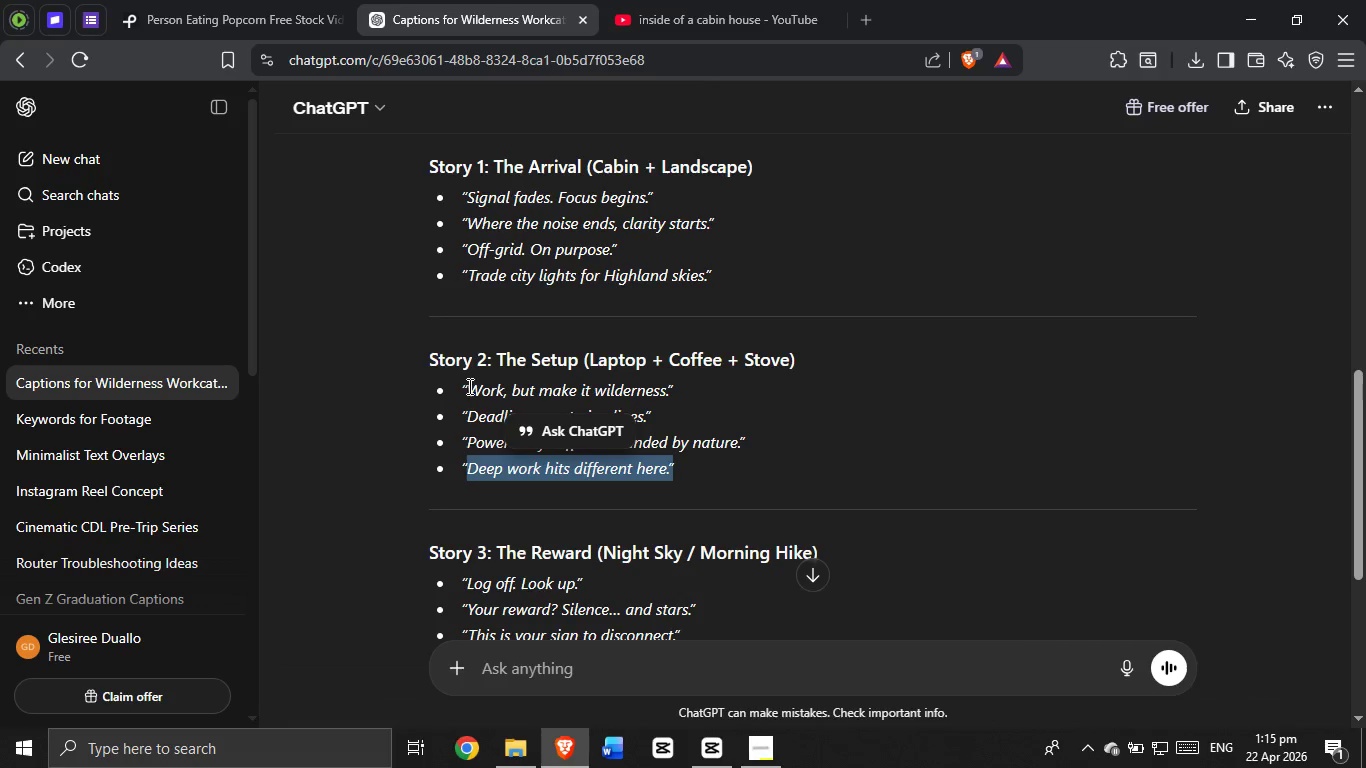 
left_click_drag(start_coordinate=[473, 390], to_coordinate=[670, 396])
 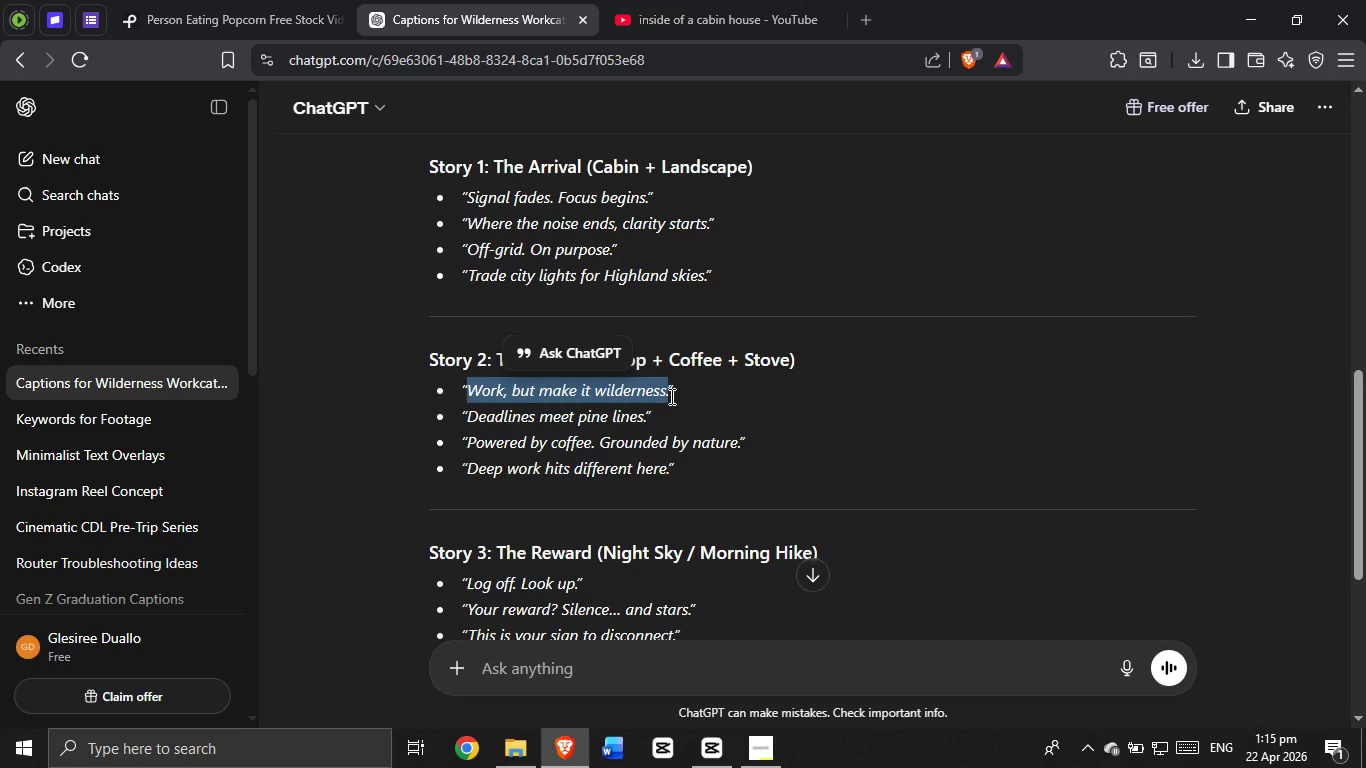 
key(Control+ControlLeft)
 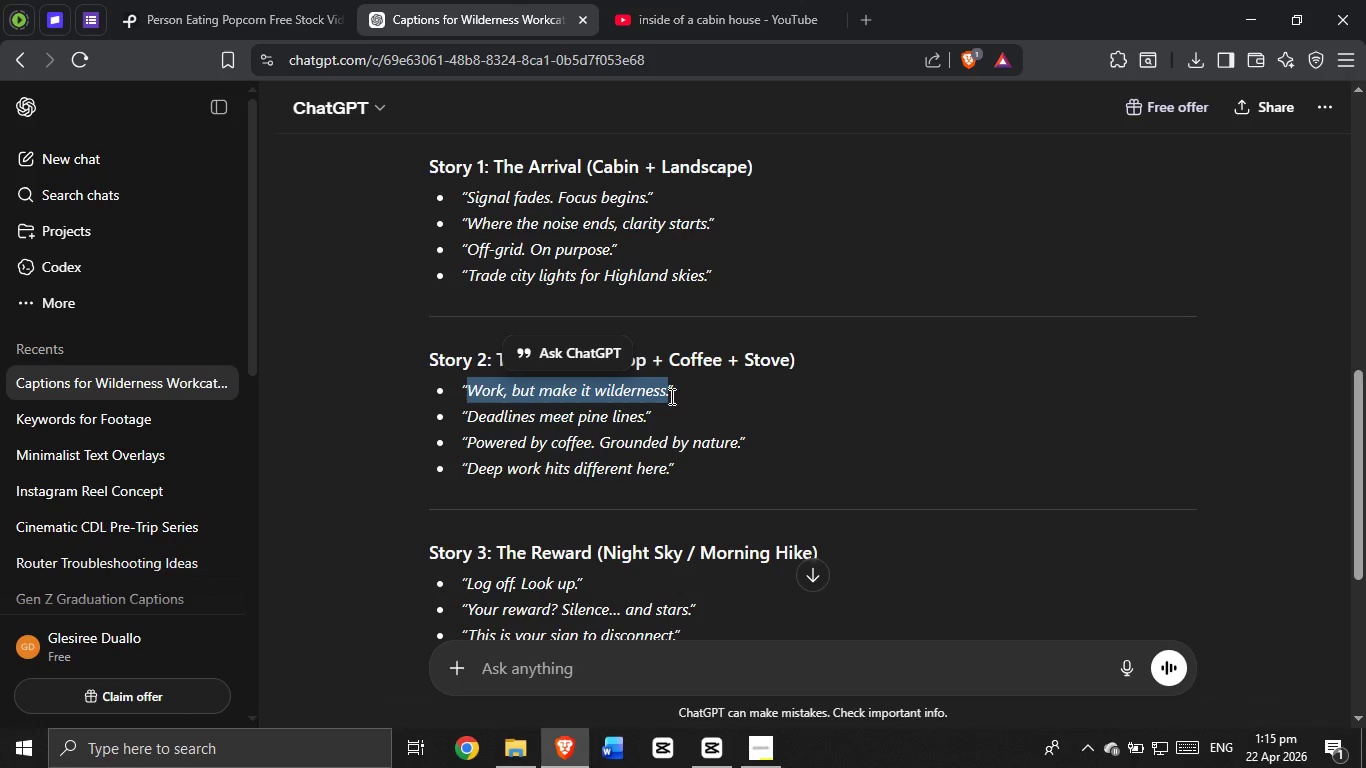 
key(Control+C)
 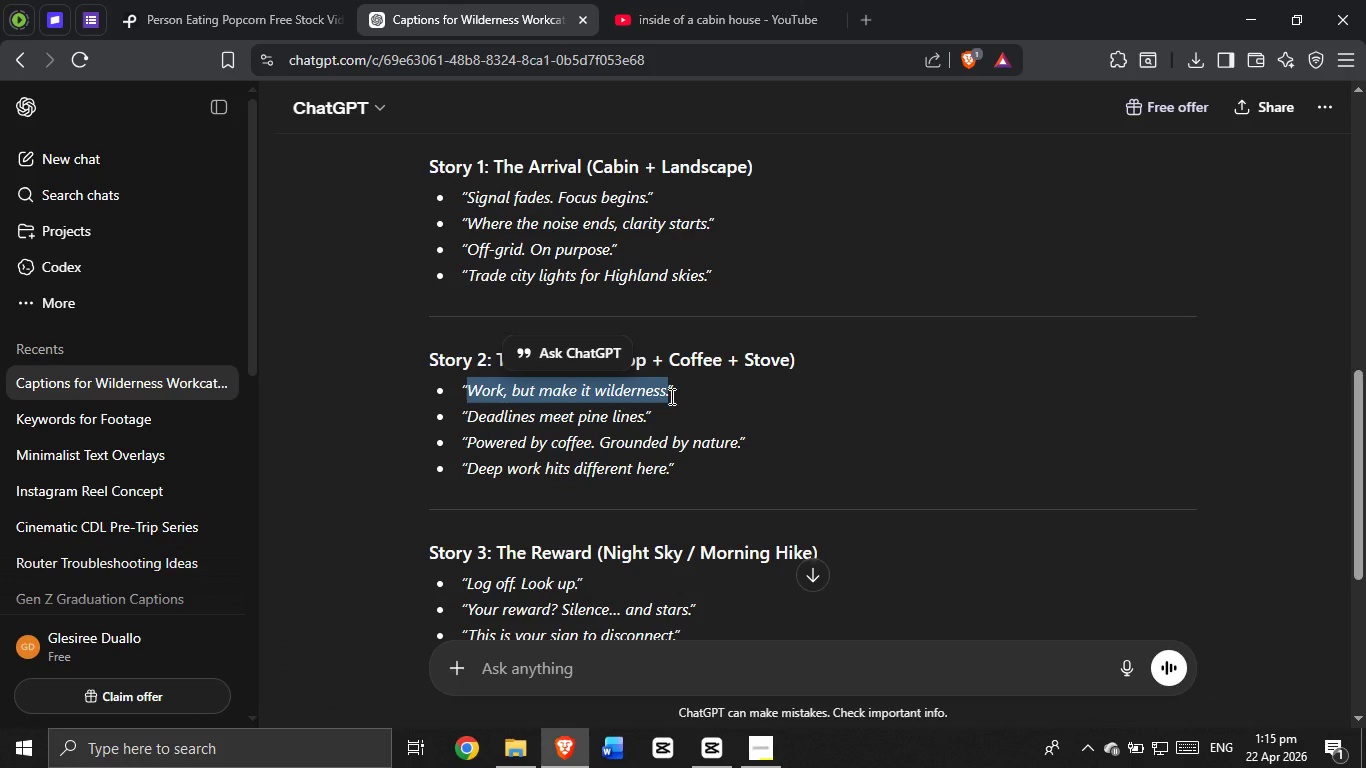 
key(Alt+AltLeft)
 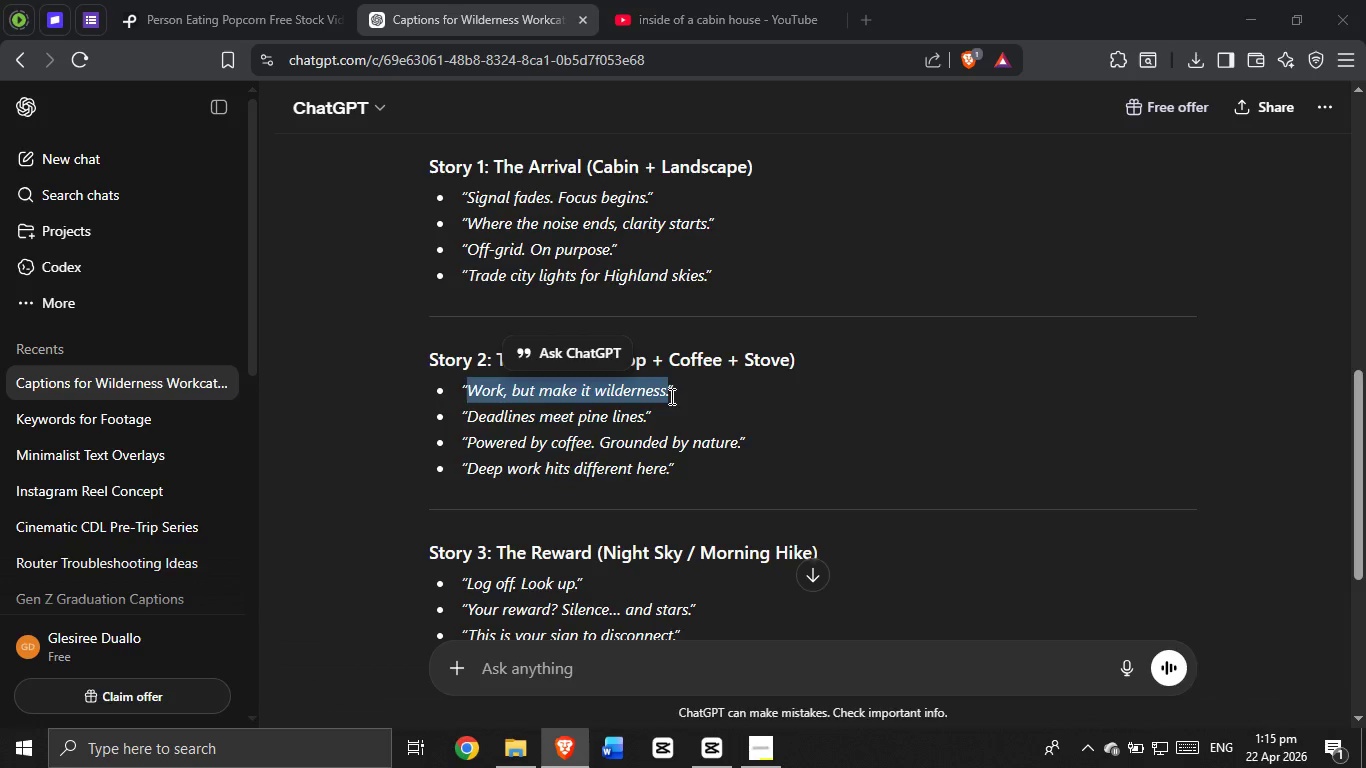 
key(Alt+Tab)
 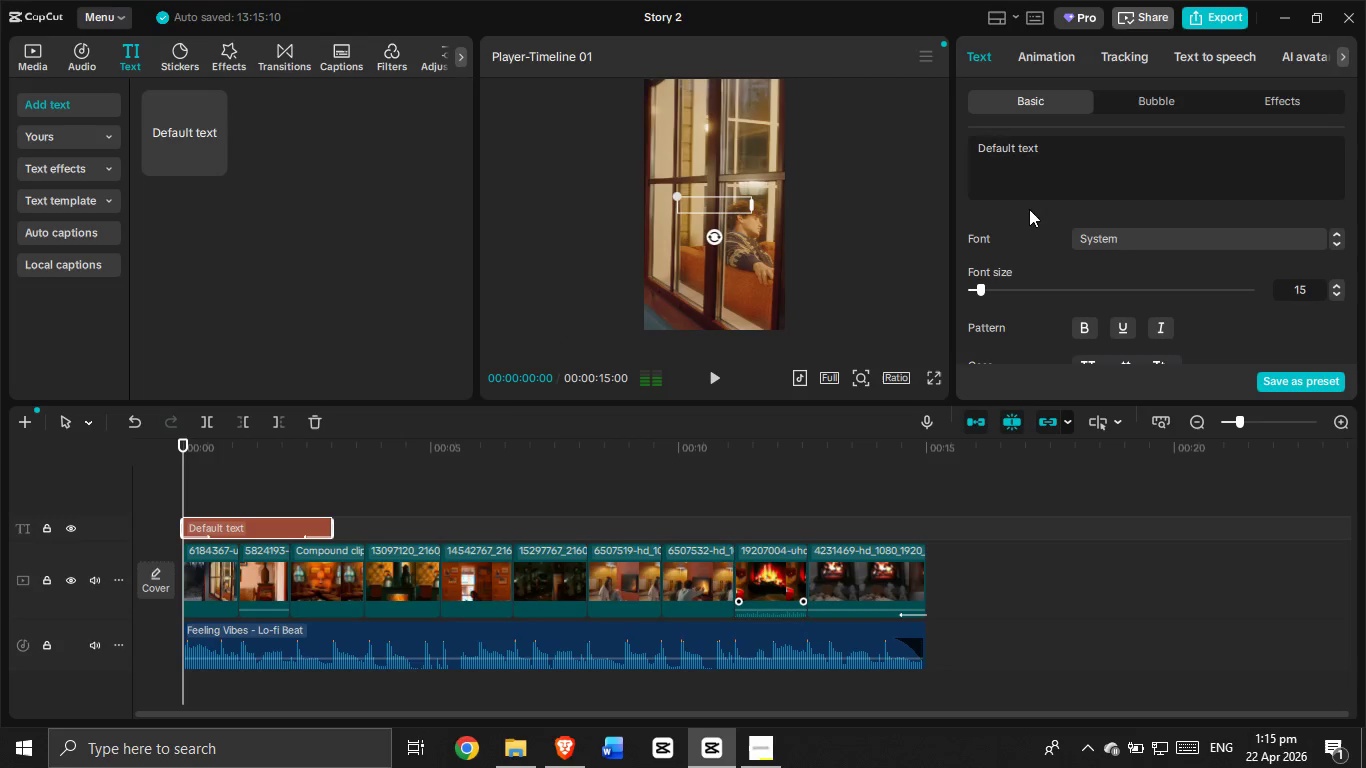 
left_click_drag(start_coordinate=[1077, 162], to_coordinate=[922, 145])
 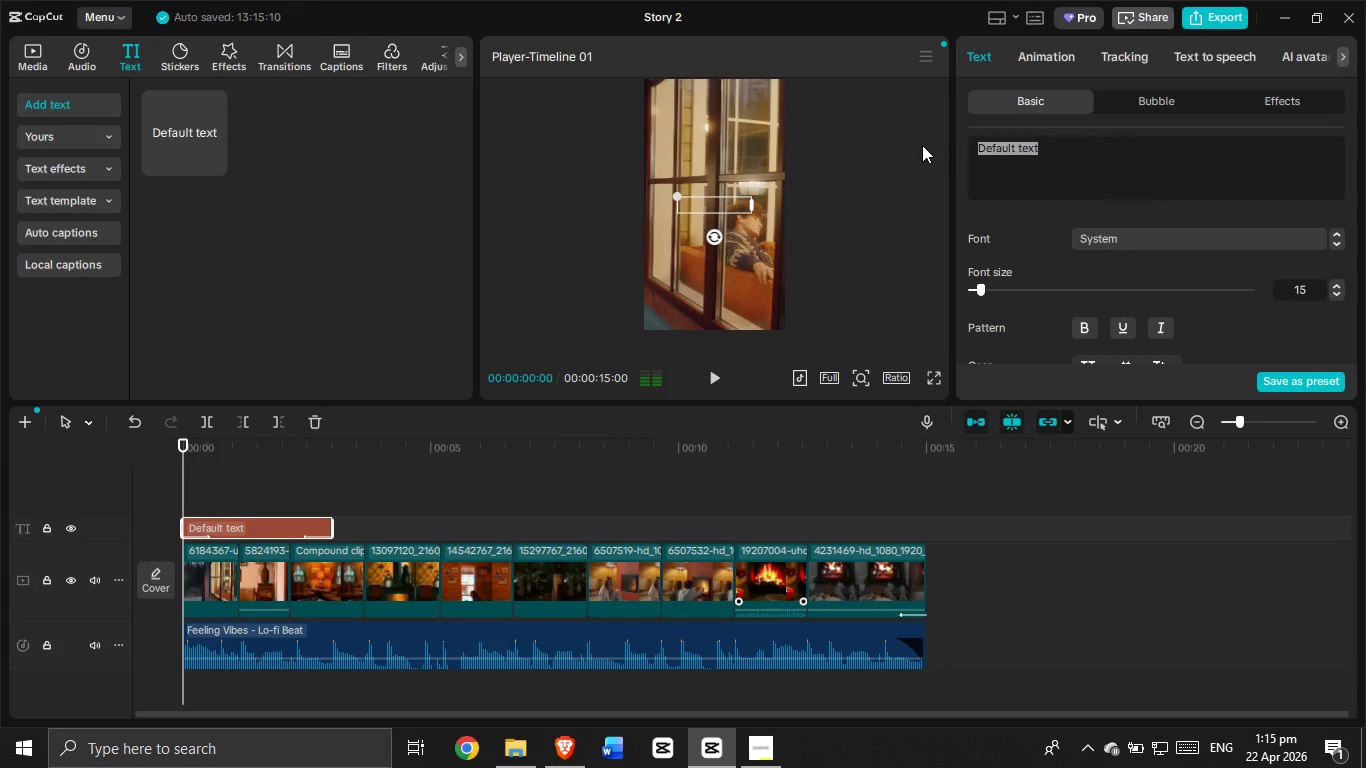 
key(Control+V)
 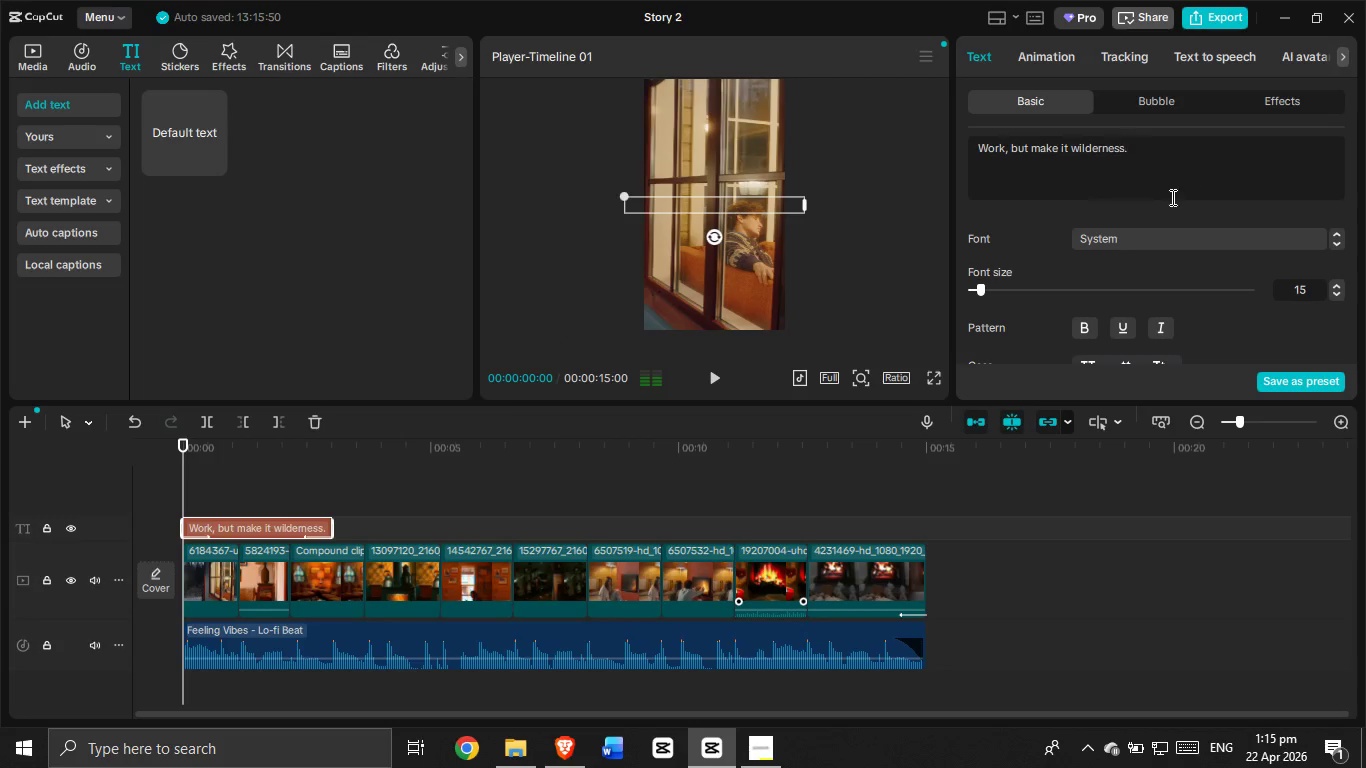 
left_click([1145, 239])
 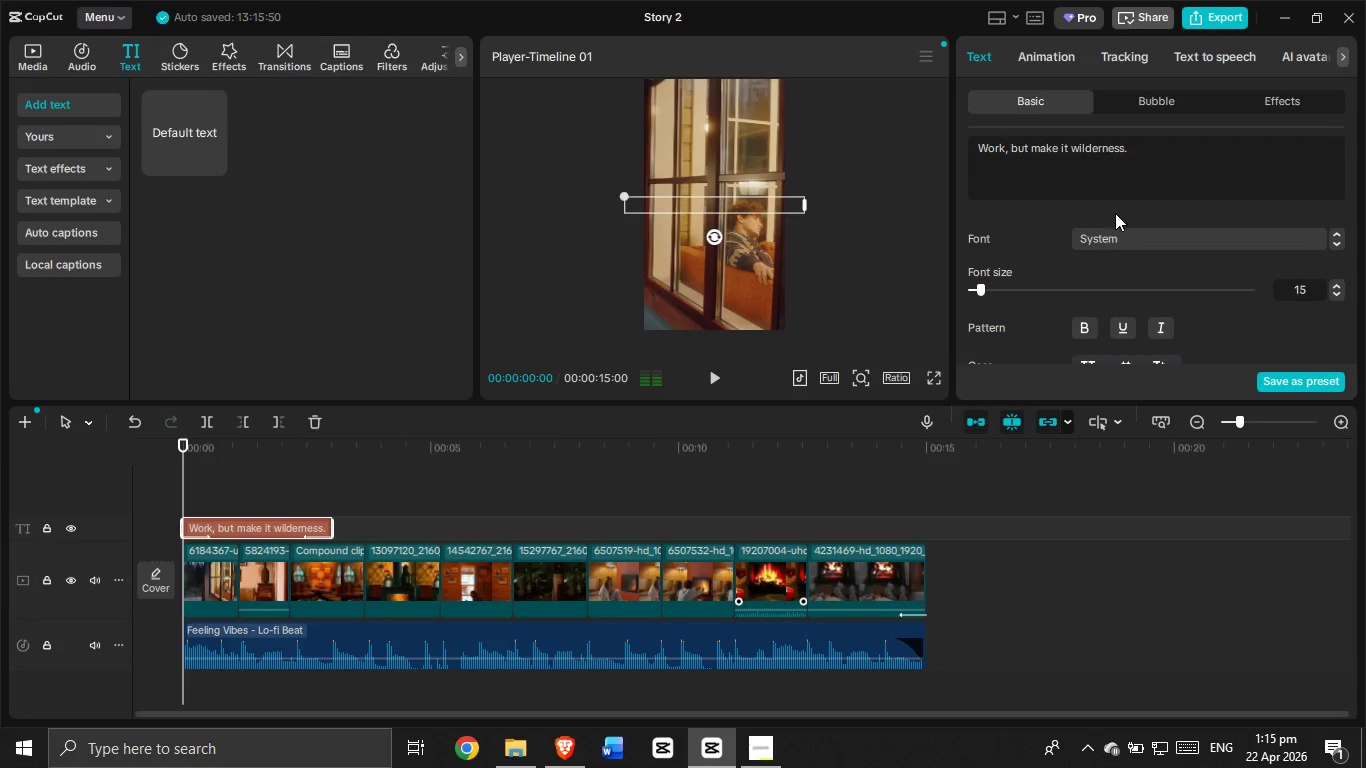 
mouse_move([1144, 238])
 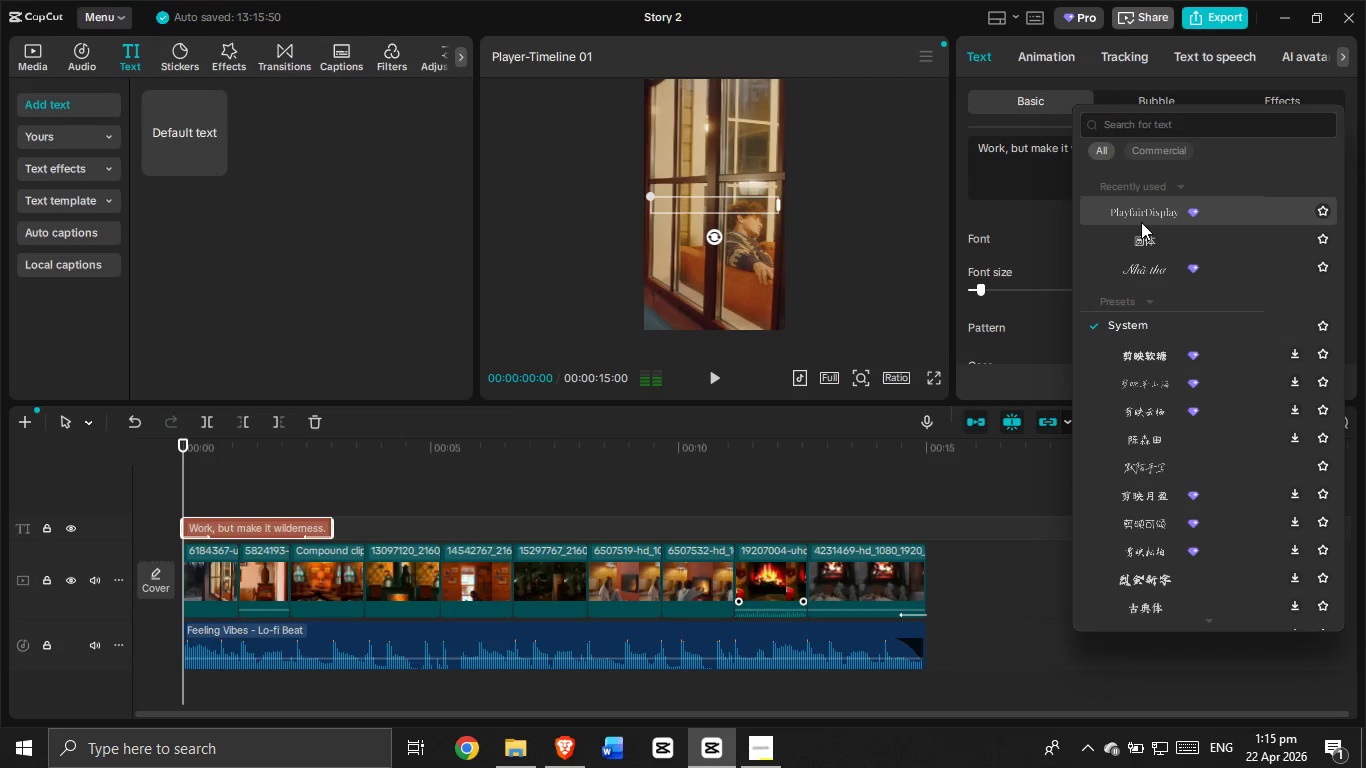 
left_click([1141, 217])
 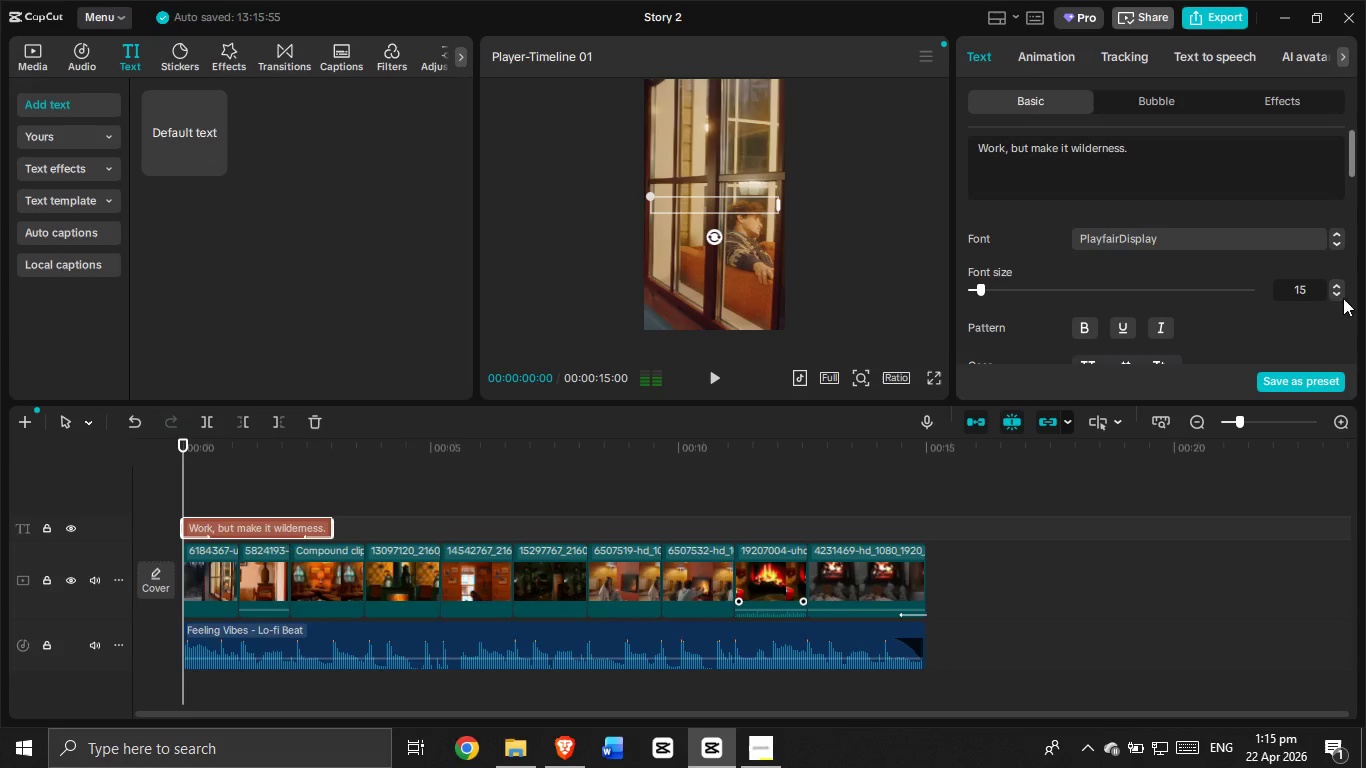 
scroll: coordinate [1145, 291], scroll_direction: down, amount: 5.0
 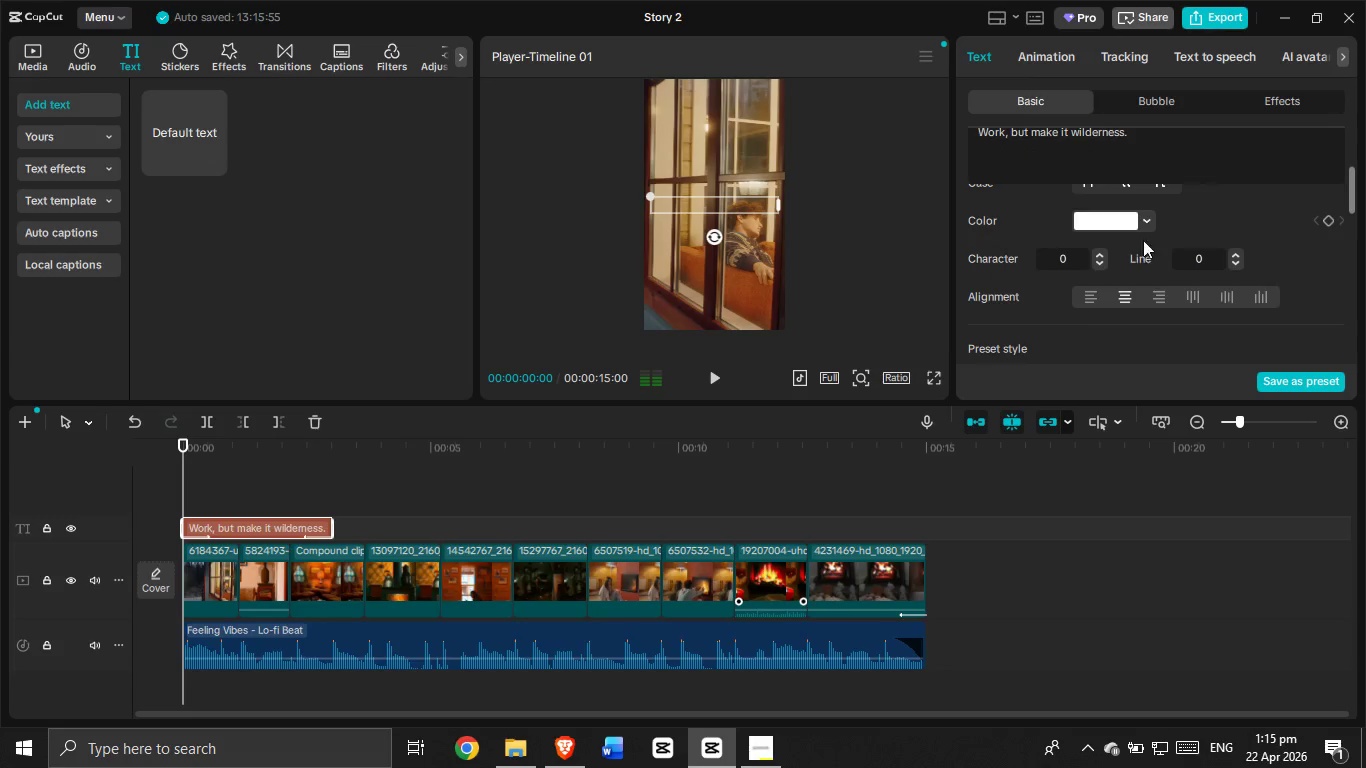 
left_click([1137, 224])
 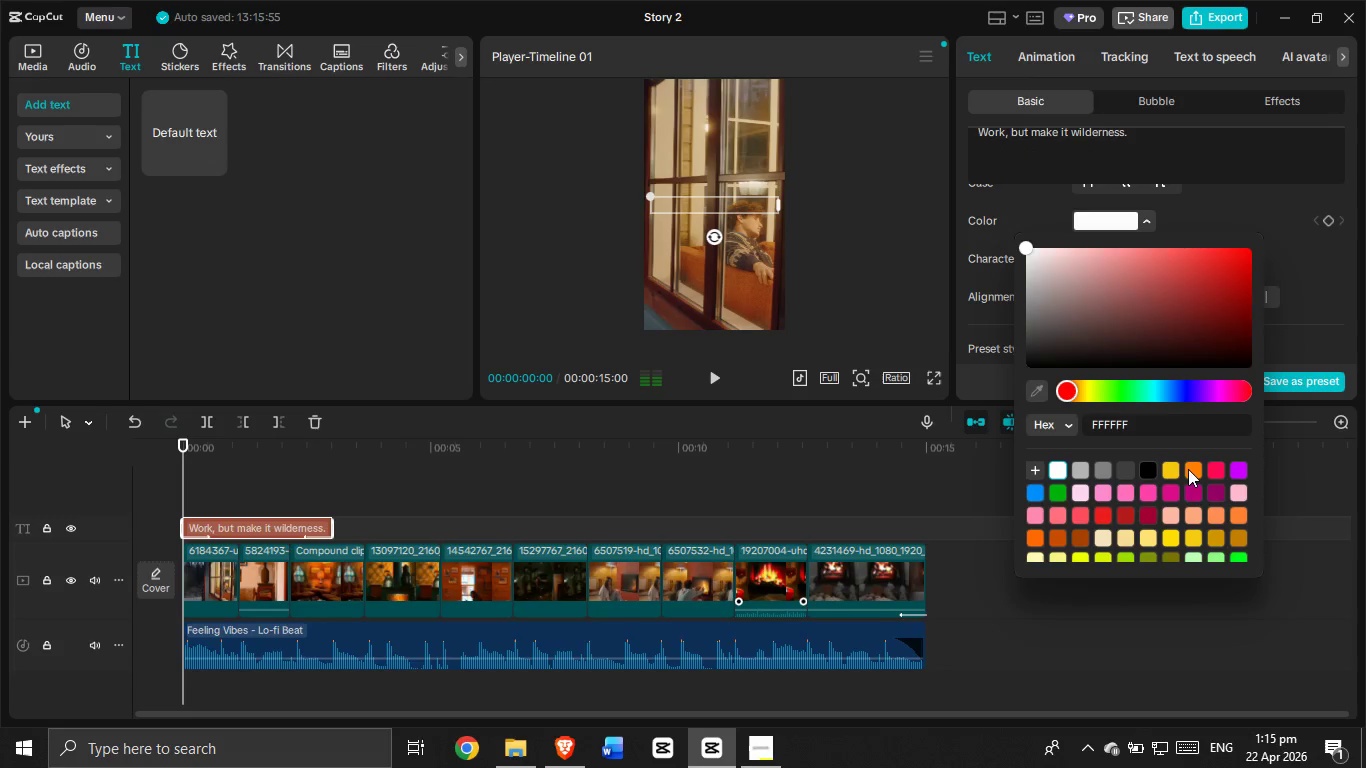 
left_click_drag(start_coordinate=[1175, 469], to_coordinate=[1176, 463])
 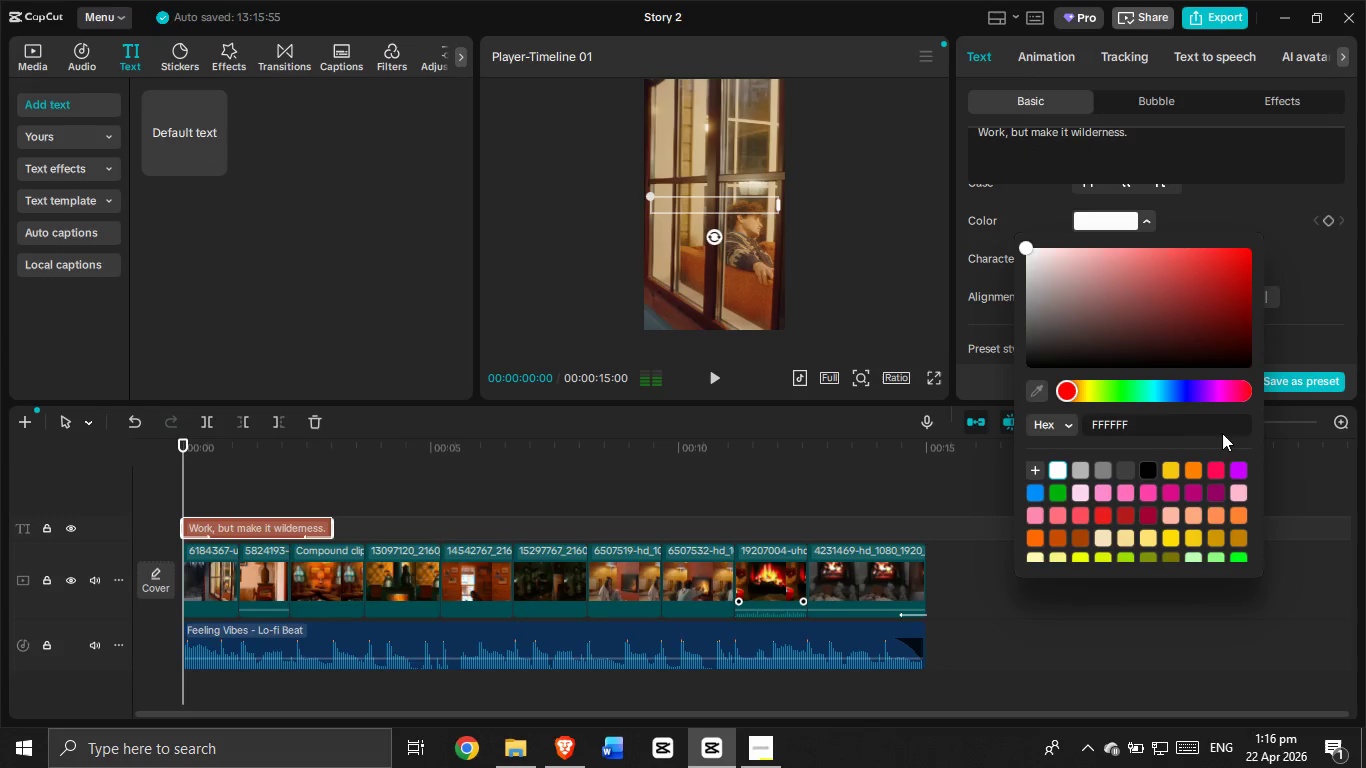 
left_click([1173, 468])
 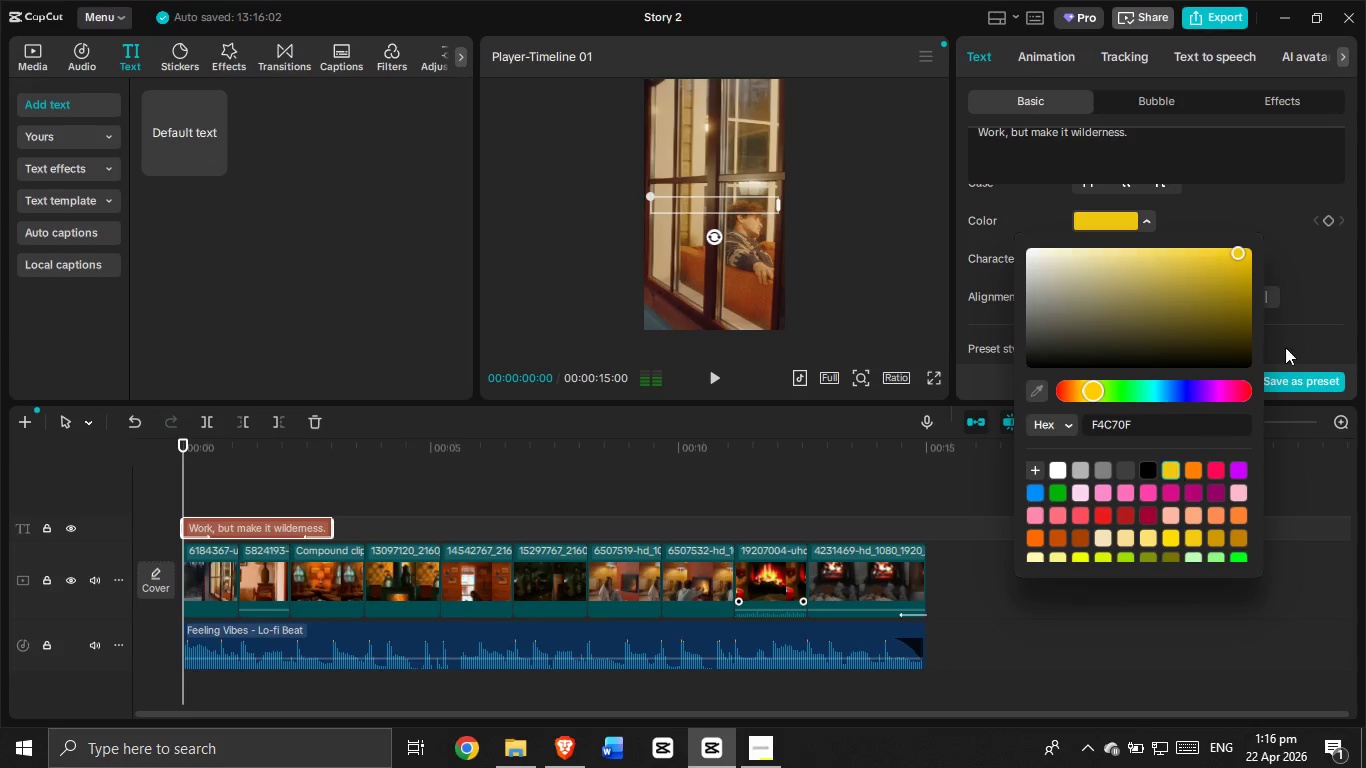 
left_click([1304, 292])
 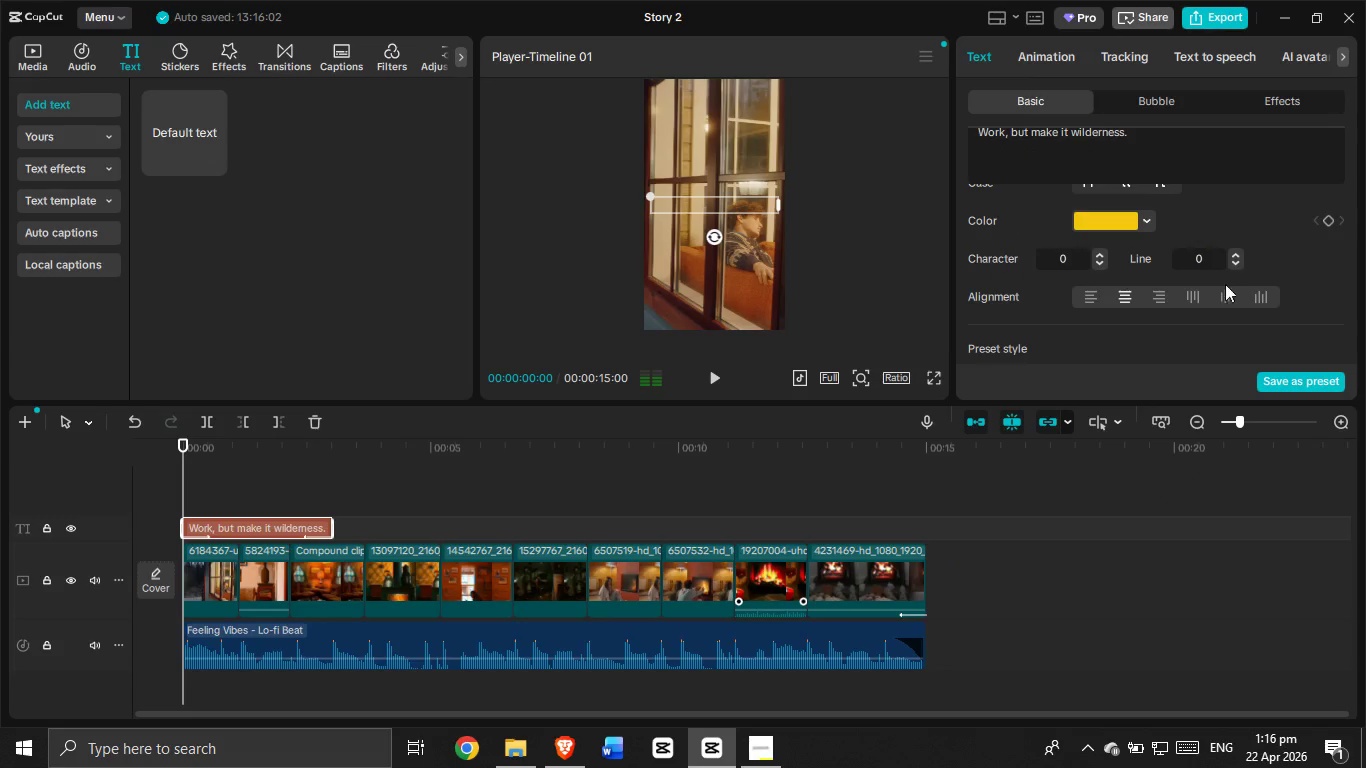 
scroll: coordinate [1028, 255], scroll_direction: down, amount: 15.0
 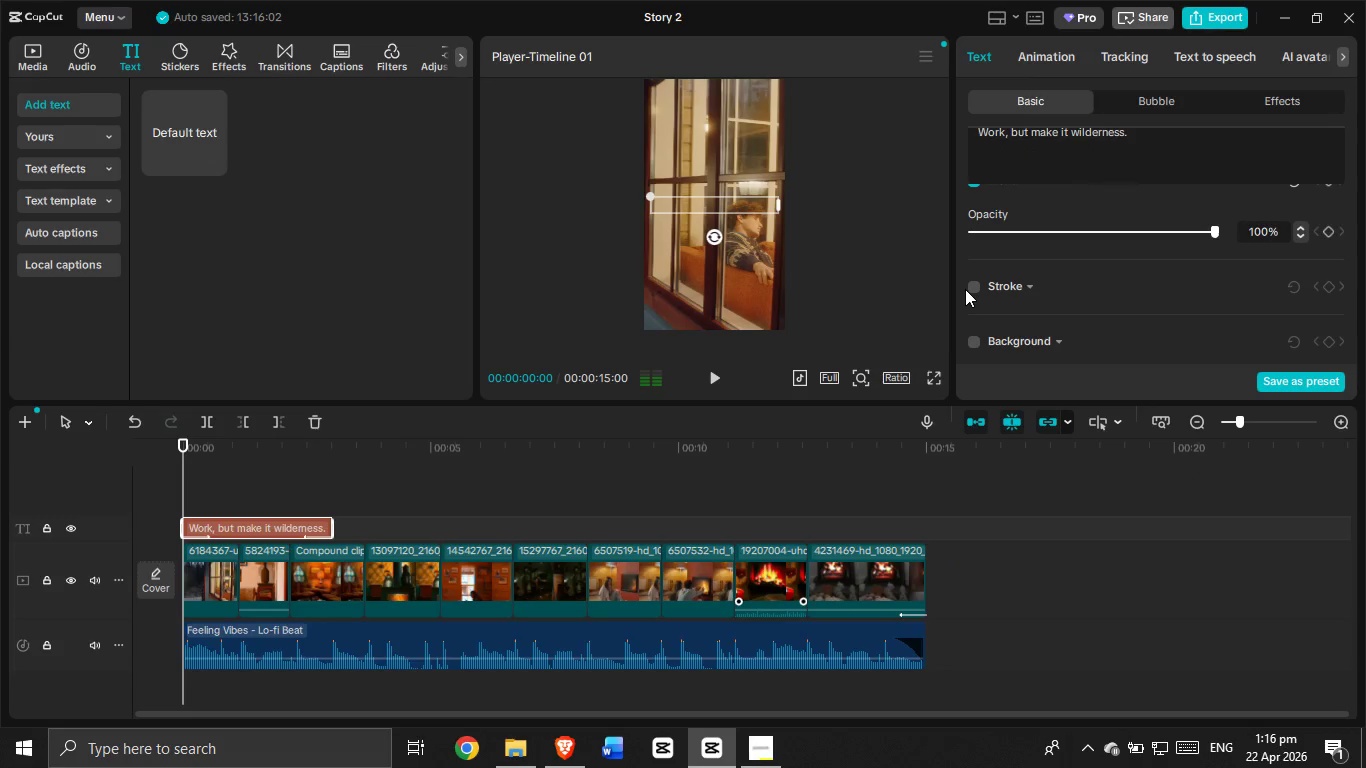 
double_click([976, 286])
 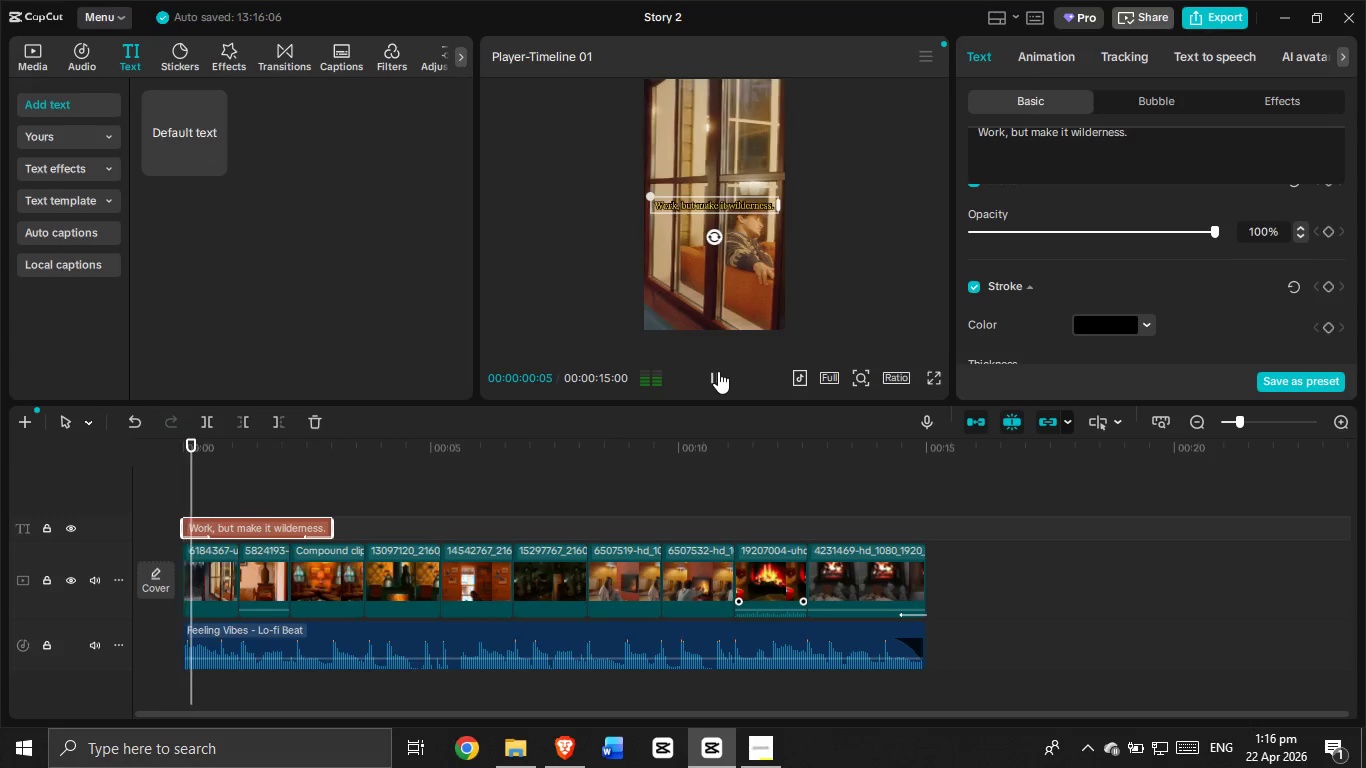 
left_click_drag(start_coordinate=[714, 372], to_coordinate=[662, 394])
 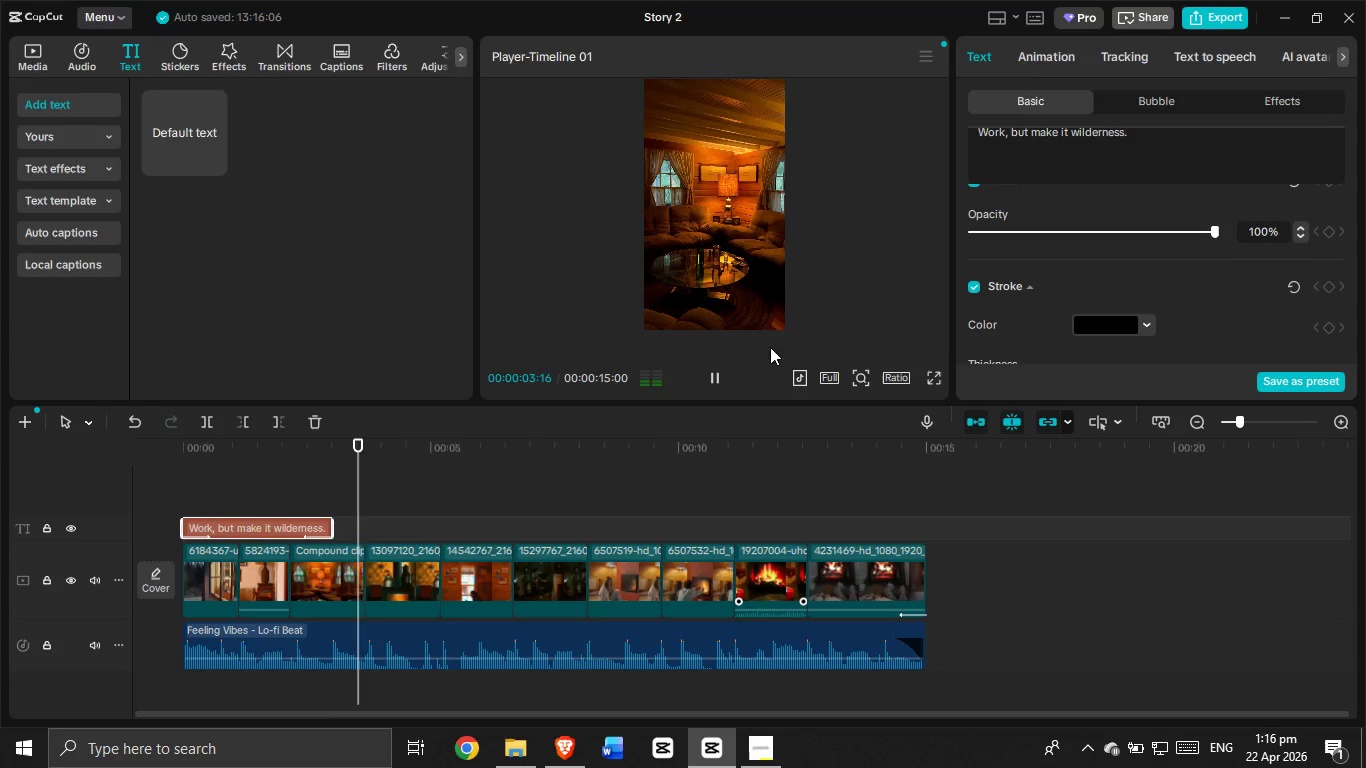 
left_click([256, 501])
 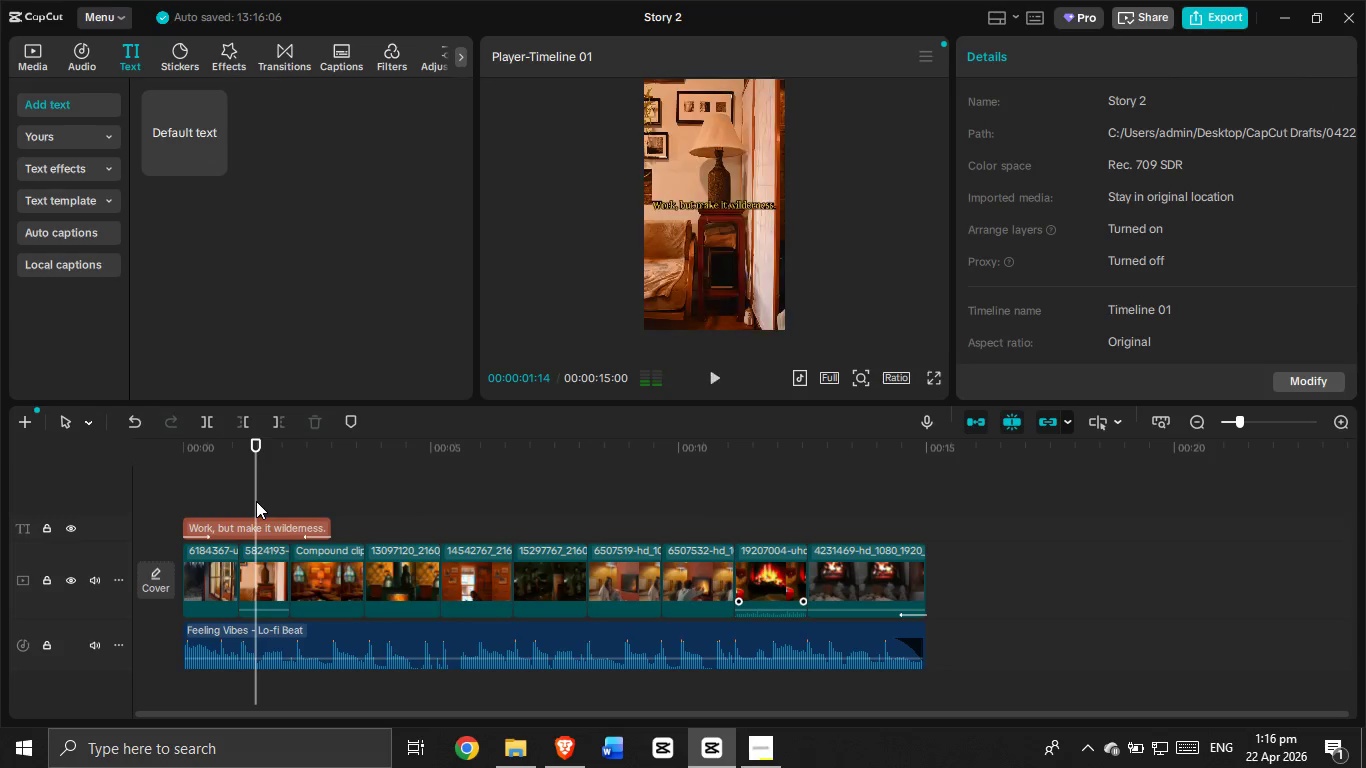 
left_click_drag(start_coordinate=[256, 501], to_coordinate=[152, 509])
 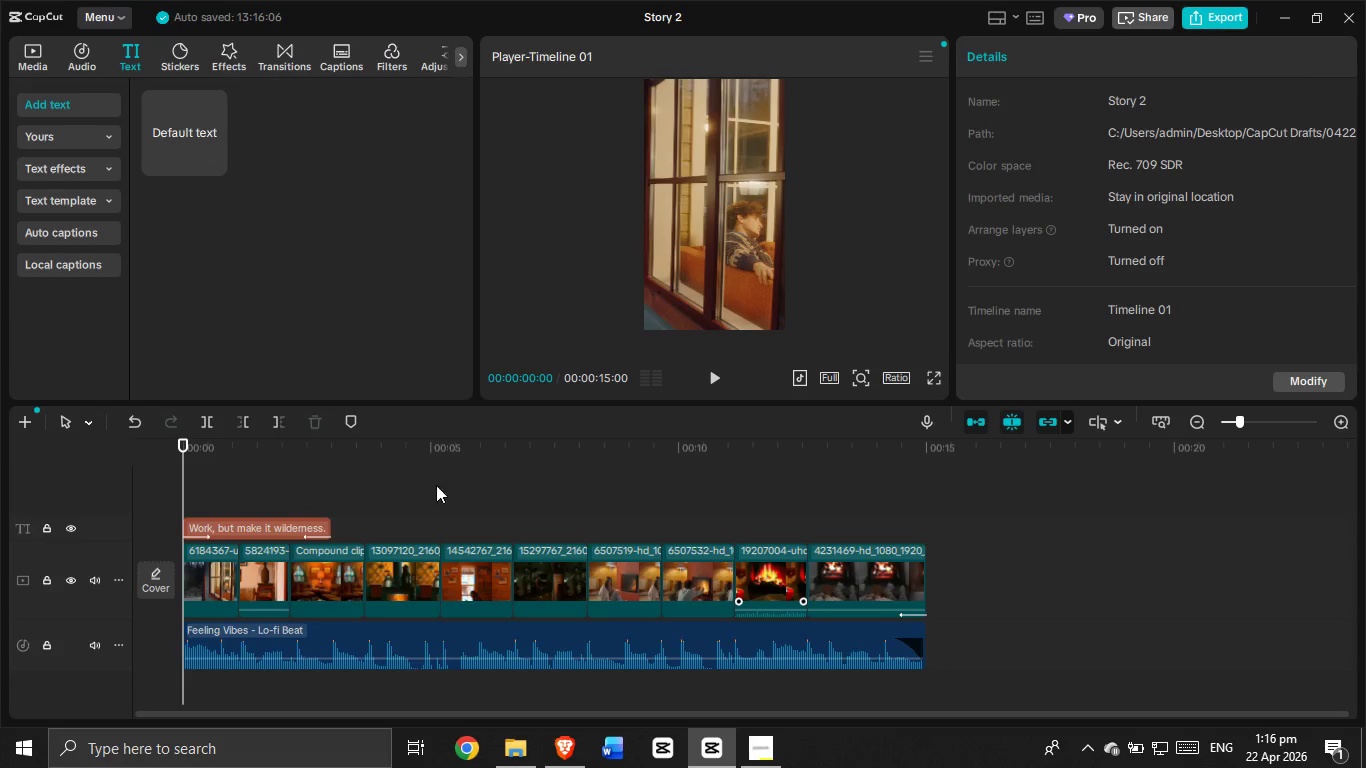 
left_click([273, 530])
 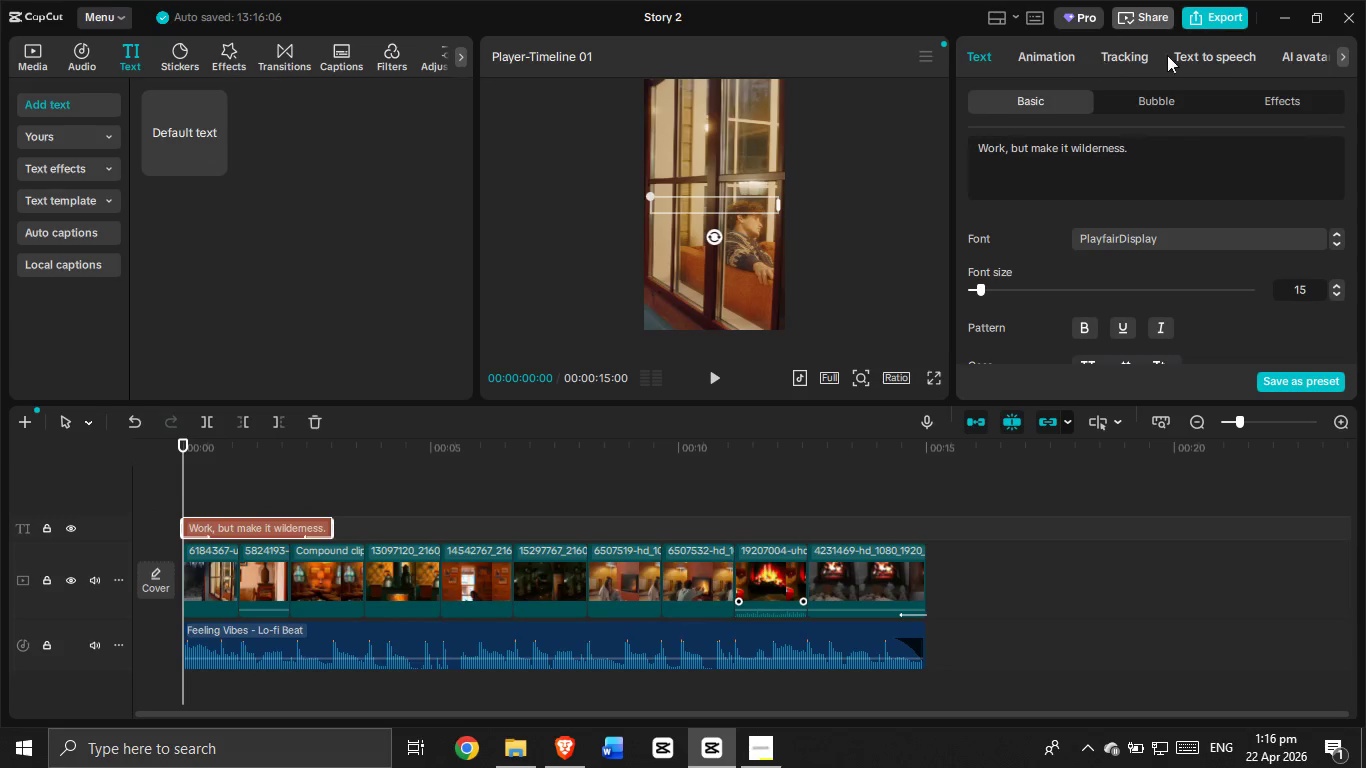 
left_click([1231, 66])
 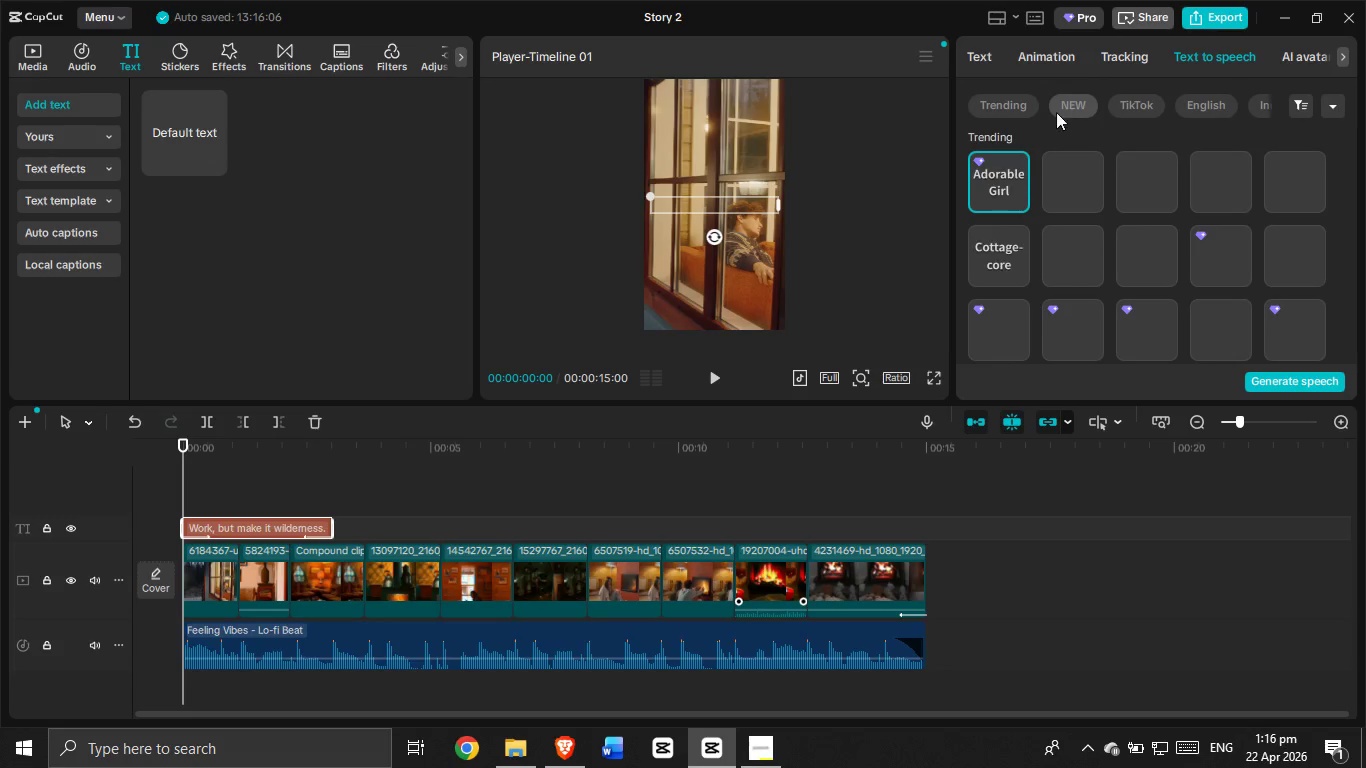 
scroll: coordinate [1122, 157], scroll_direction: down, amount: 1.0
 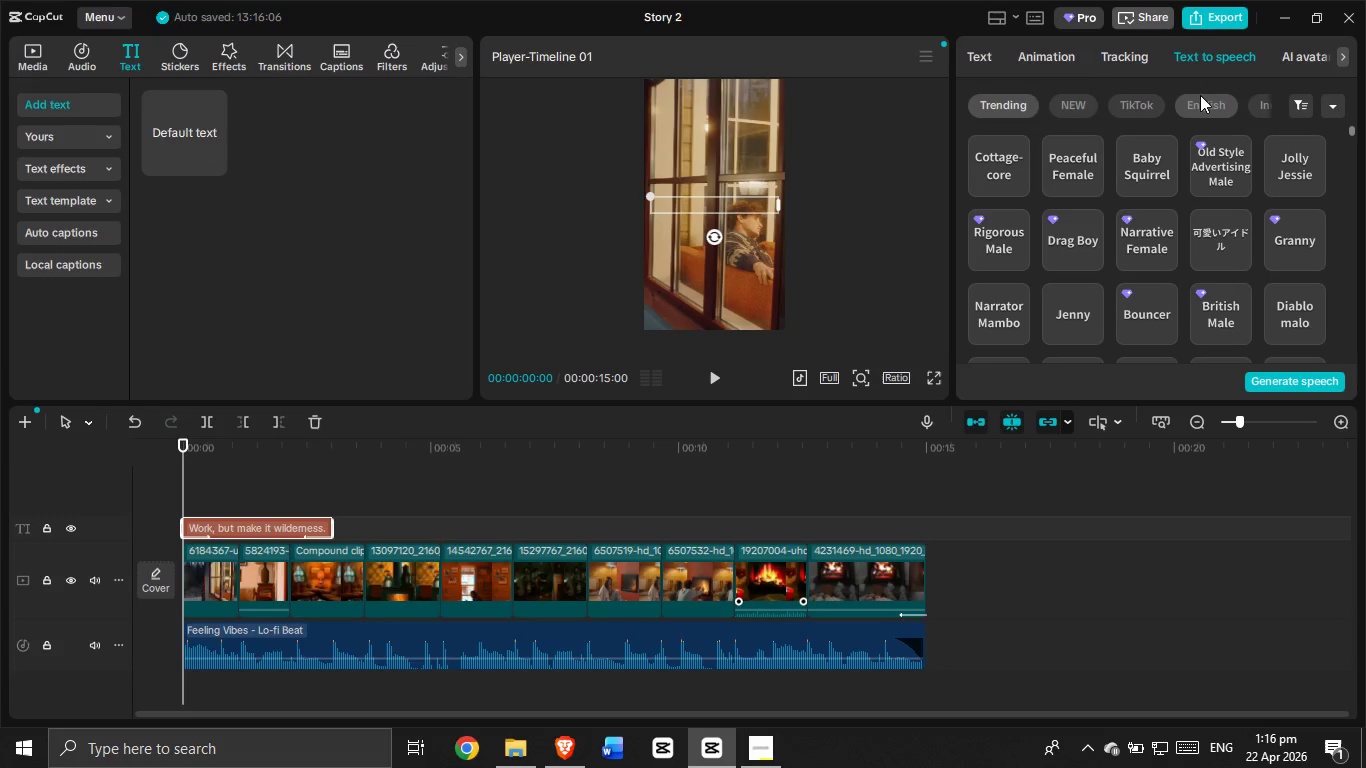 
left_click([1200, 97])
 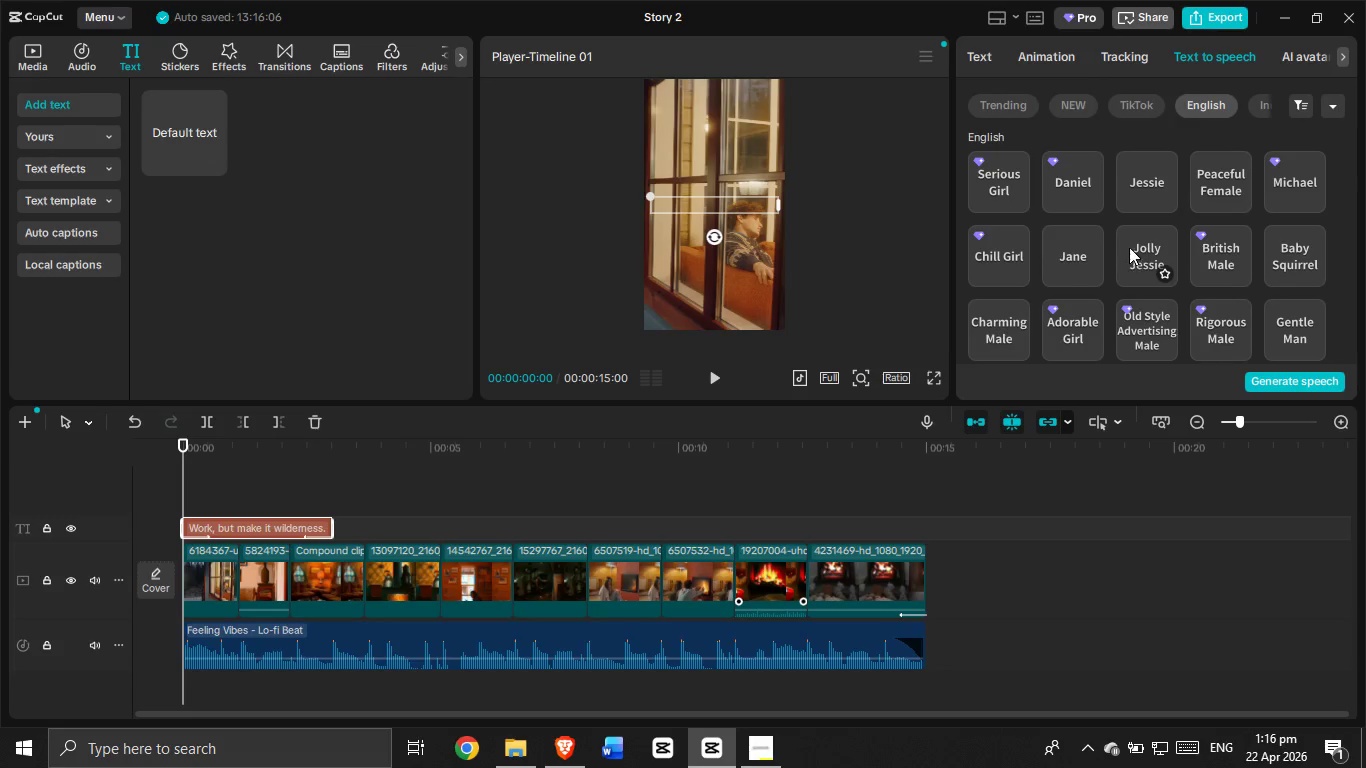 
scroll: coordinate [1268, 175], scroll_direction: down, amount: 6.0
 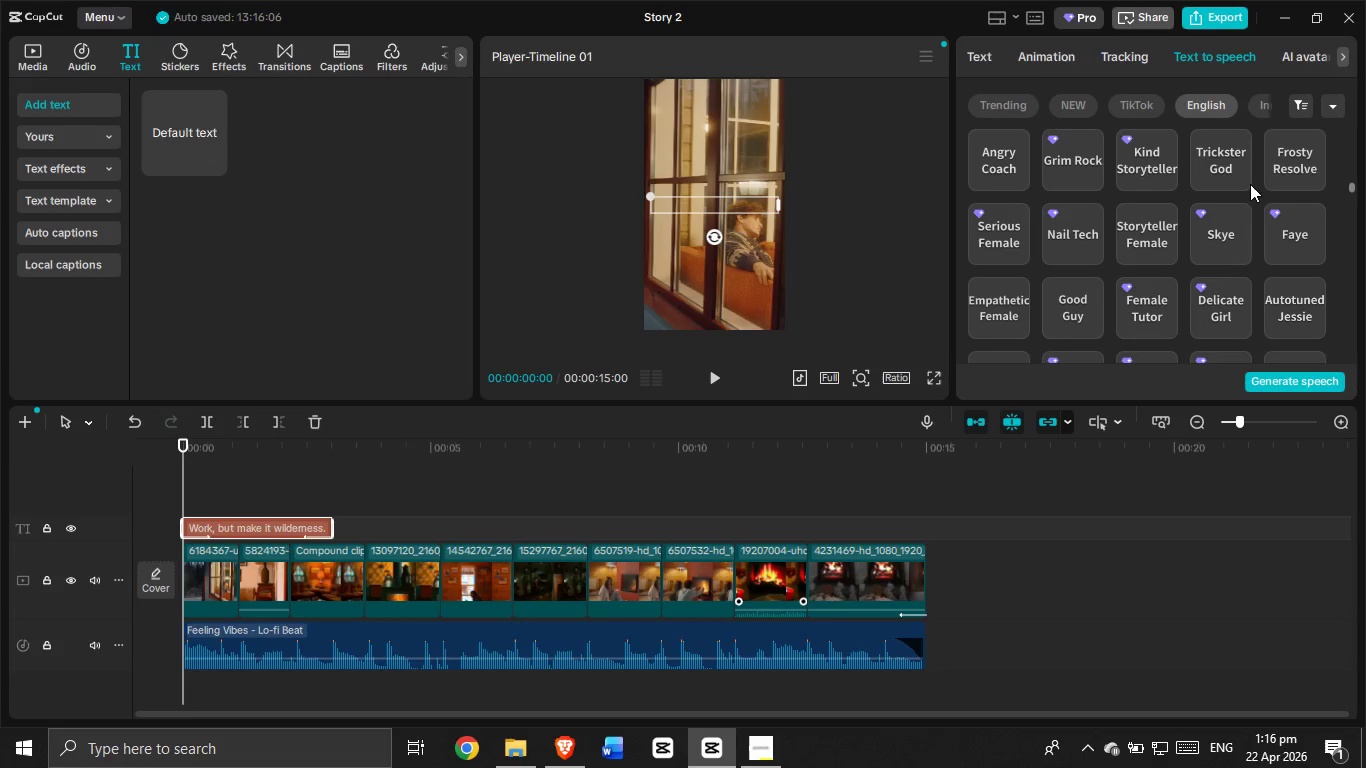 
scroll: coordinate [1139, 237], scroll_direction: down, amount: 5.0
 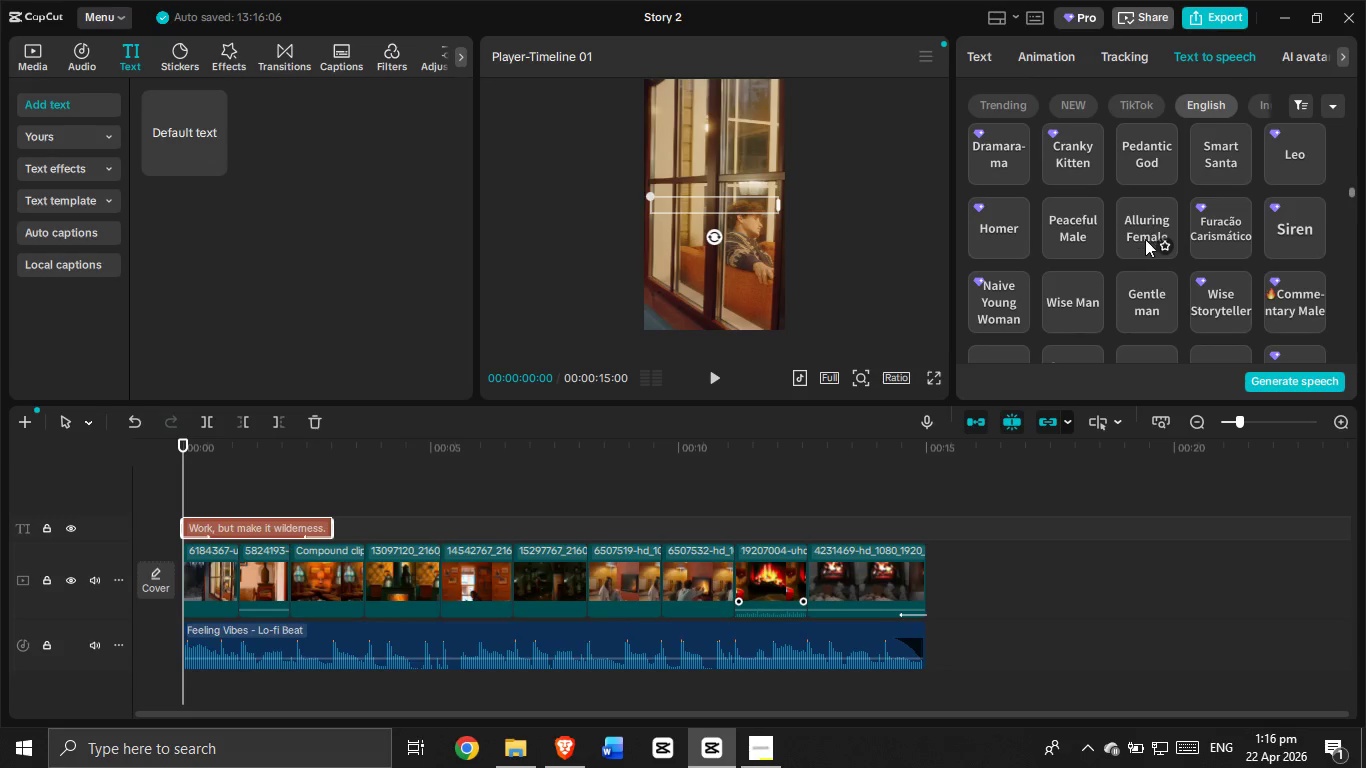 
scroll: coordinate [1153, 225], scroll_direction: up, amount: 3.0
 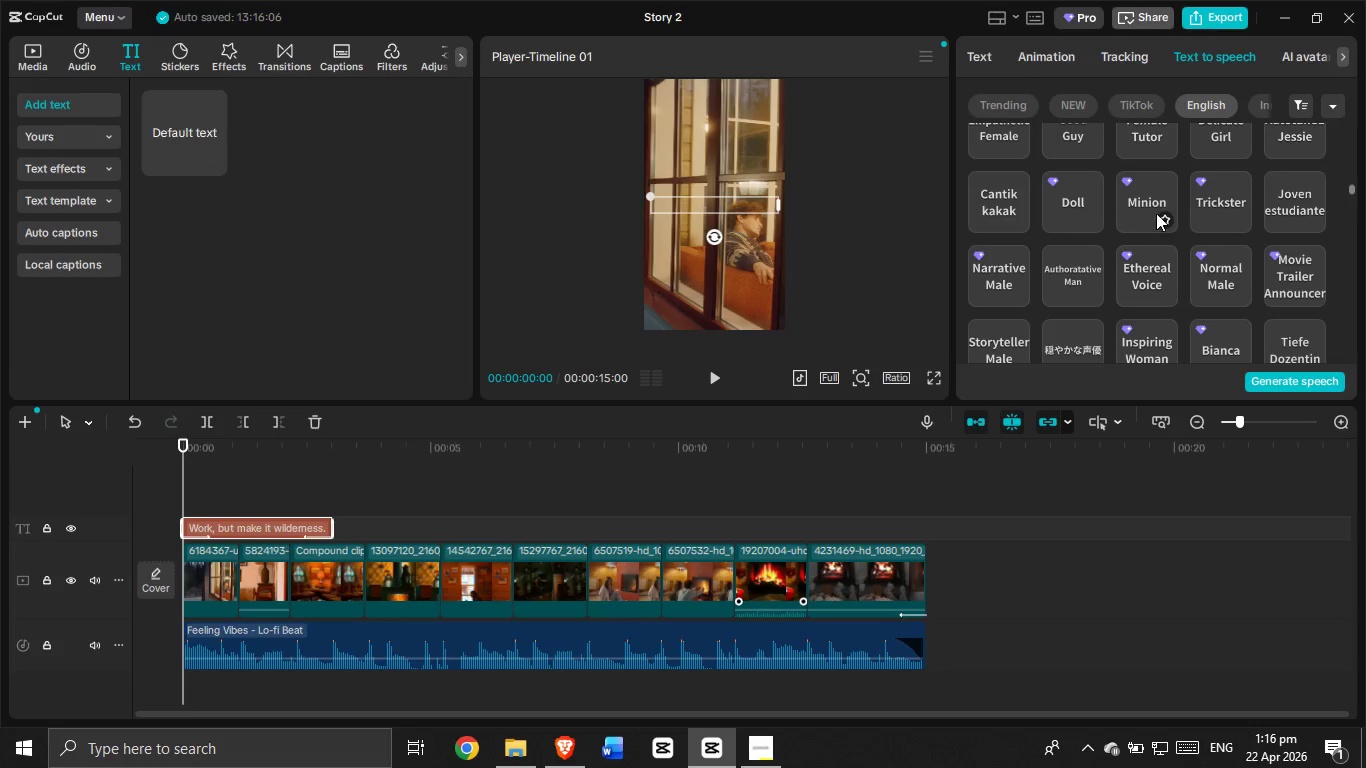 
scroll: coordinate [1154, 212], scroll_direction: down, amount: 2.0
 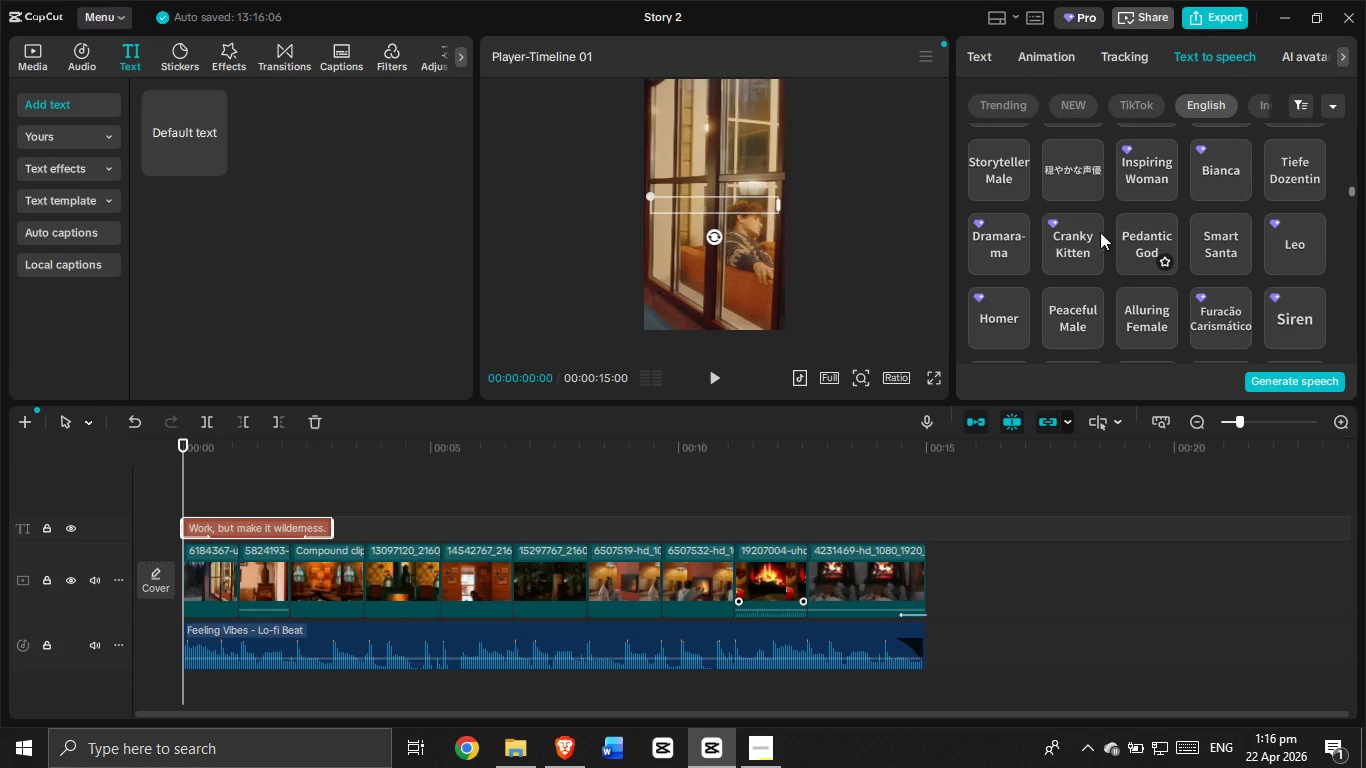 
scroll: coordinate [1078, 232], scroll_direction: up, amount: 2.0
 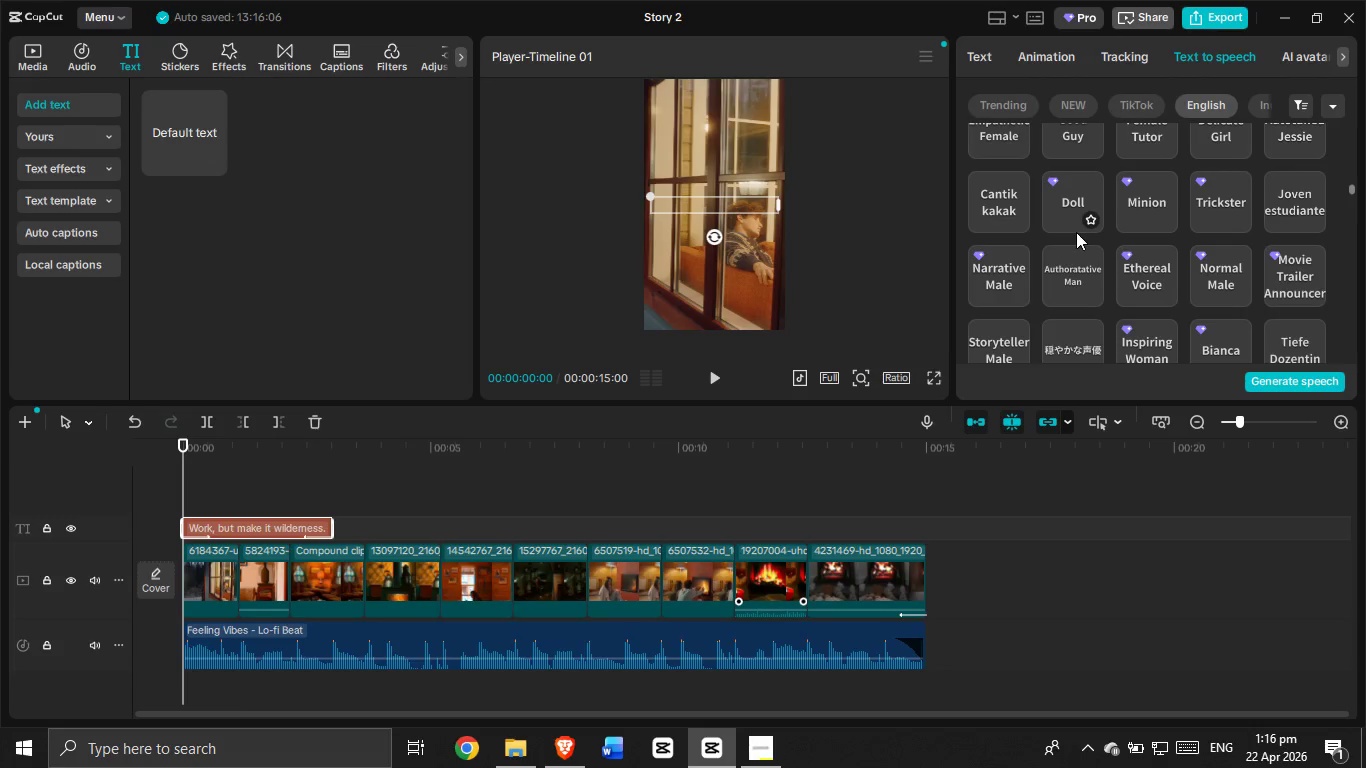 
scroll: coordinate [1055, 238], scroll_direction: down, amount: 1.0
 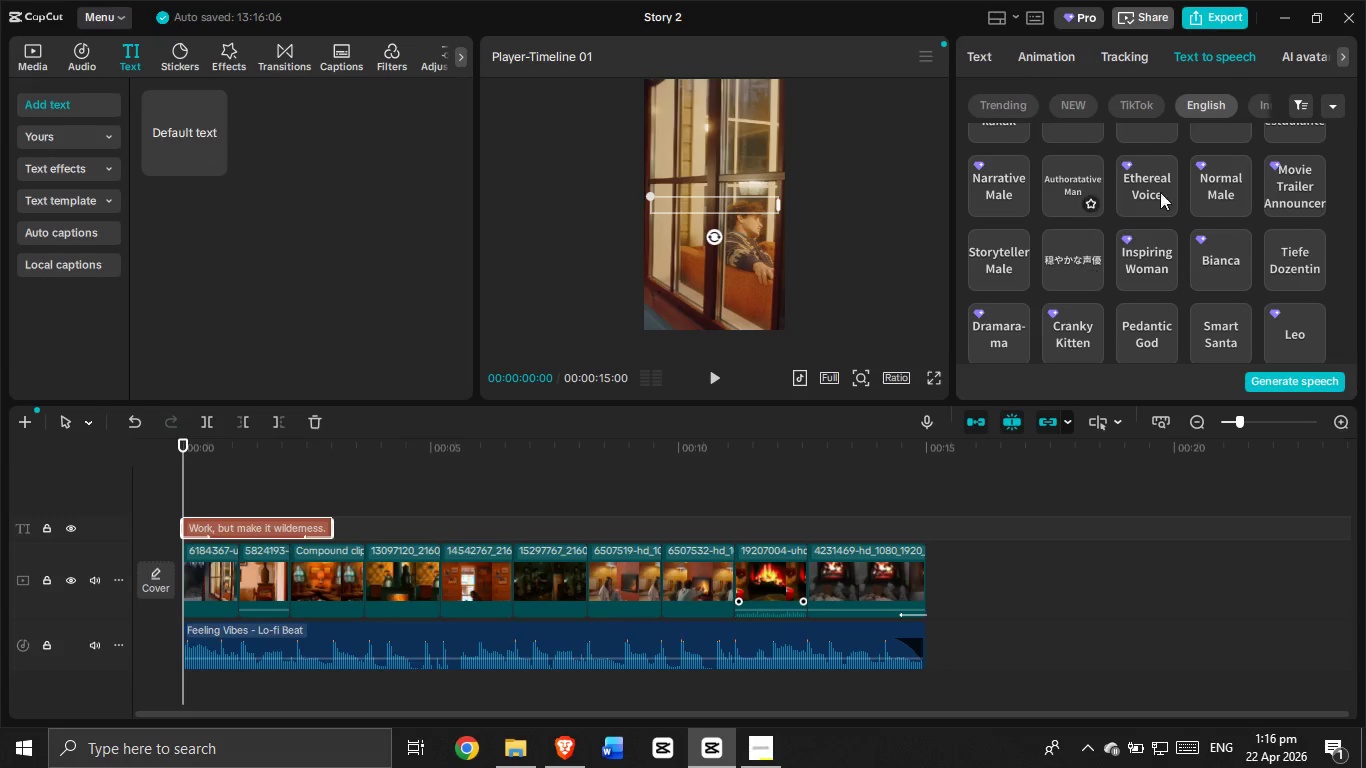 
left_click([1218, 179])
 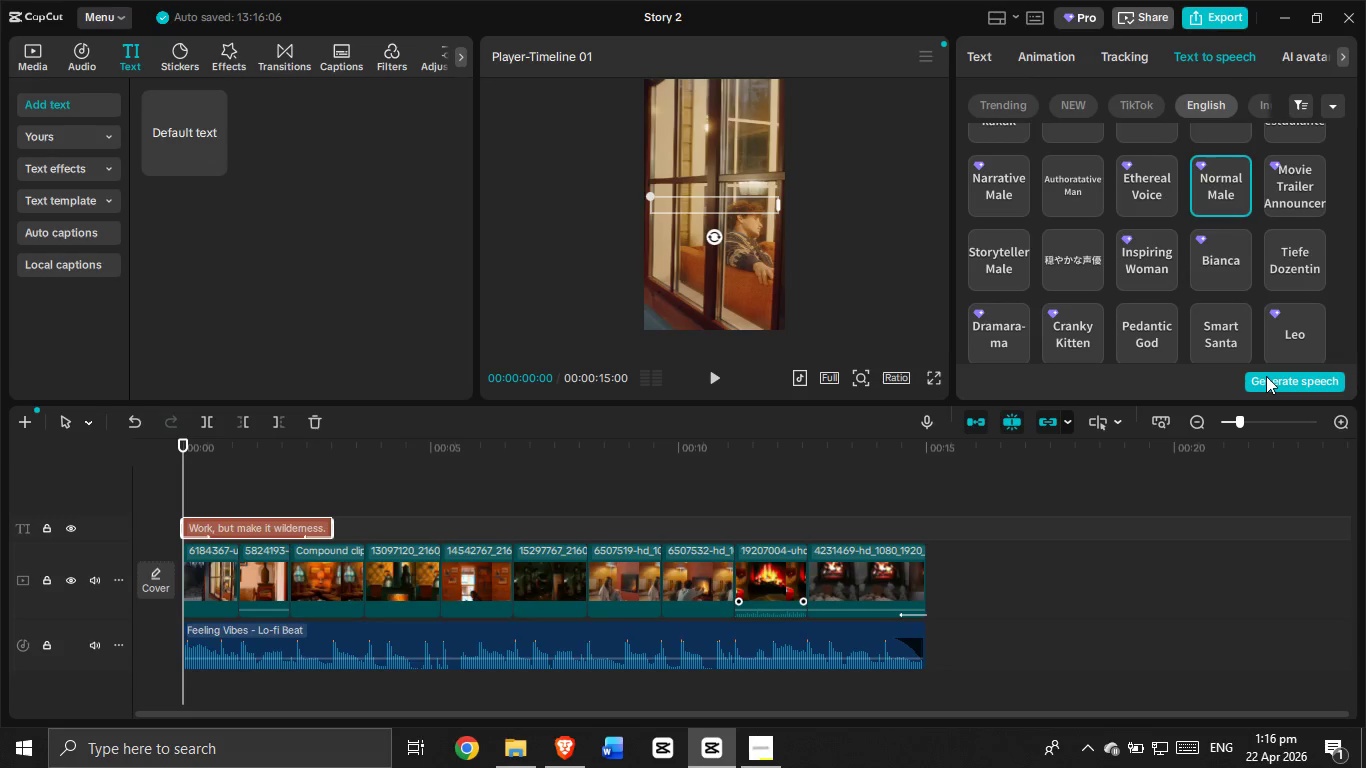 
left_click([1266, 376])
 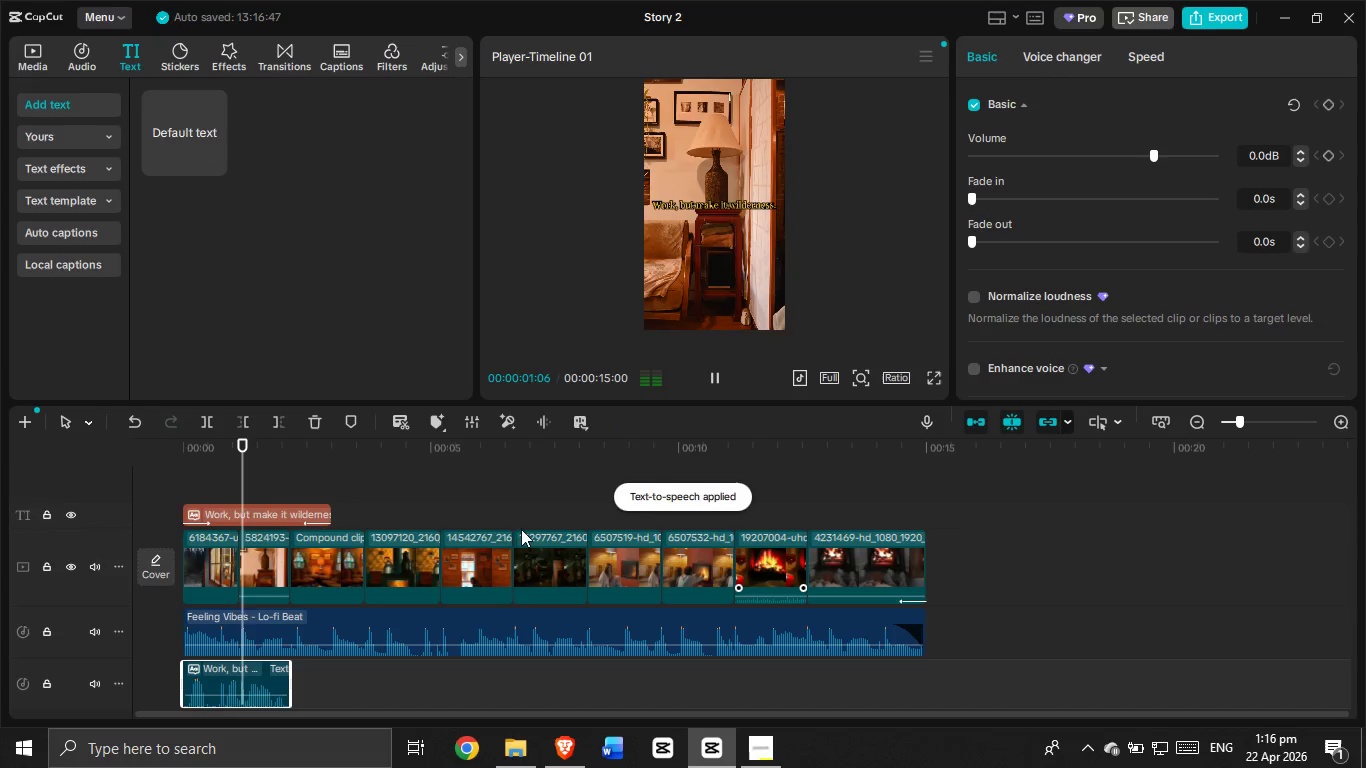 
wait(13.89)
 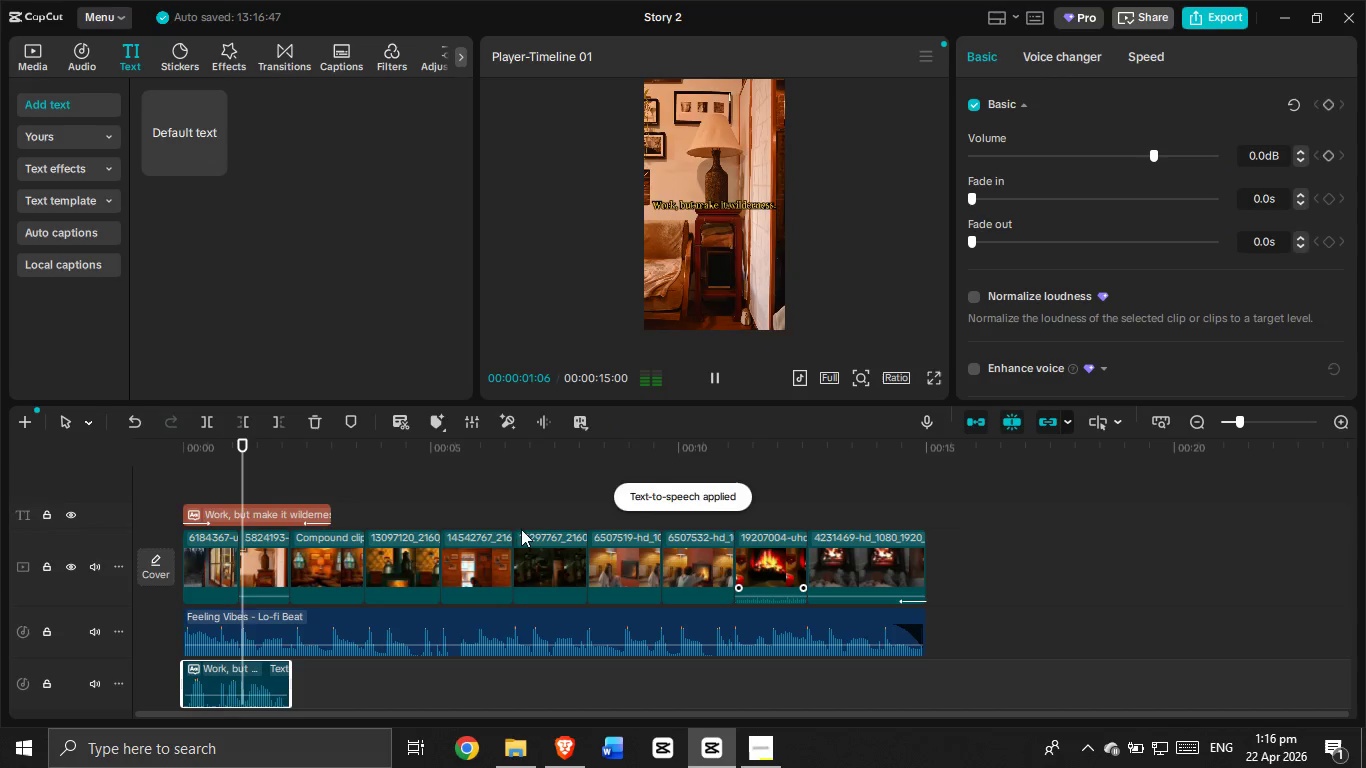 
left_click([189, 479])
 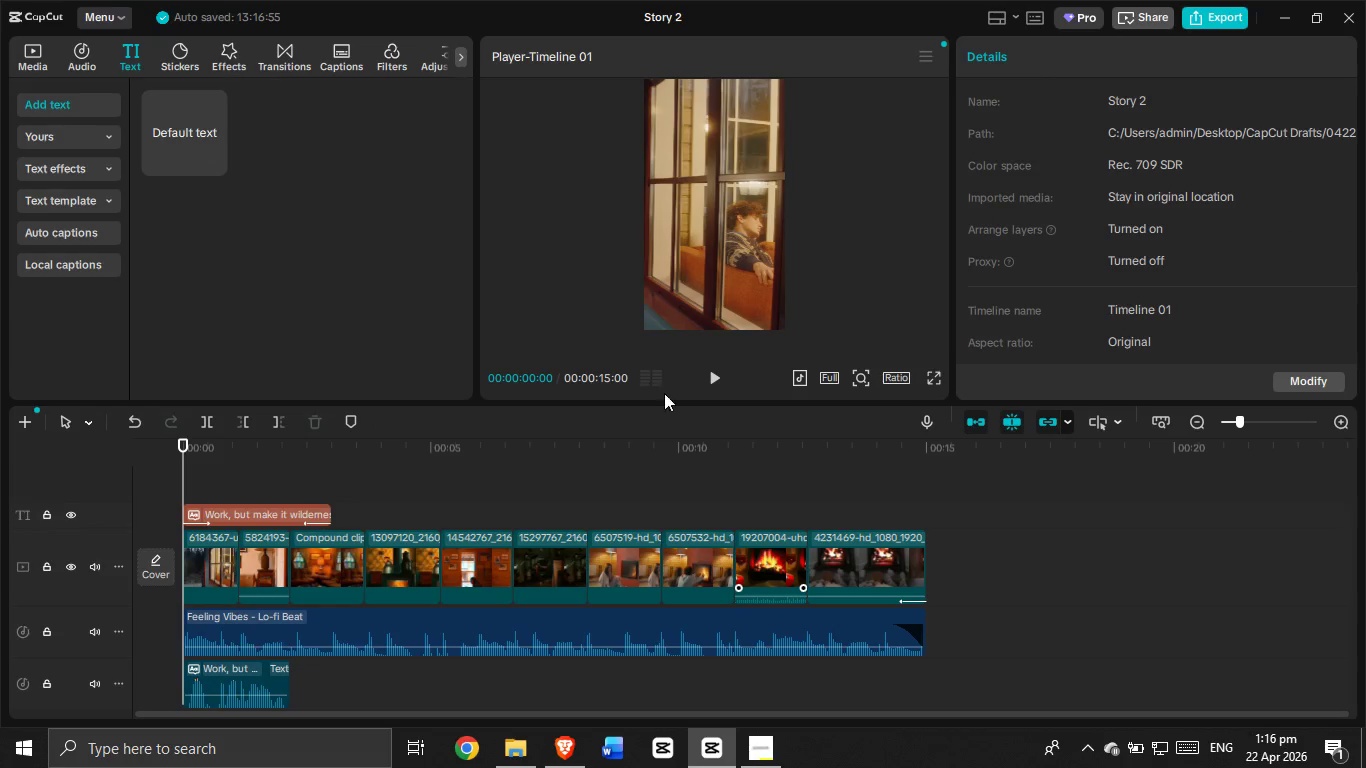 
left_click([711, 379])
 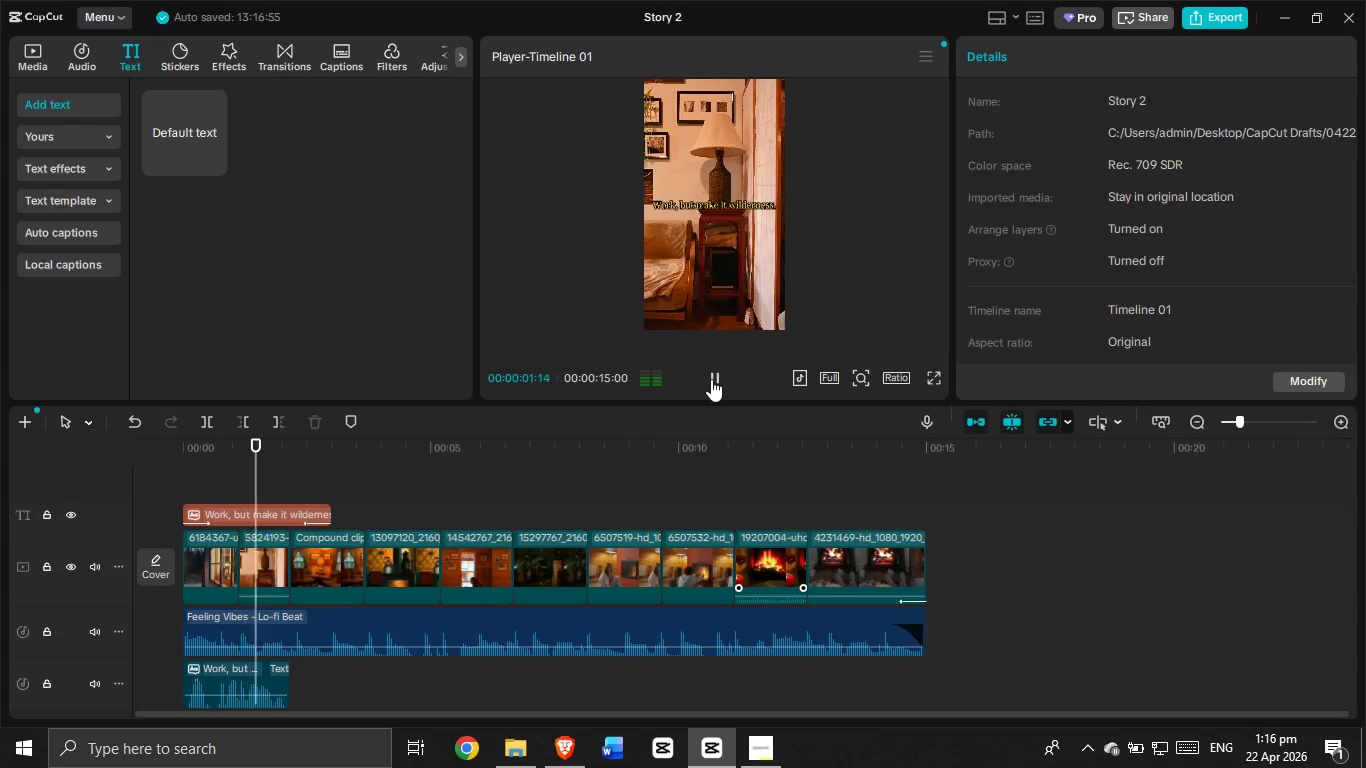 
left_click([711, 379])
 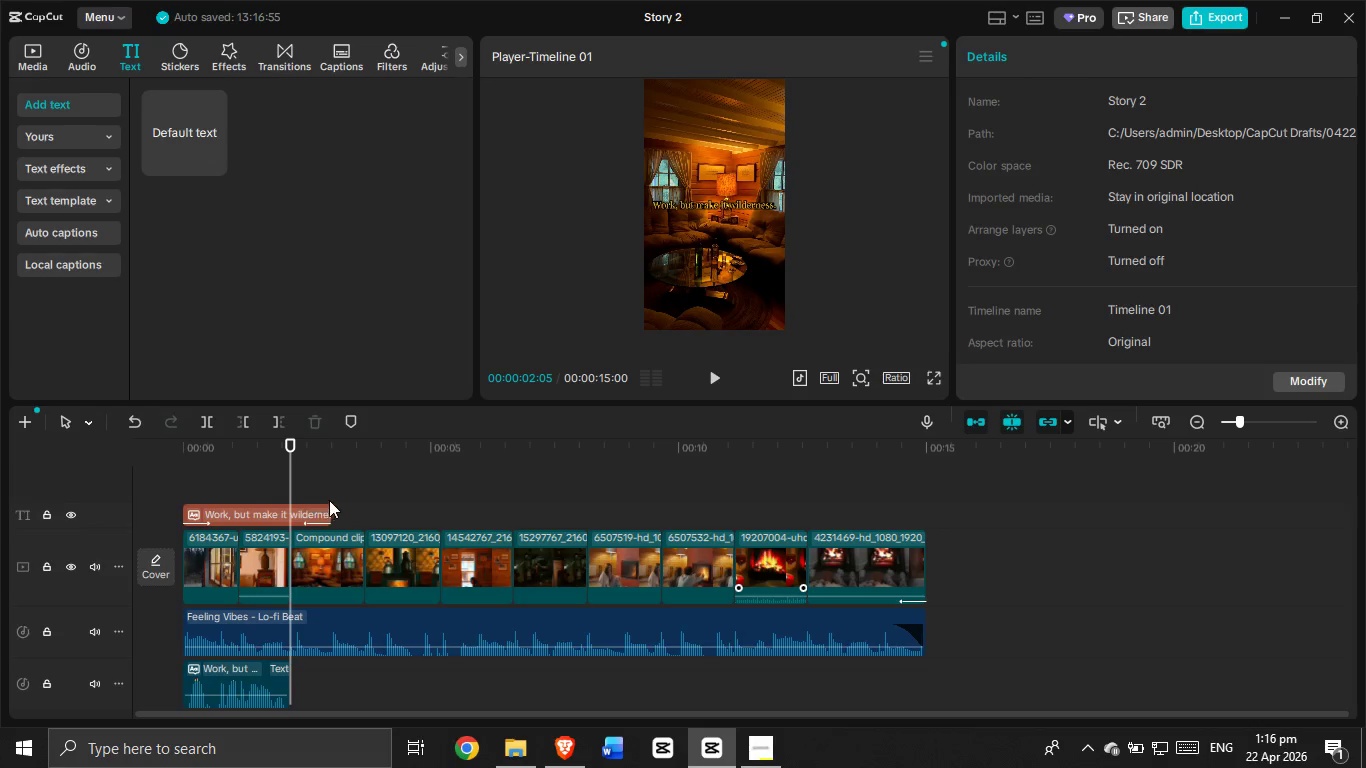 
left_click([326, 501])
 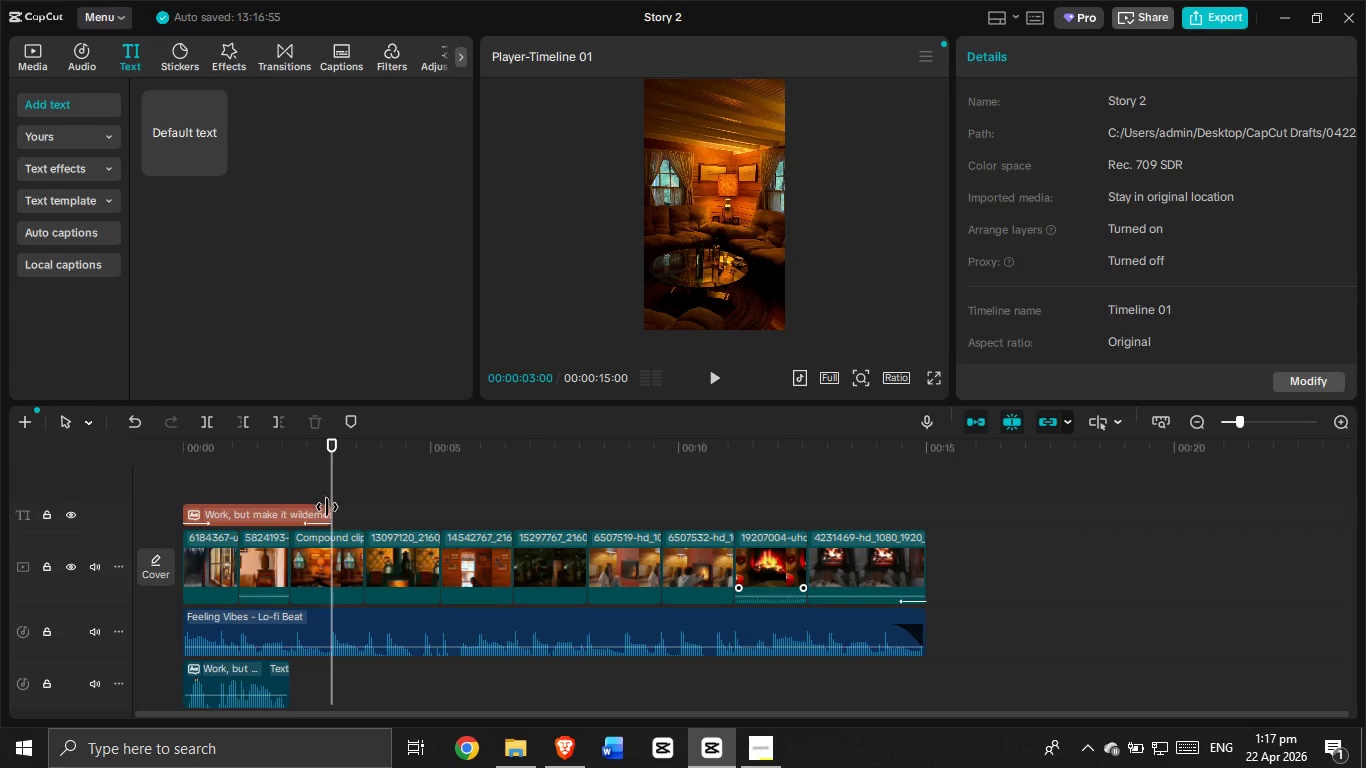 
left_click([326, 508])
 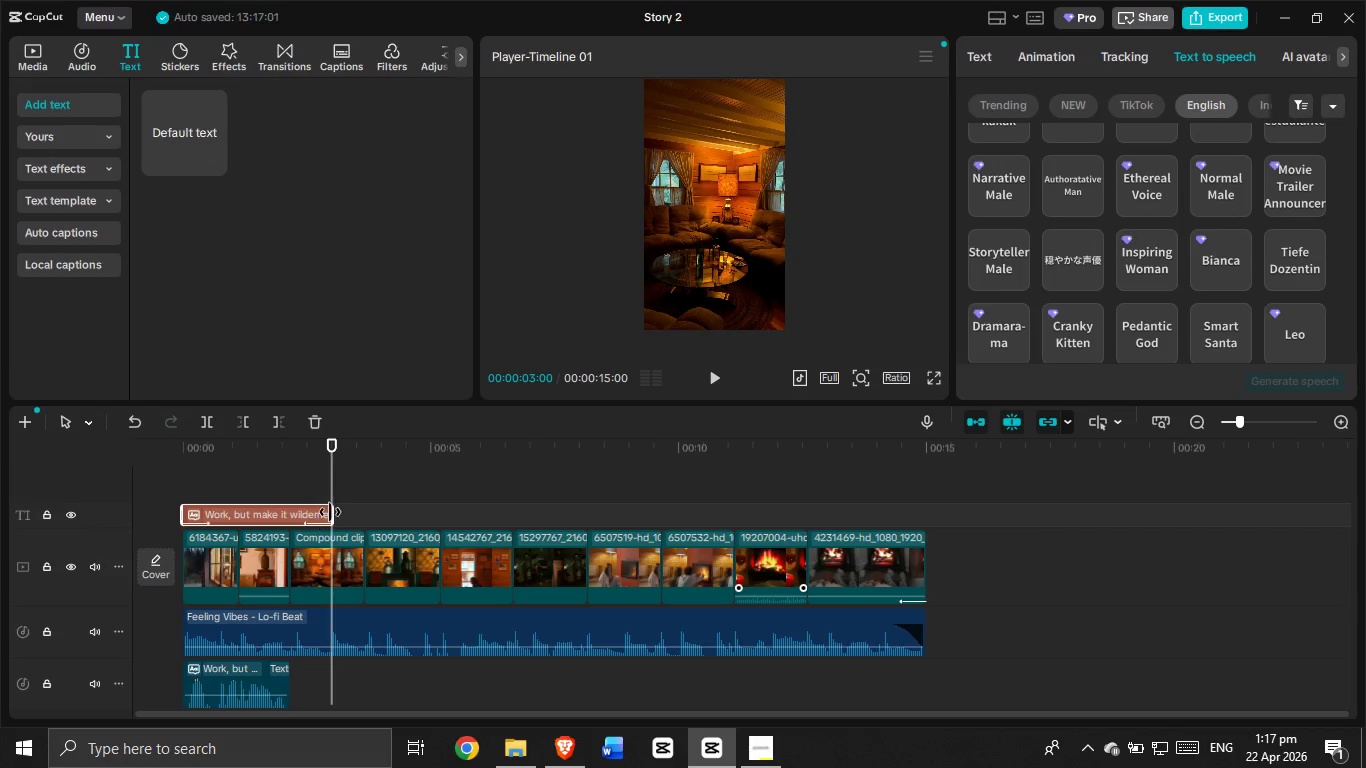 
left_click_drag(start_coordinate=[331, 512], to_coordinate=[279, 525])
 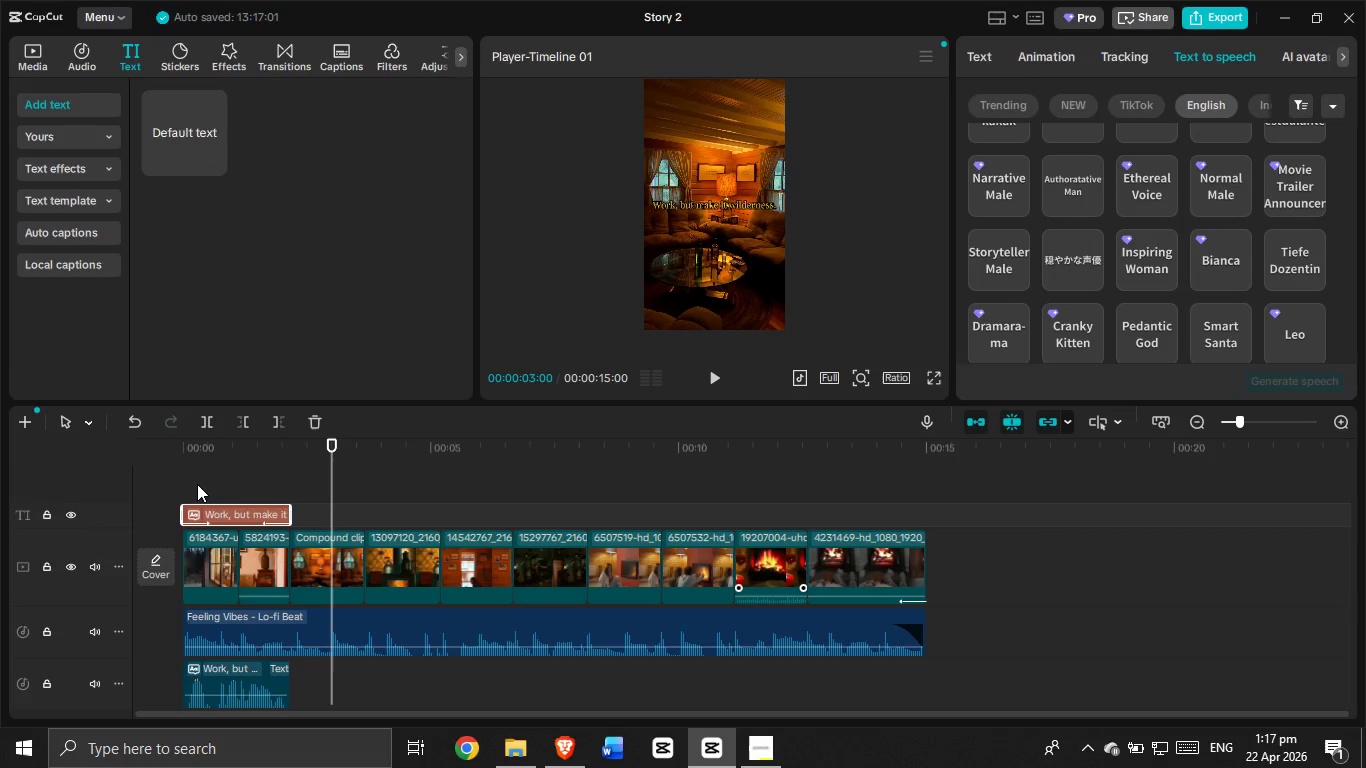 
left_click([197, 483])
 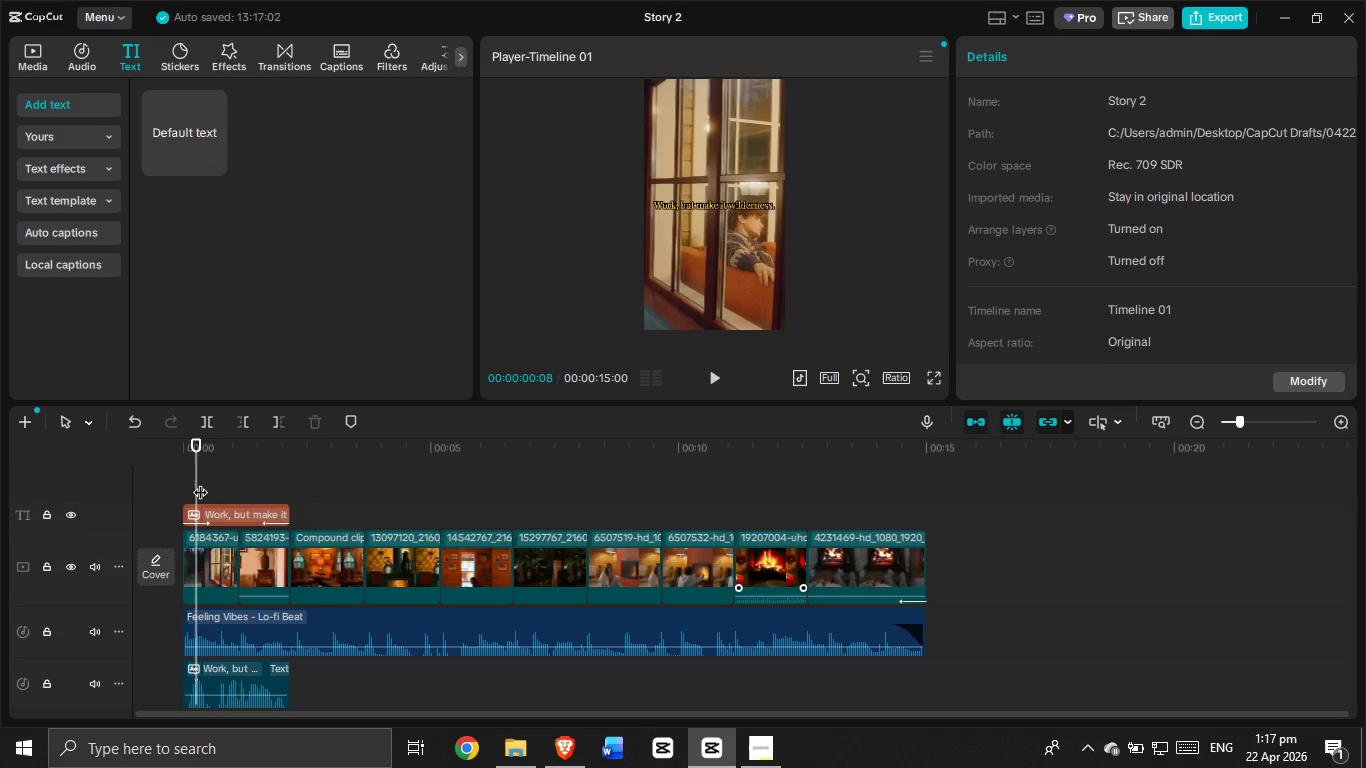 
left_click_drag(start_coordinate=[201, 482], to_coordinate=[174, 490])
 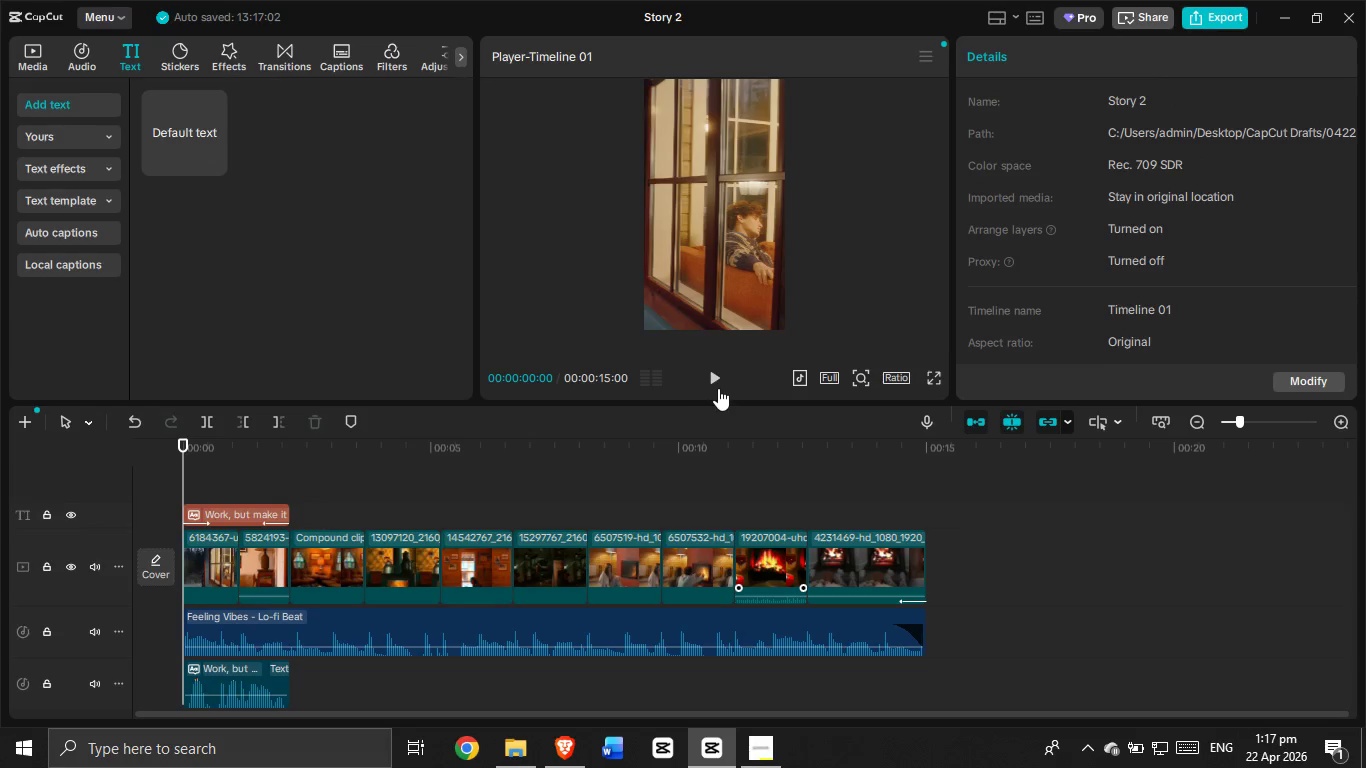 
left_click([709, 378])
 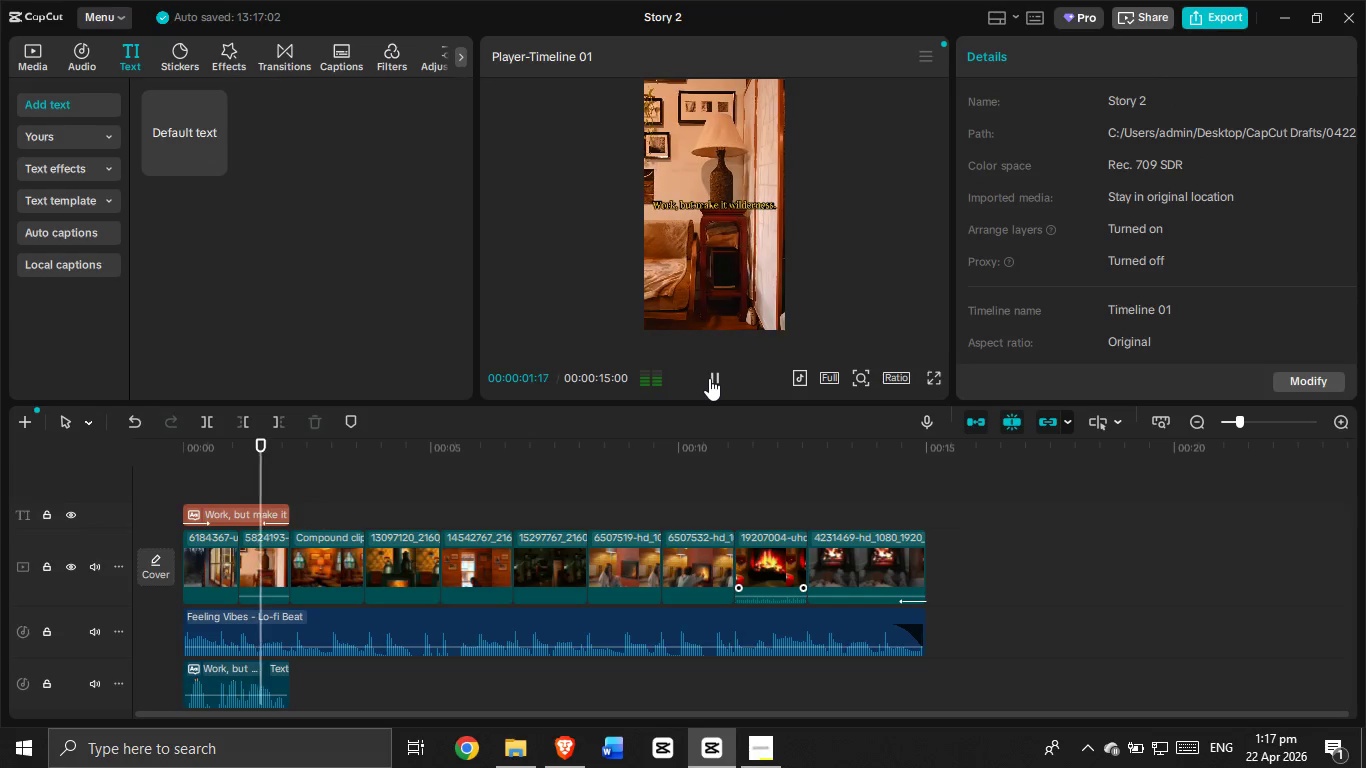 
left_click([709, 378])
 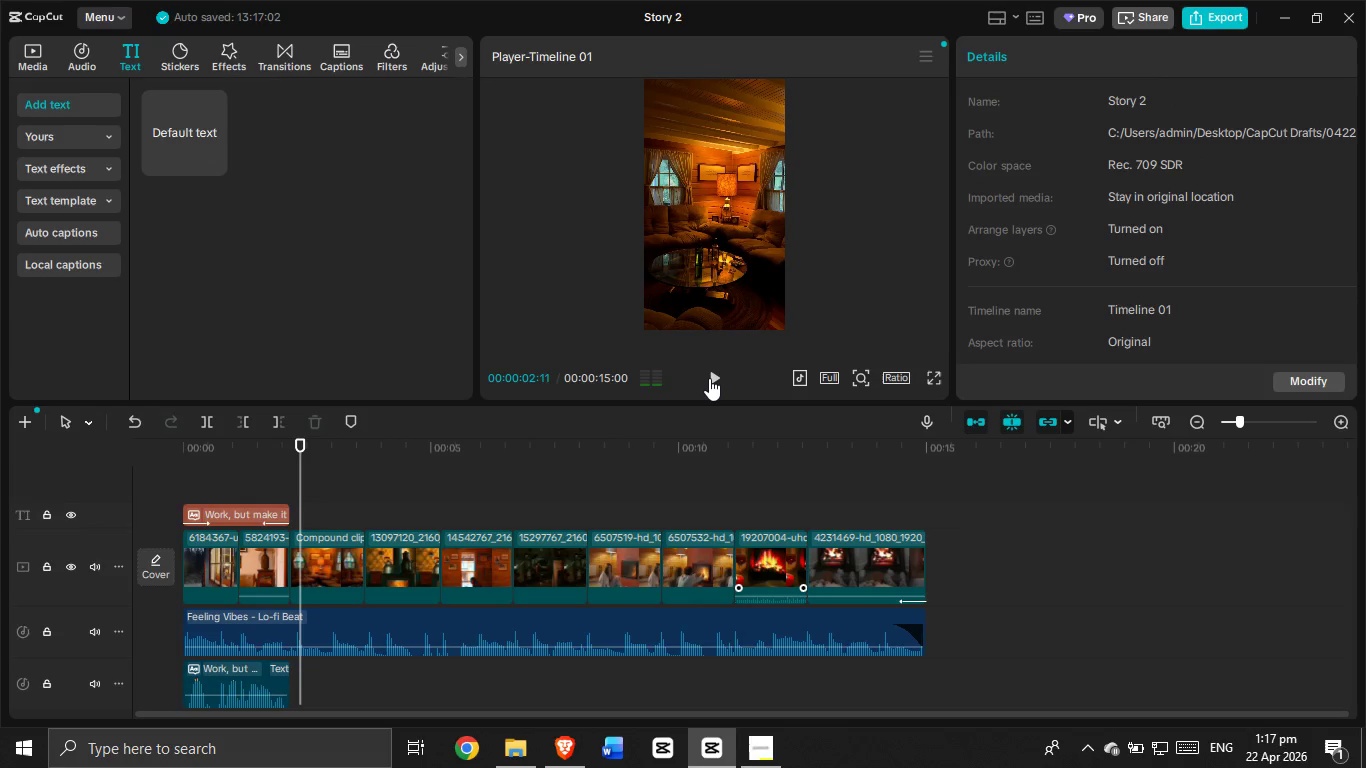 
left_click([709, 378])
 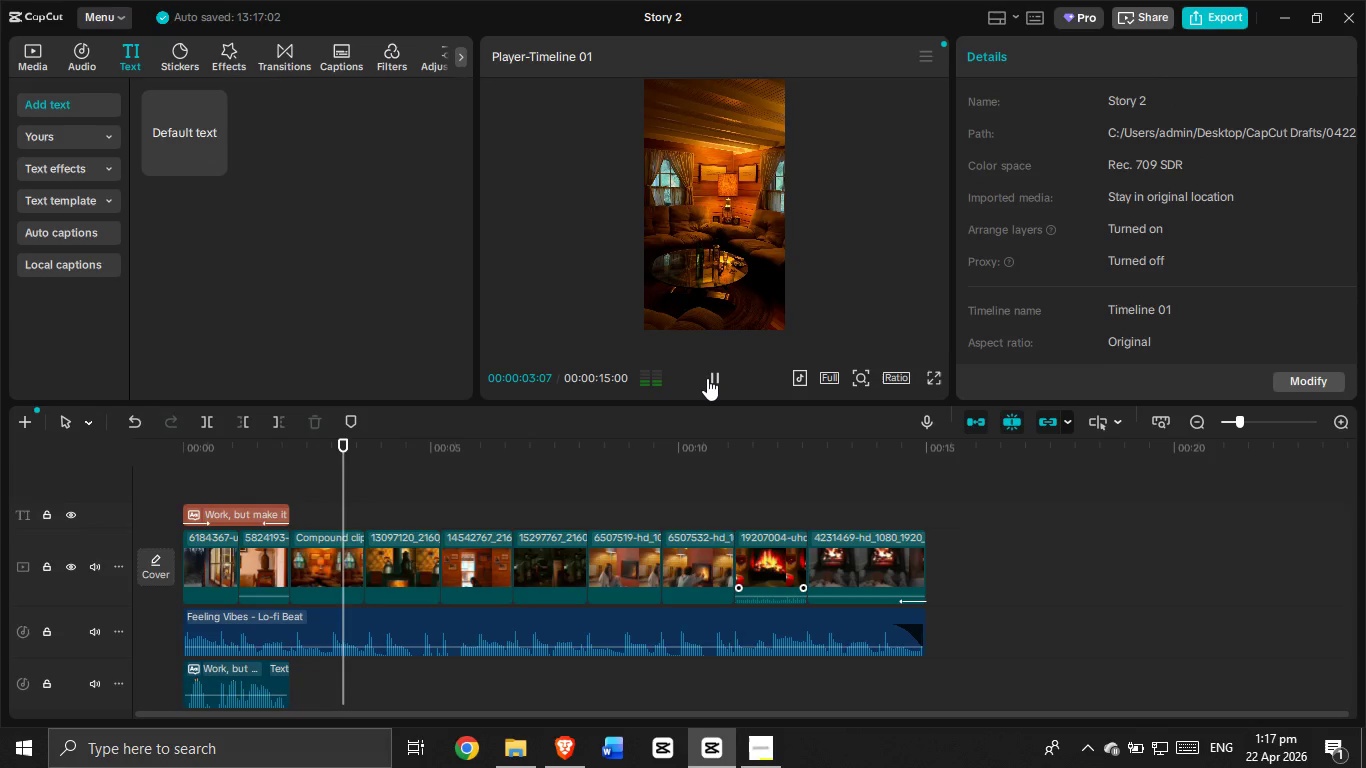 
left_click([707, 378])
 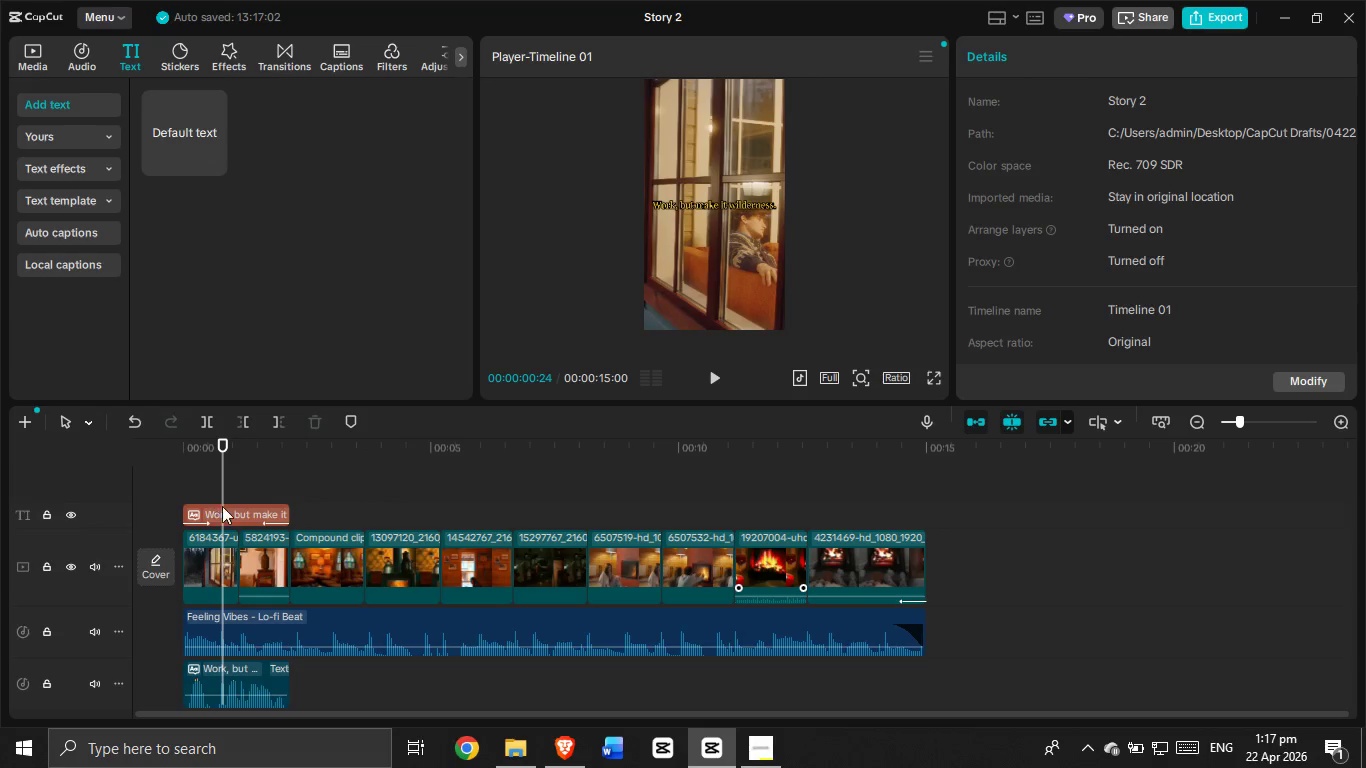 
left_click([224, 512])
 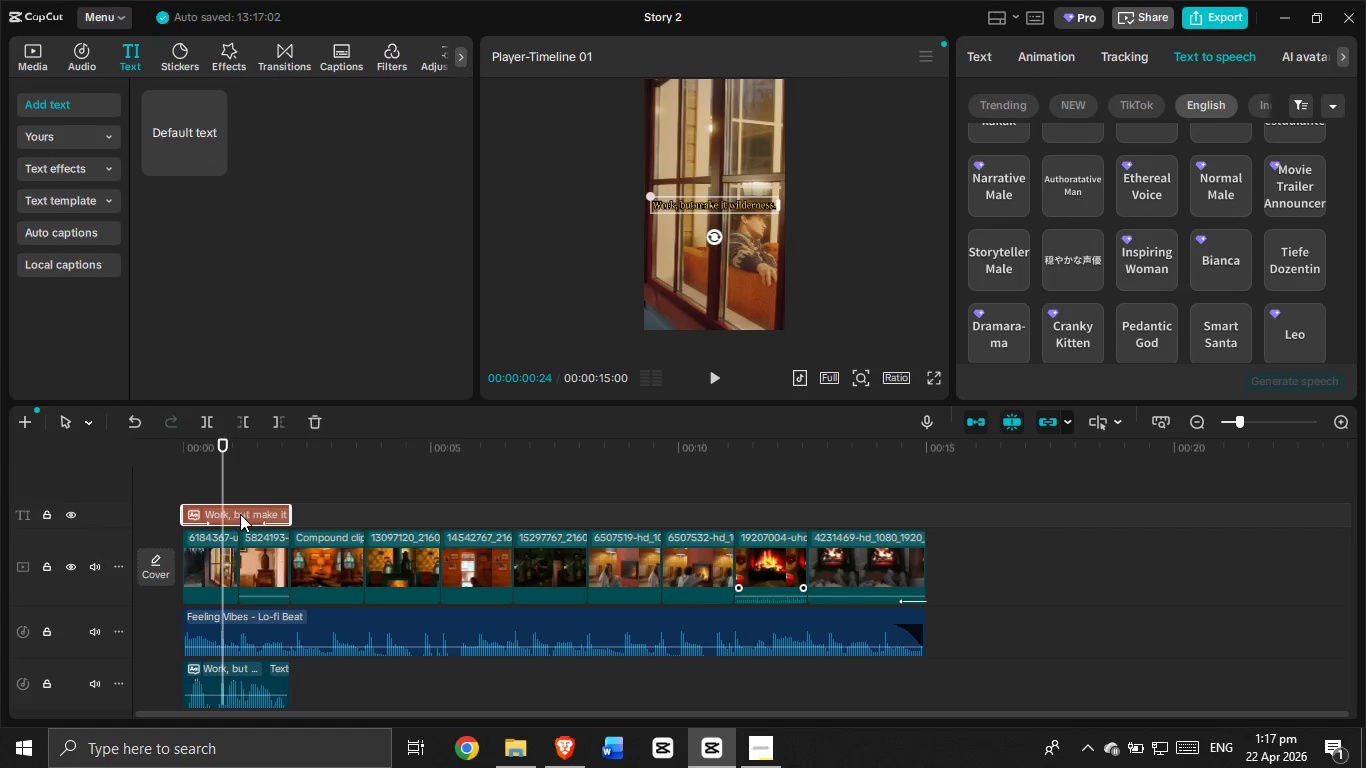 
key(Control+C)
 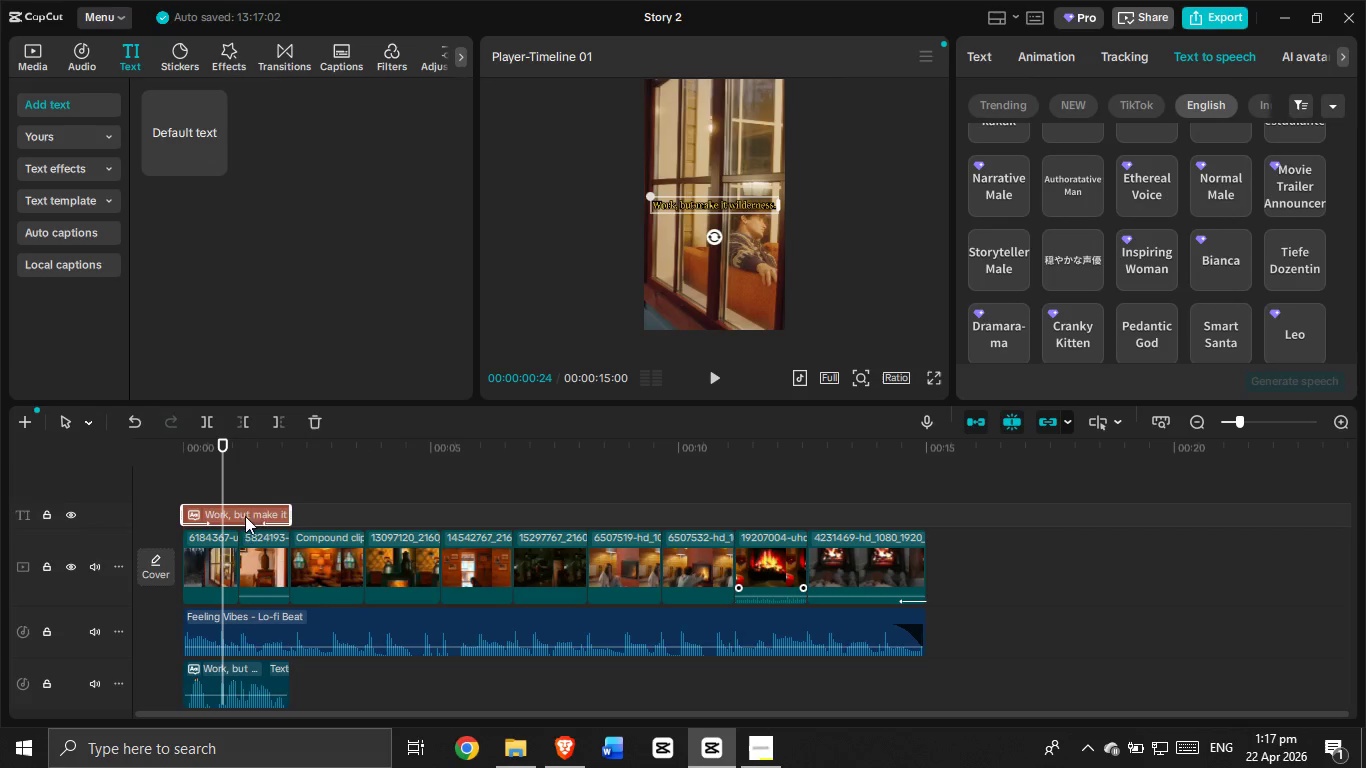 
key(Control+V)
 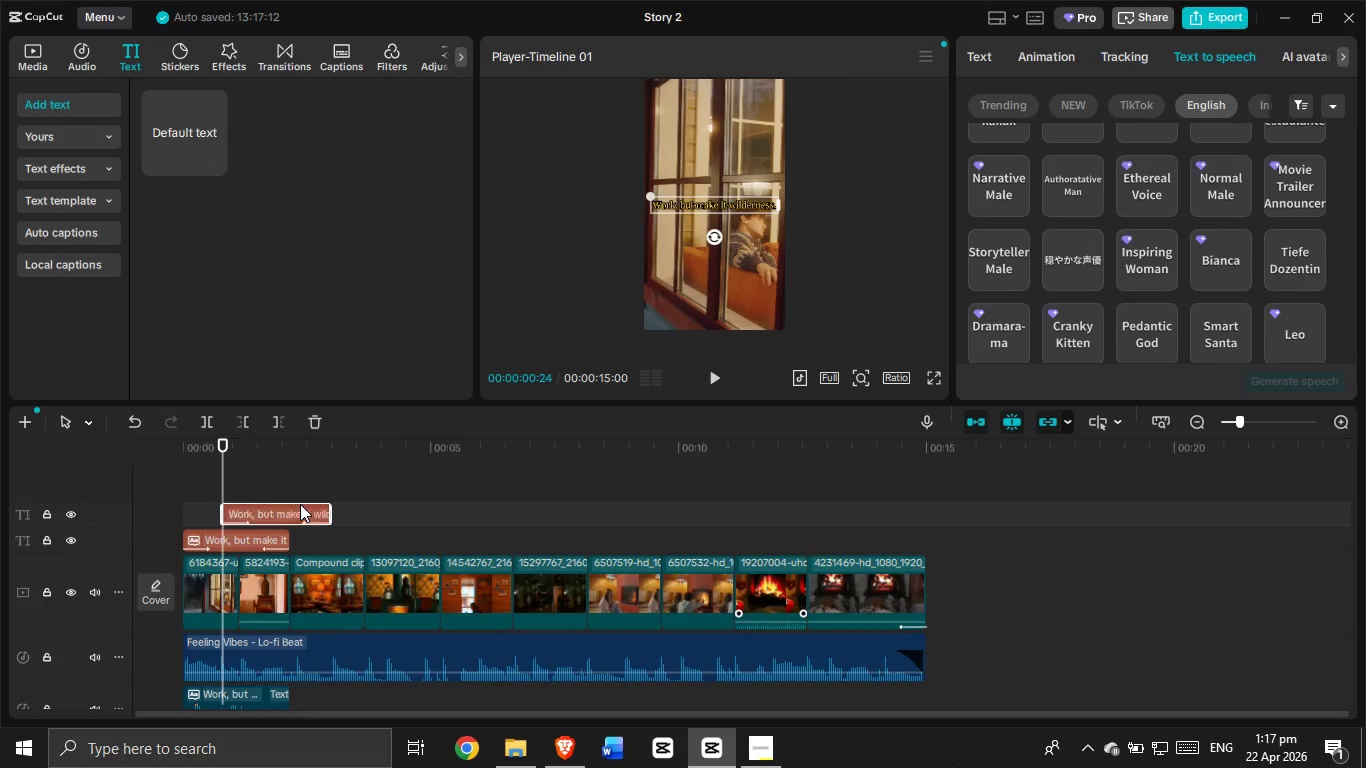 
left_click_drag(start_coordinate=[293, 510], to_coordinate=[427, 543])
 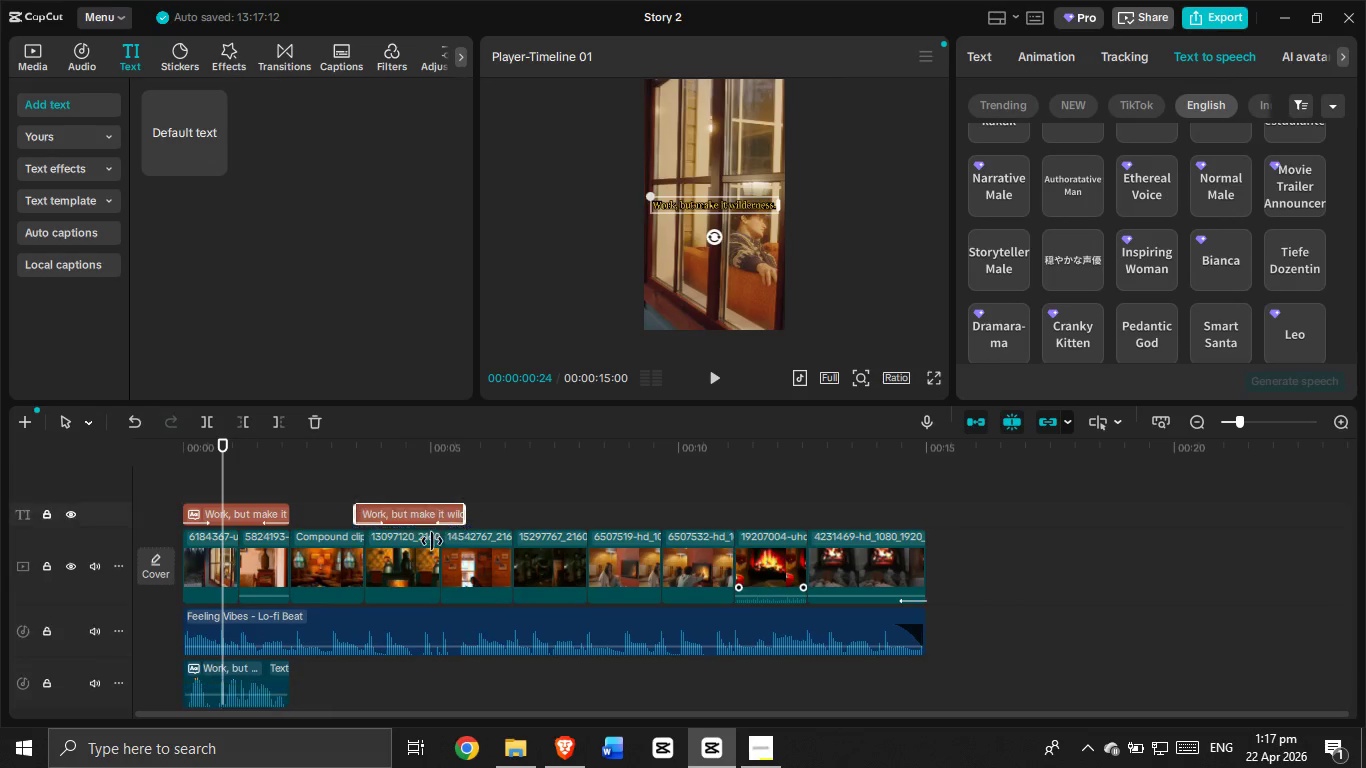 
left_click_drag(start_coordinate=[432, 541], to_coordinate=[437, 539])
 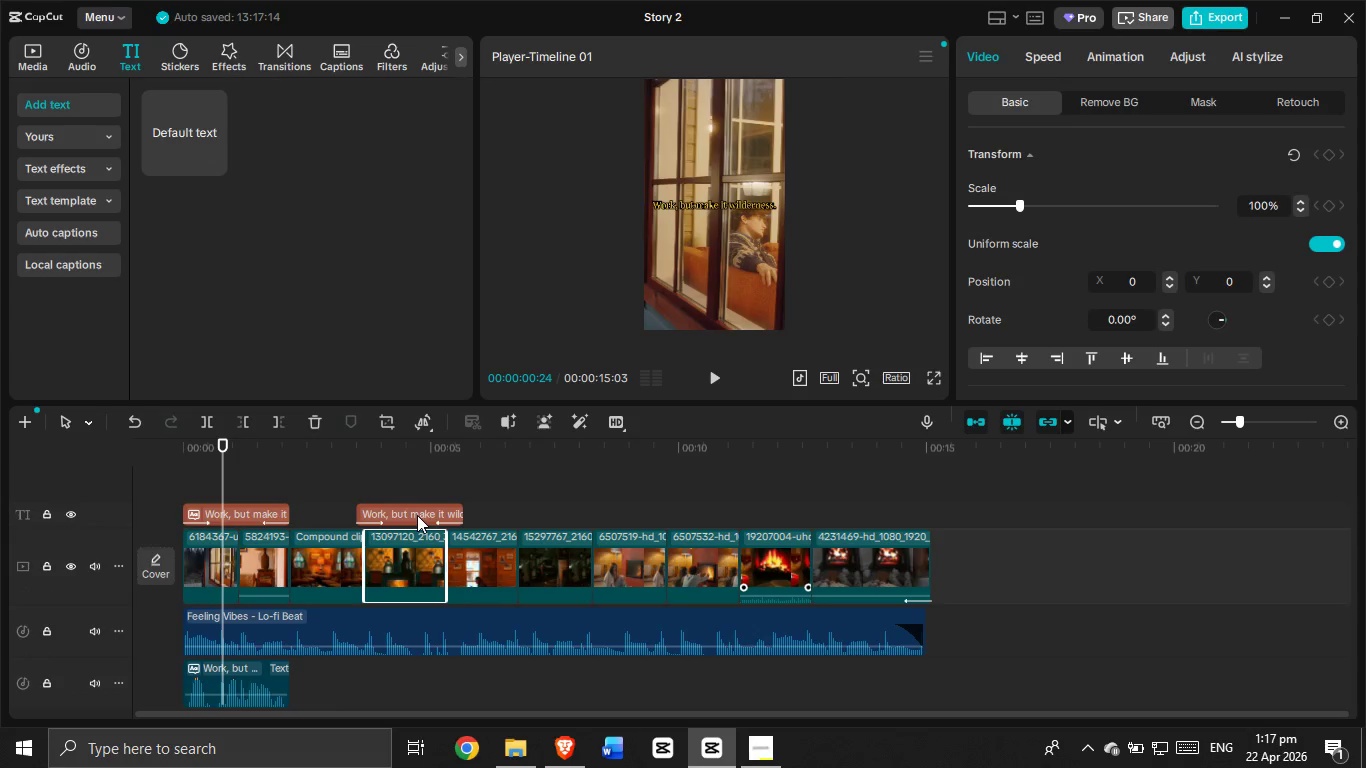 
left_click([417, 515])
 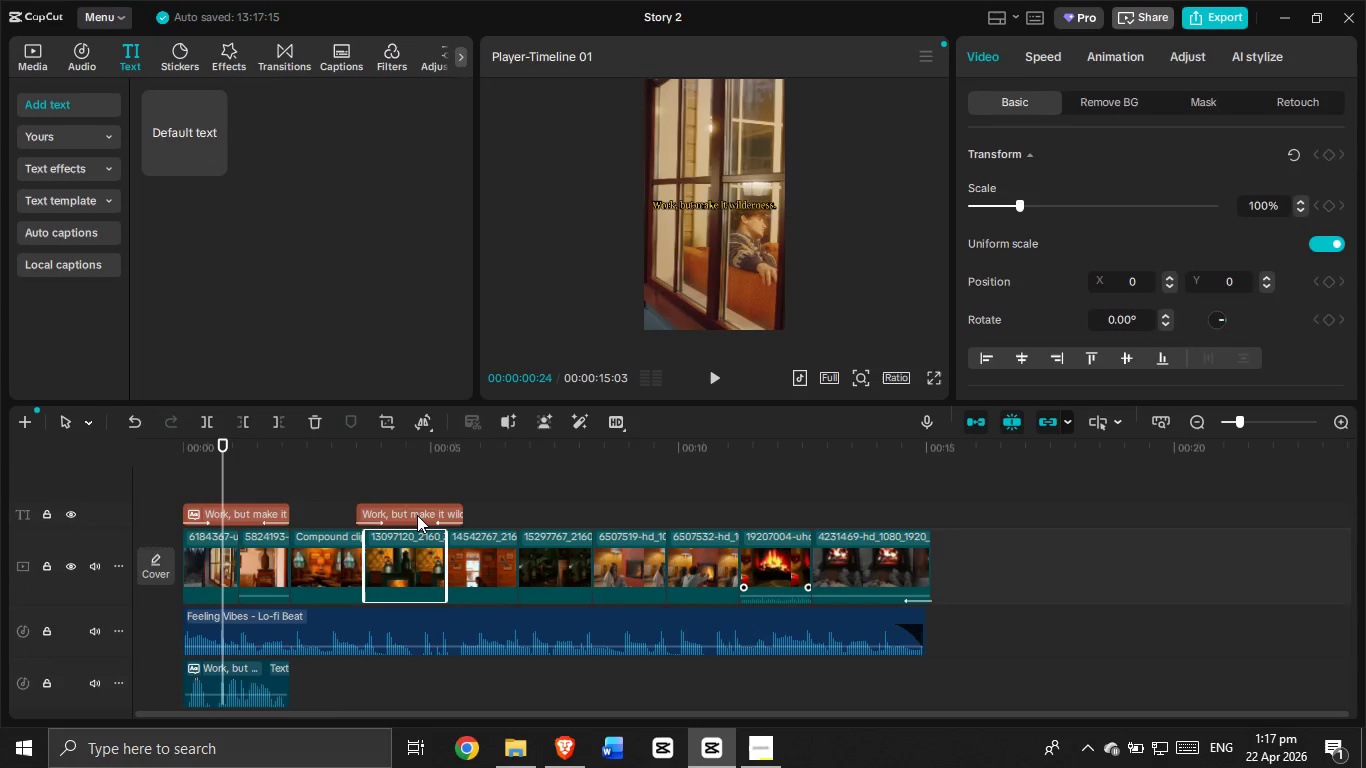 
key(Control+Z)
 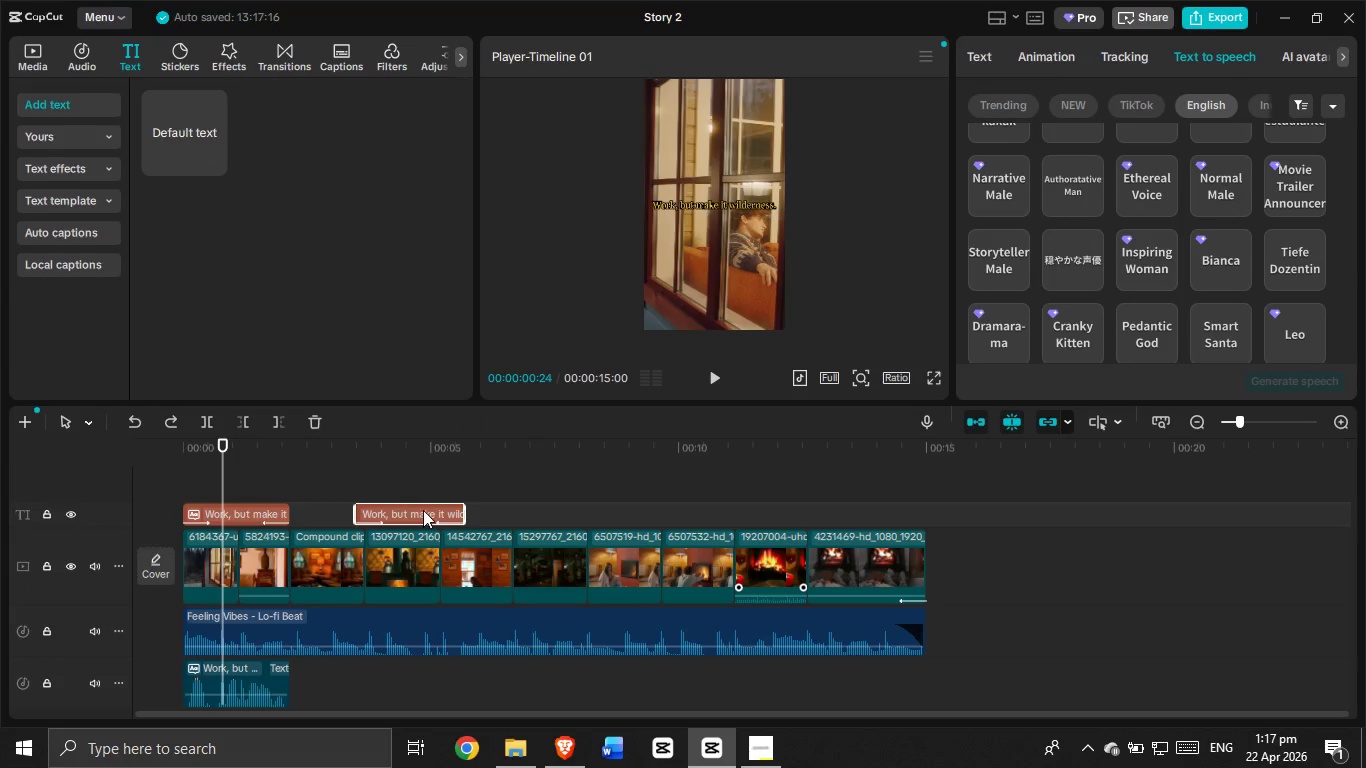 
left_click([423, 510])
 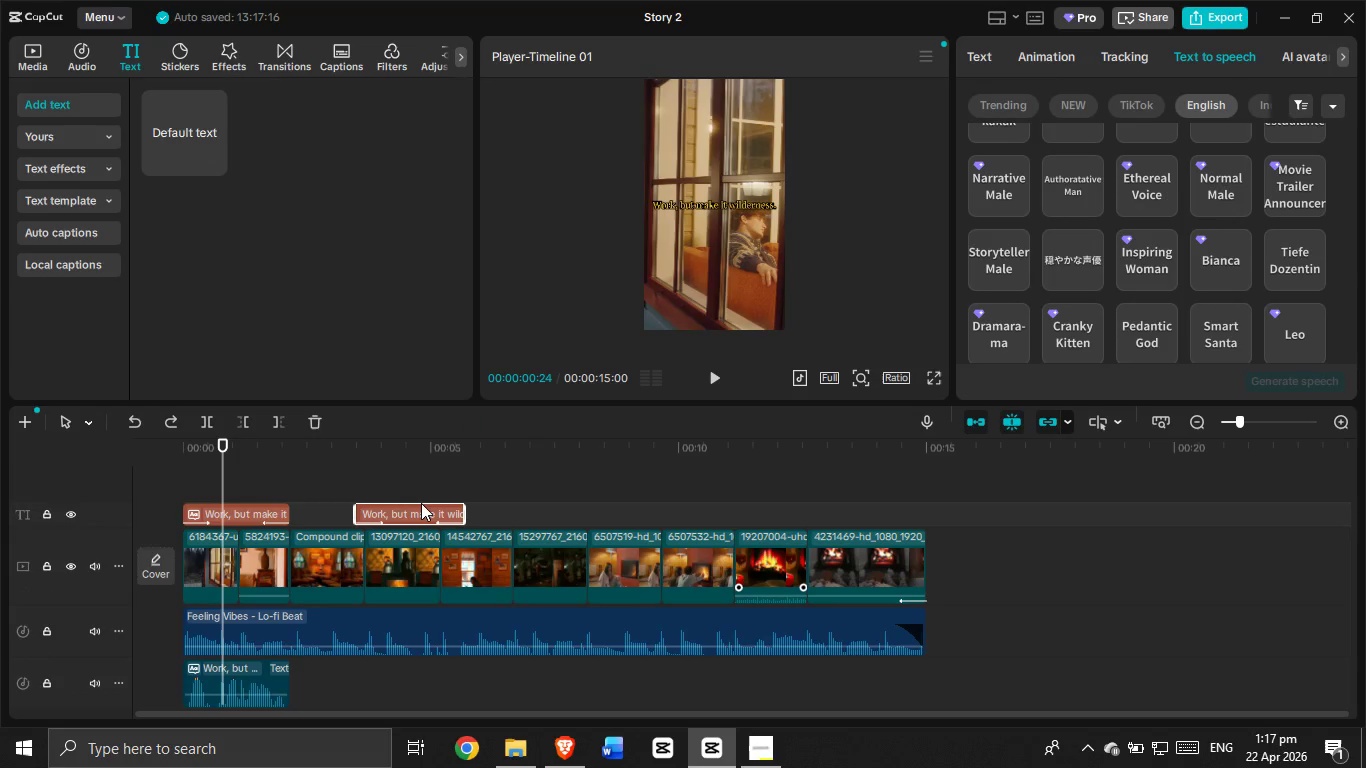 
left_click_drag(start_coordinate=[416, 505], to_coordinate=[424, 509])
 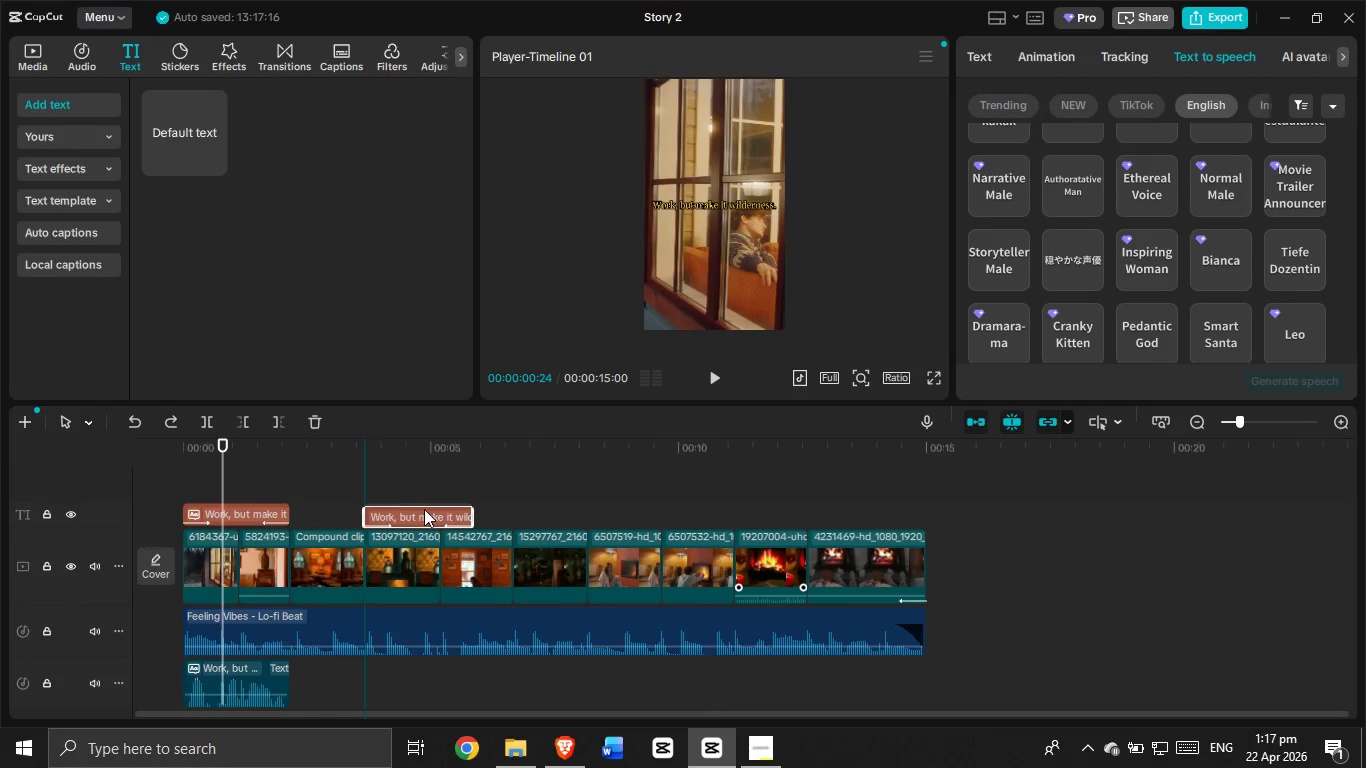 
key(Alt+Tab)
 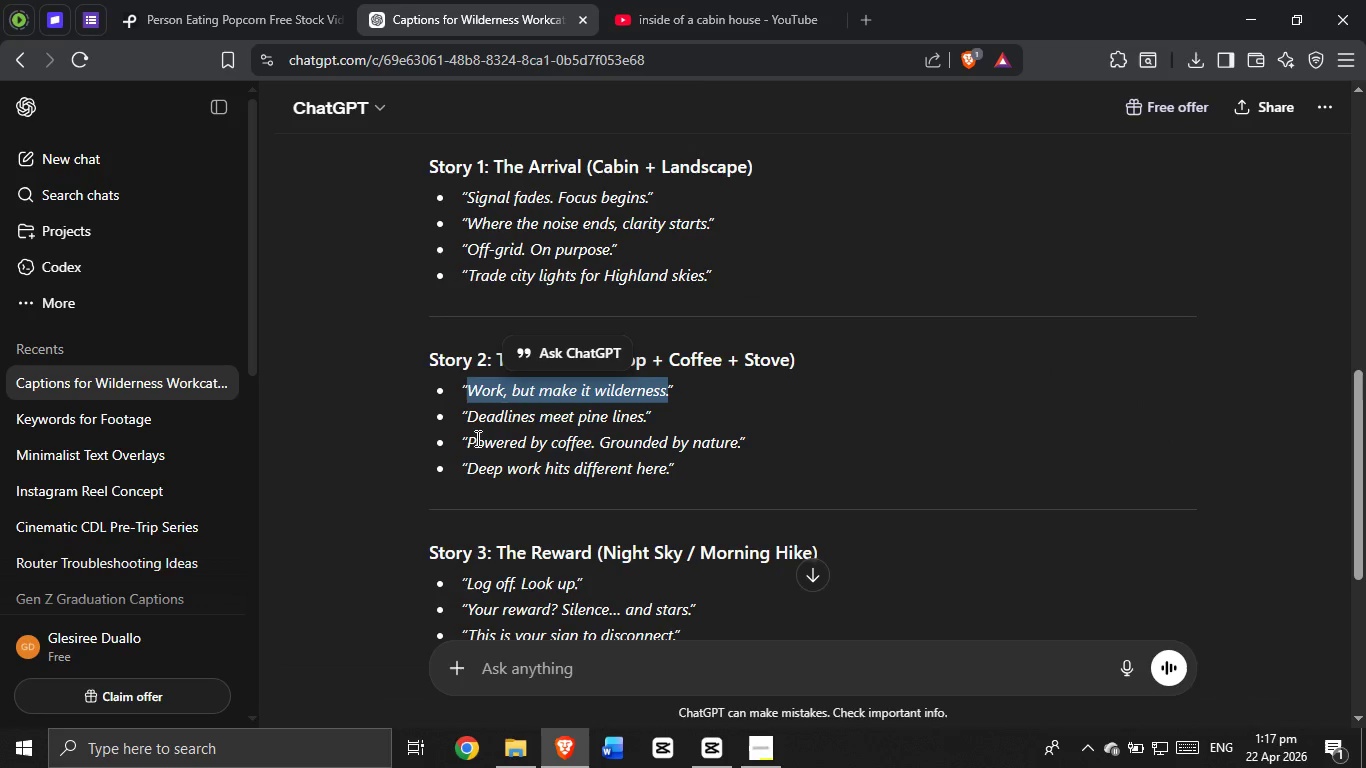 
left_click_drag(start_coordinate=[468, 449], to_coordinate=[740, 448])
 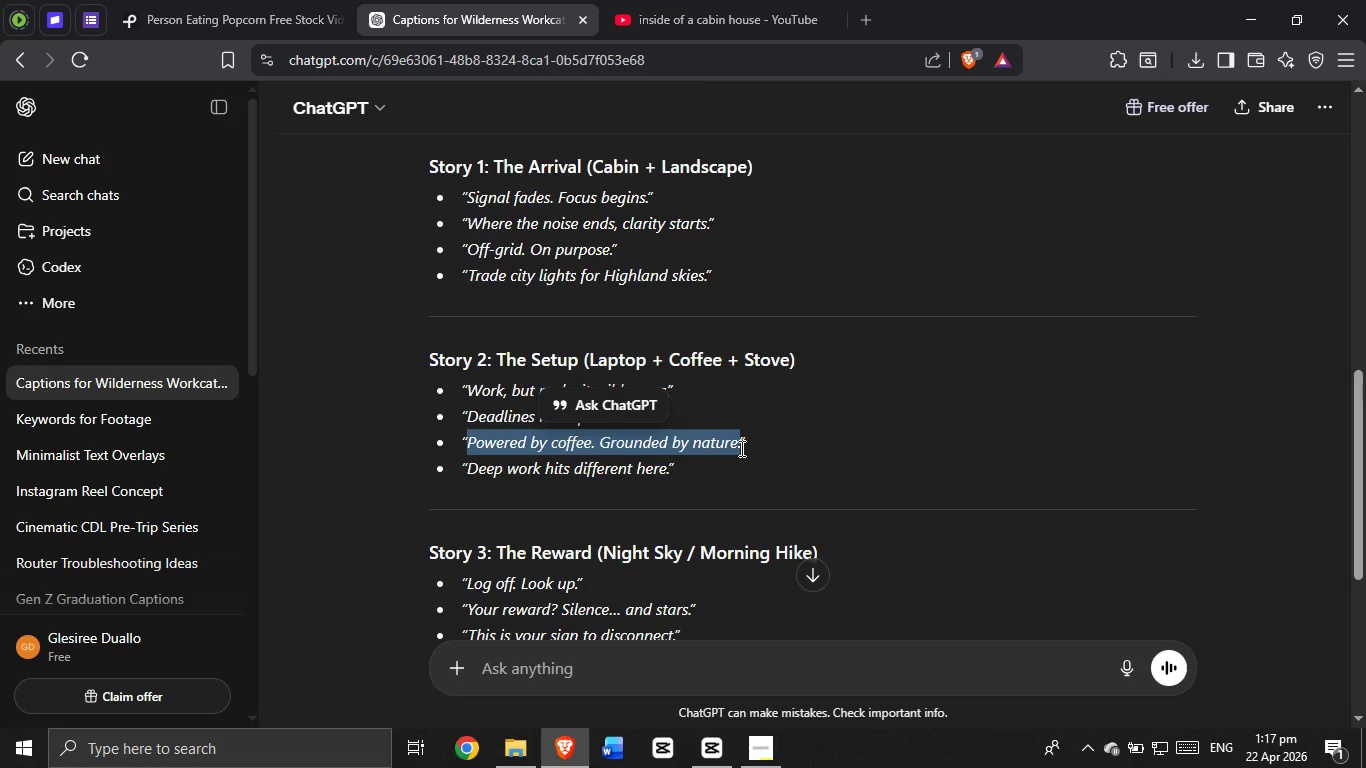 
key(Control+C)
 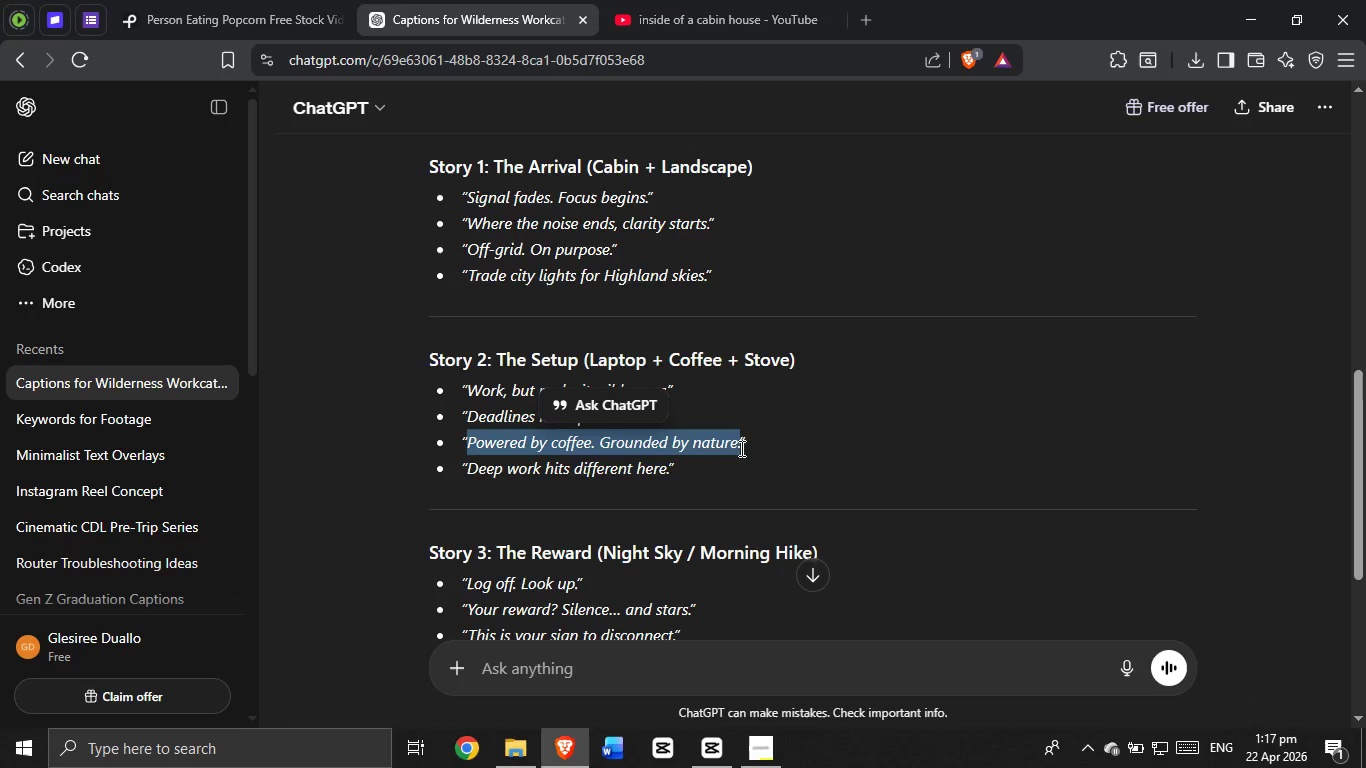 
key(Alt+AltLeft)
 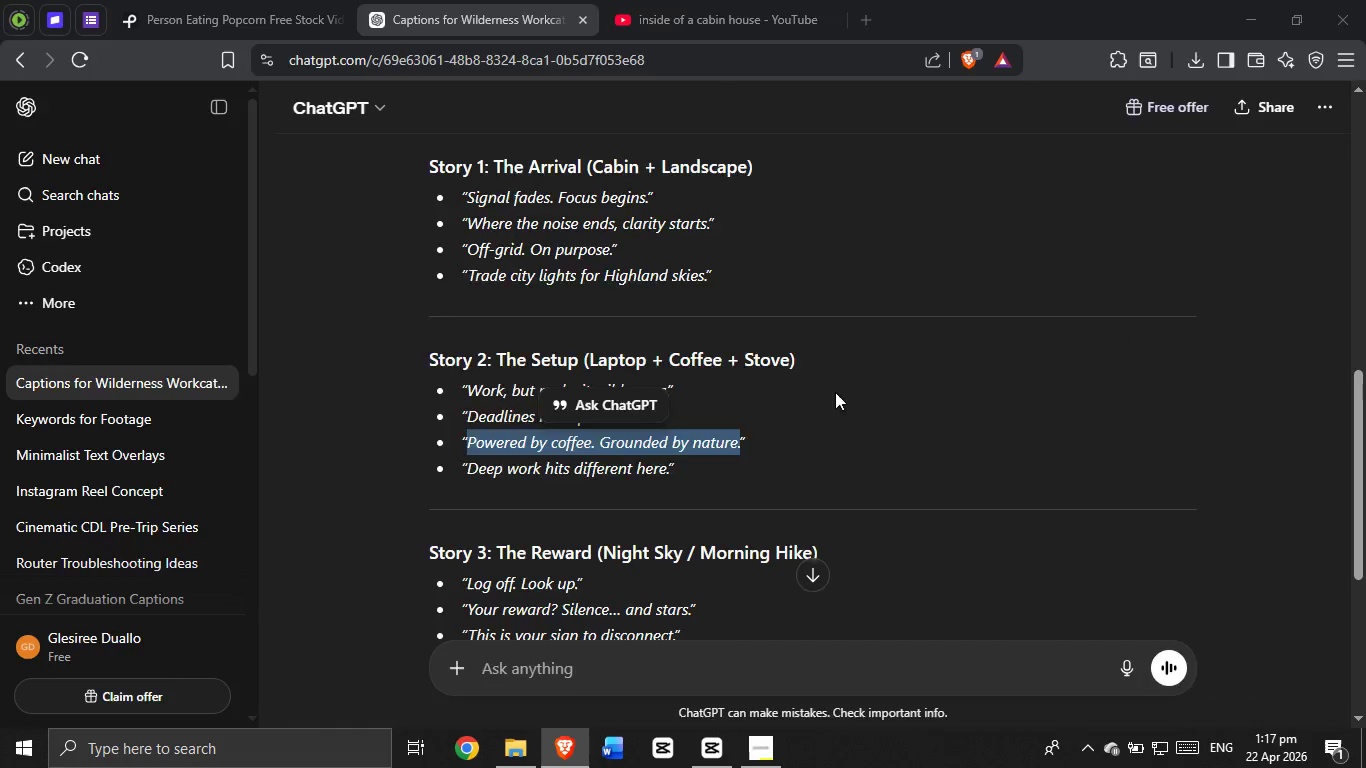 
key(Alt+Tab)
 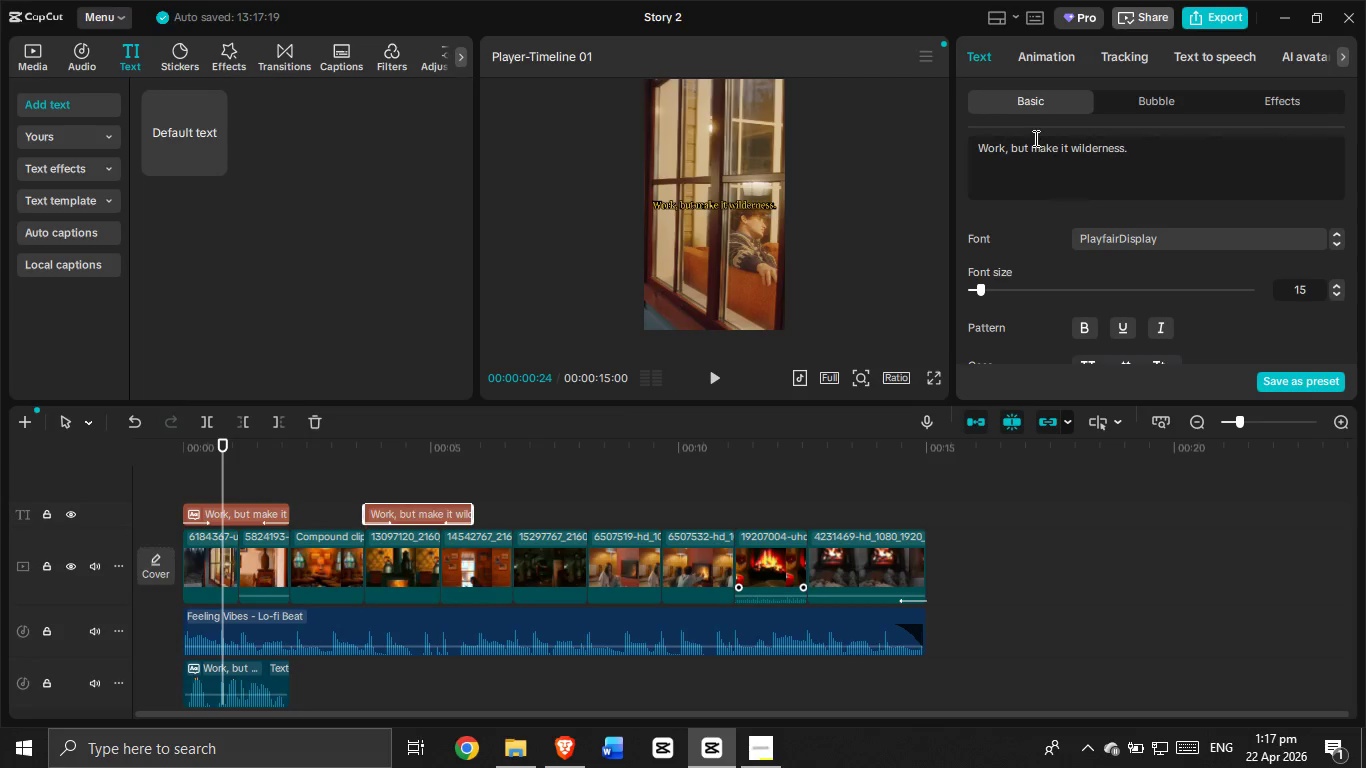 
left_click_drag(start_coordinate=[1169, 158], to_coordinate=[945, 136])
 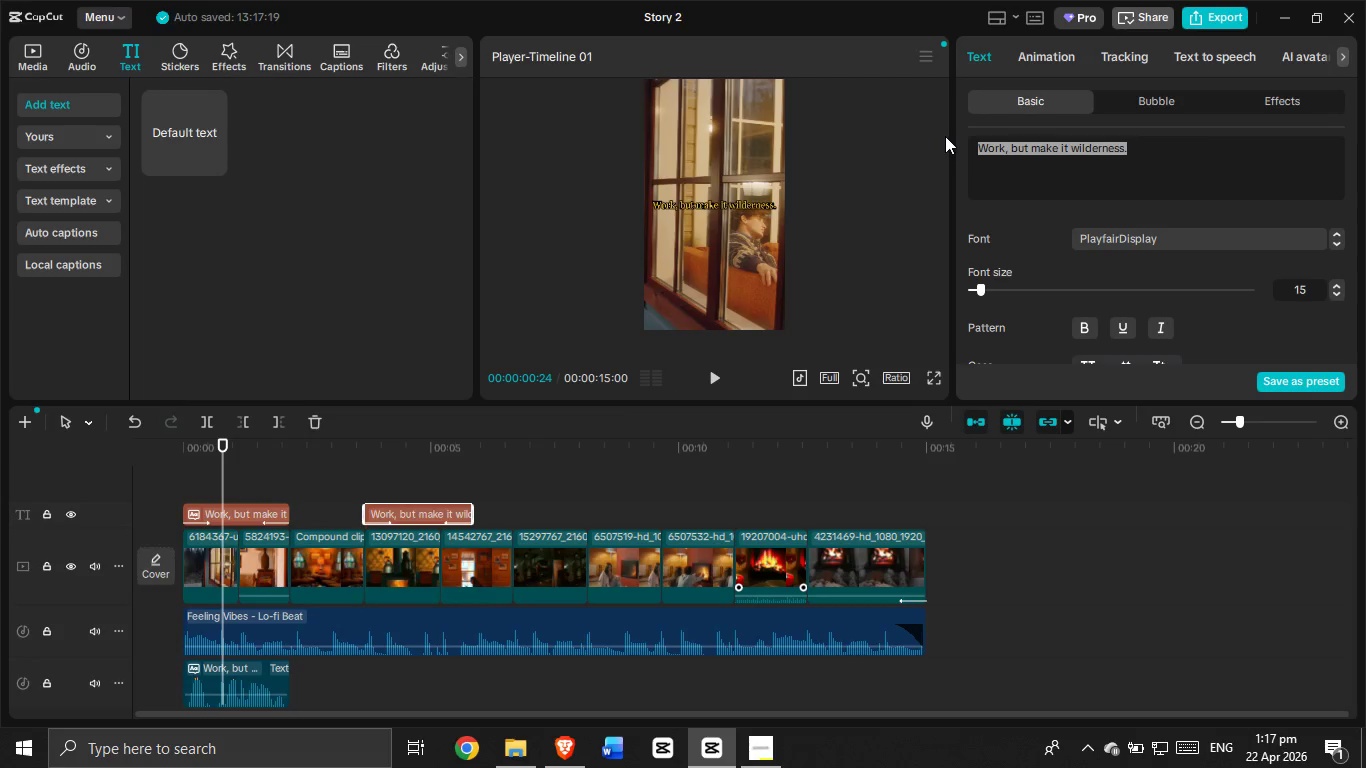 
key(Control+V)
 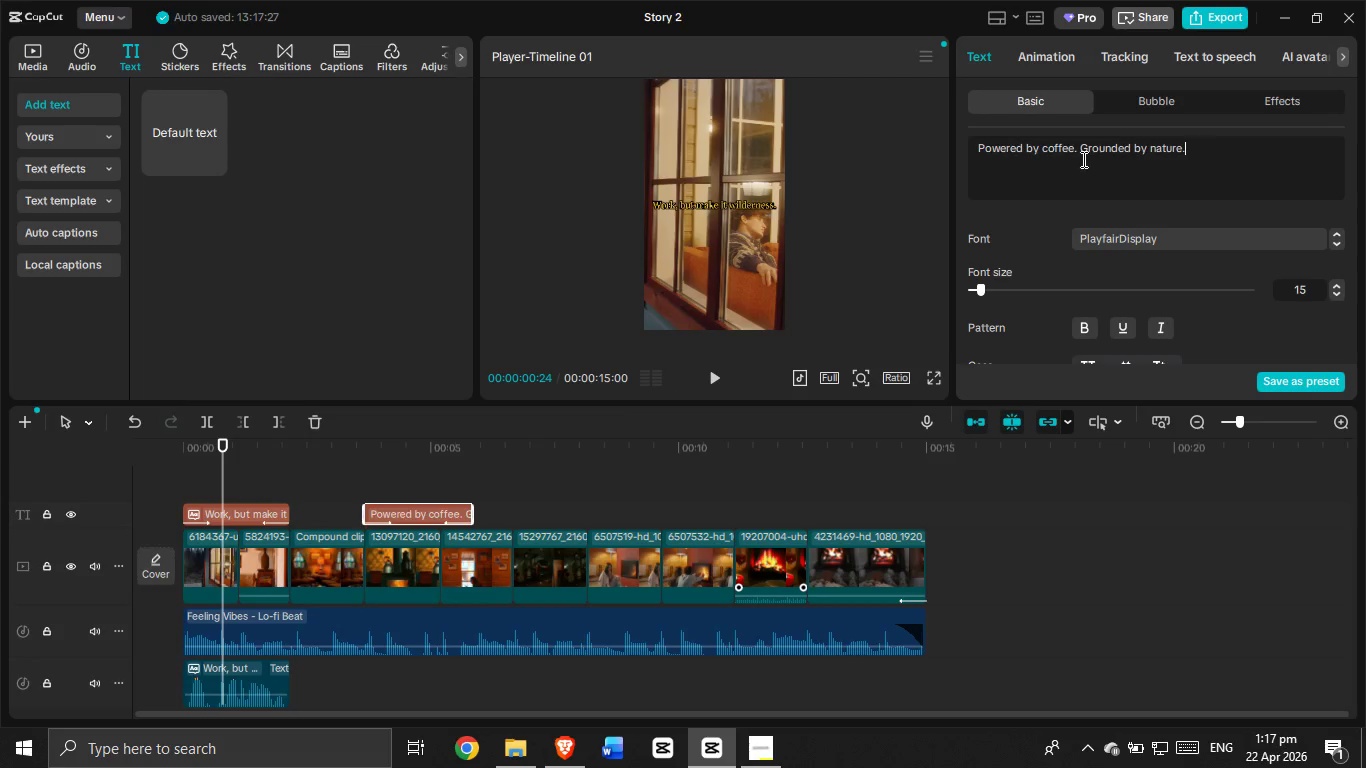 
left_click([1082, 159])
 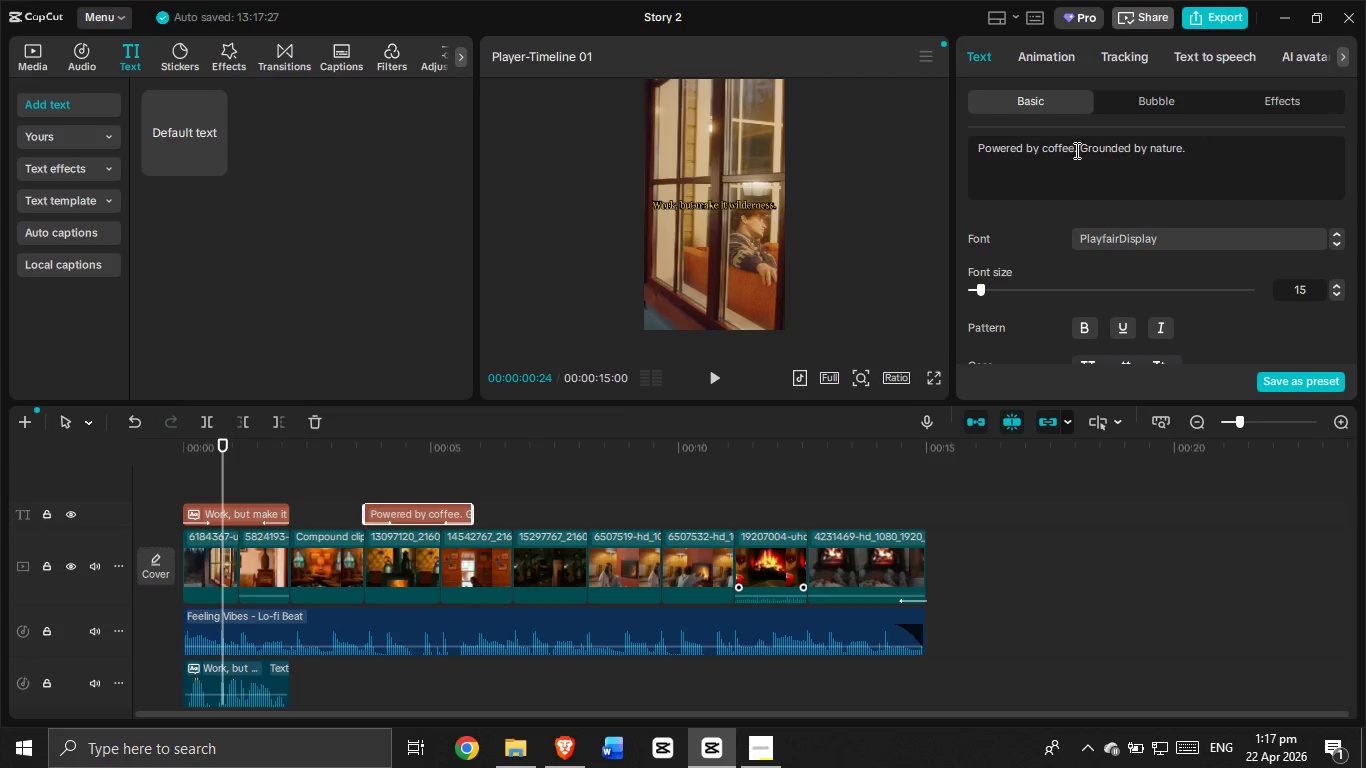 
left_click([1077, 149])
 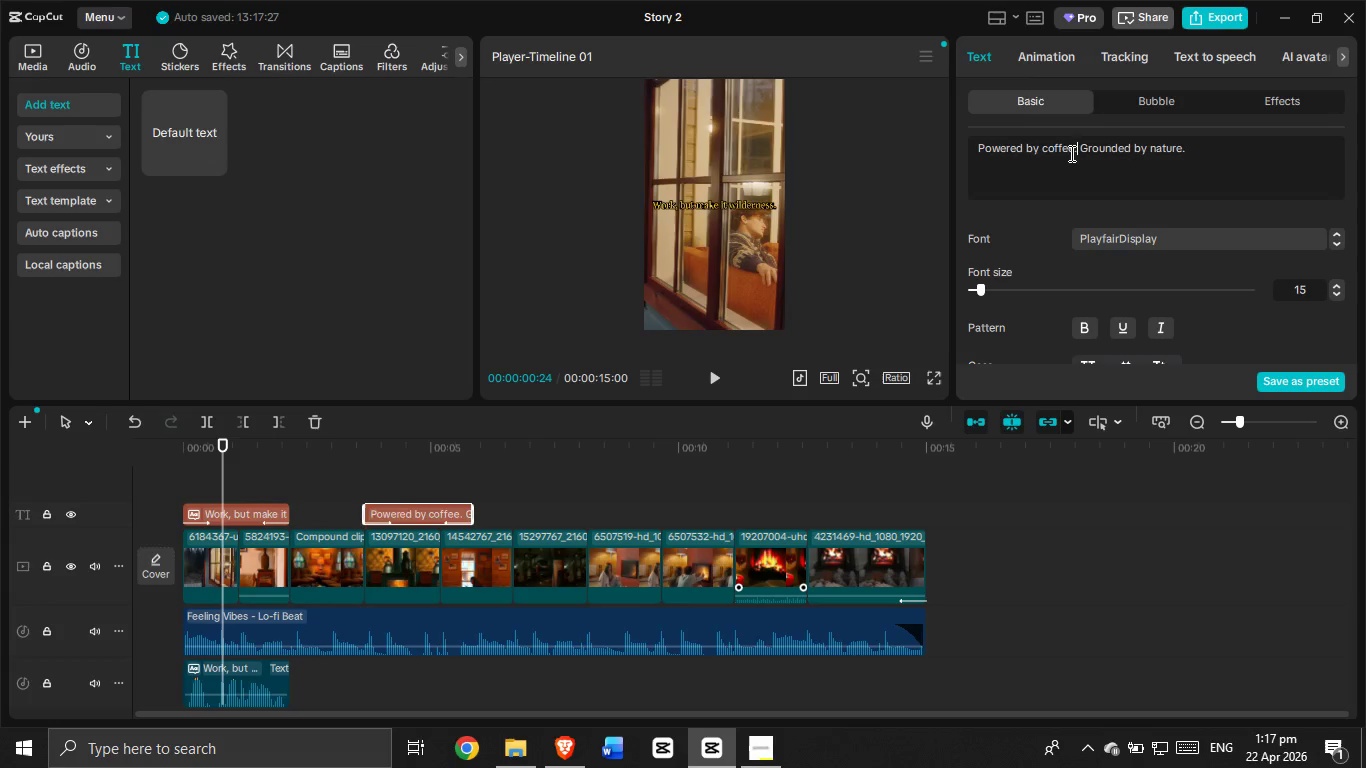 
key(Enter)
 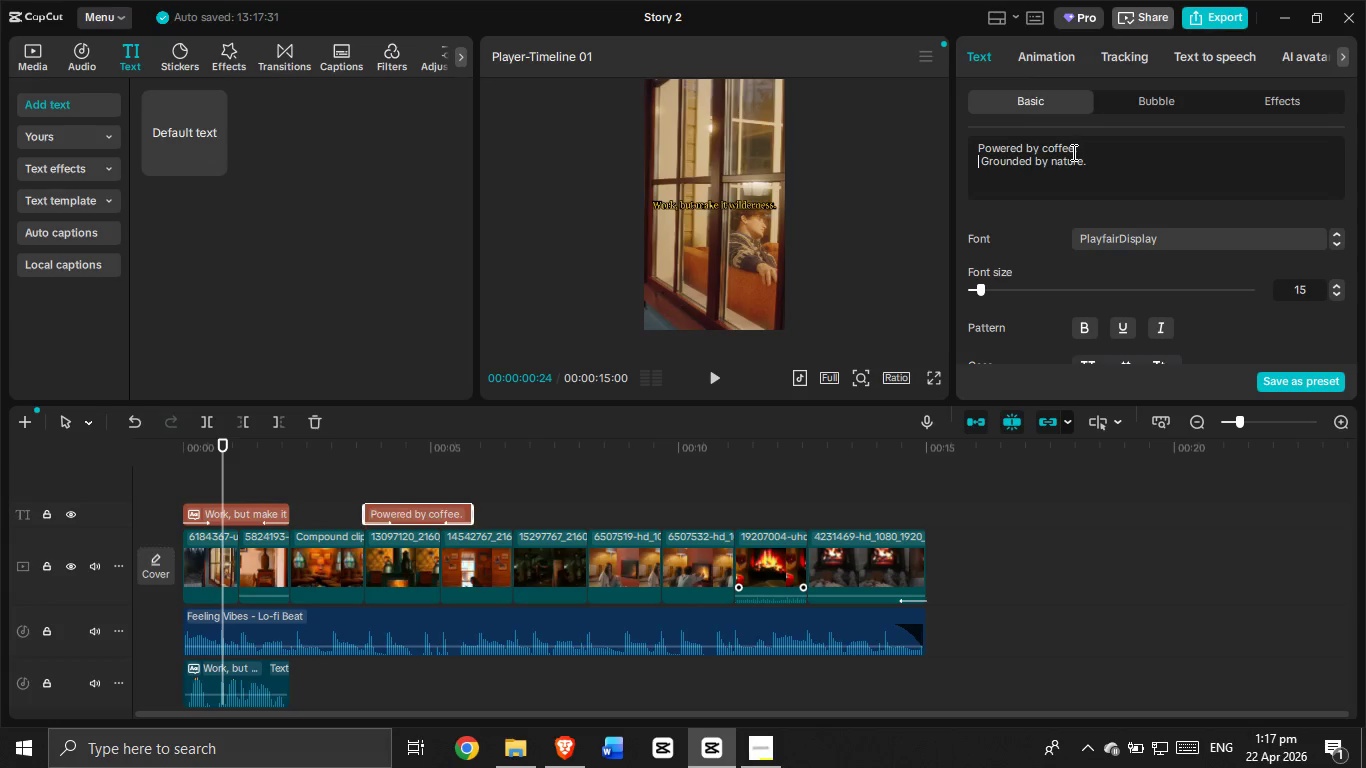 
key(Control+Z)
 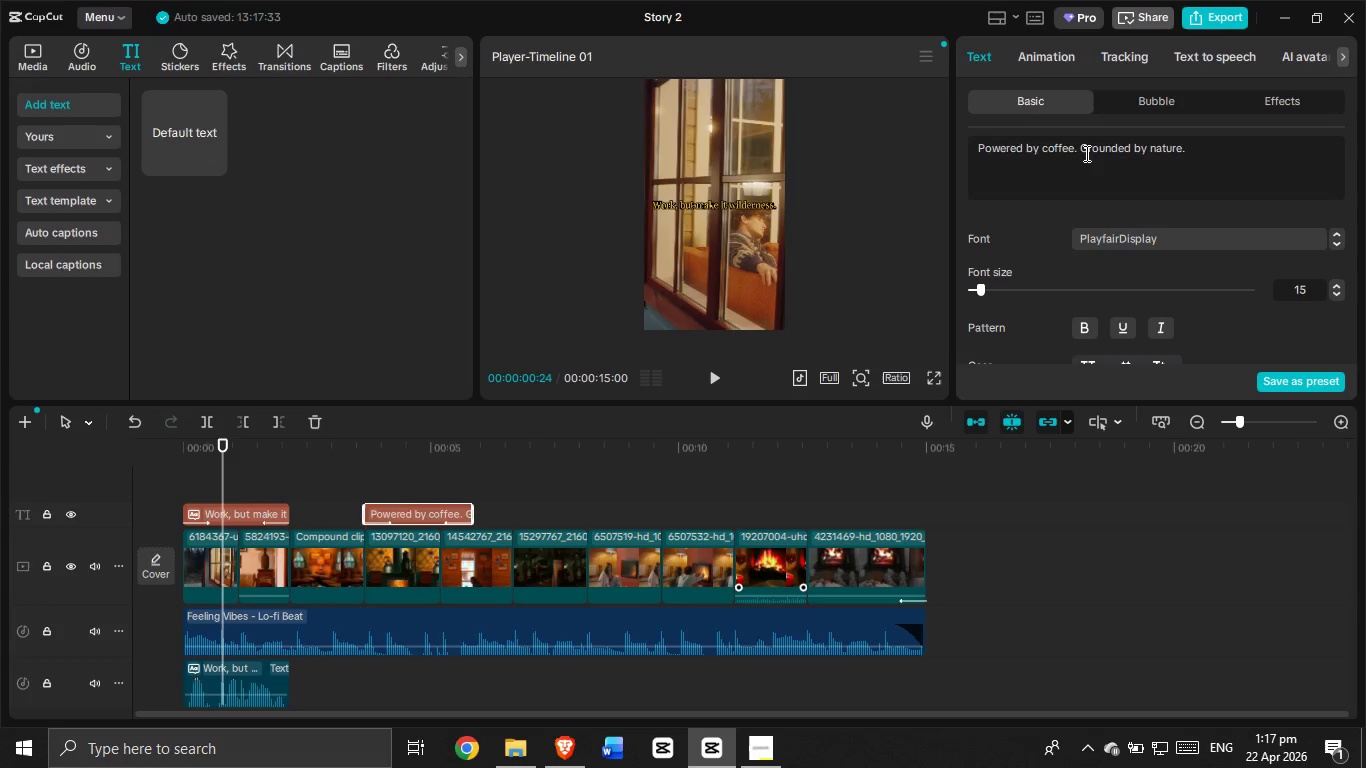 
left_click([1083, 153])
 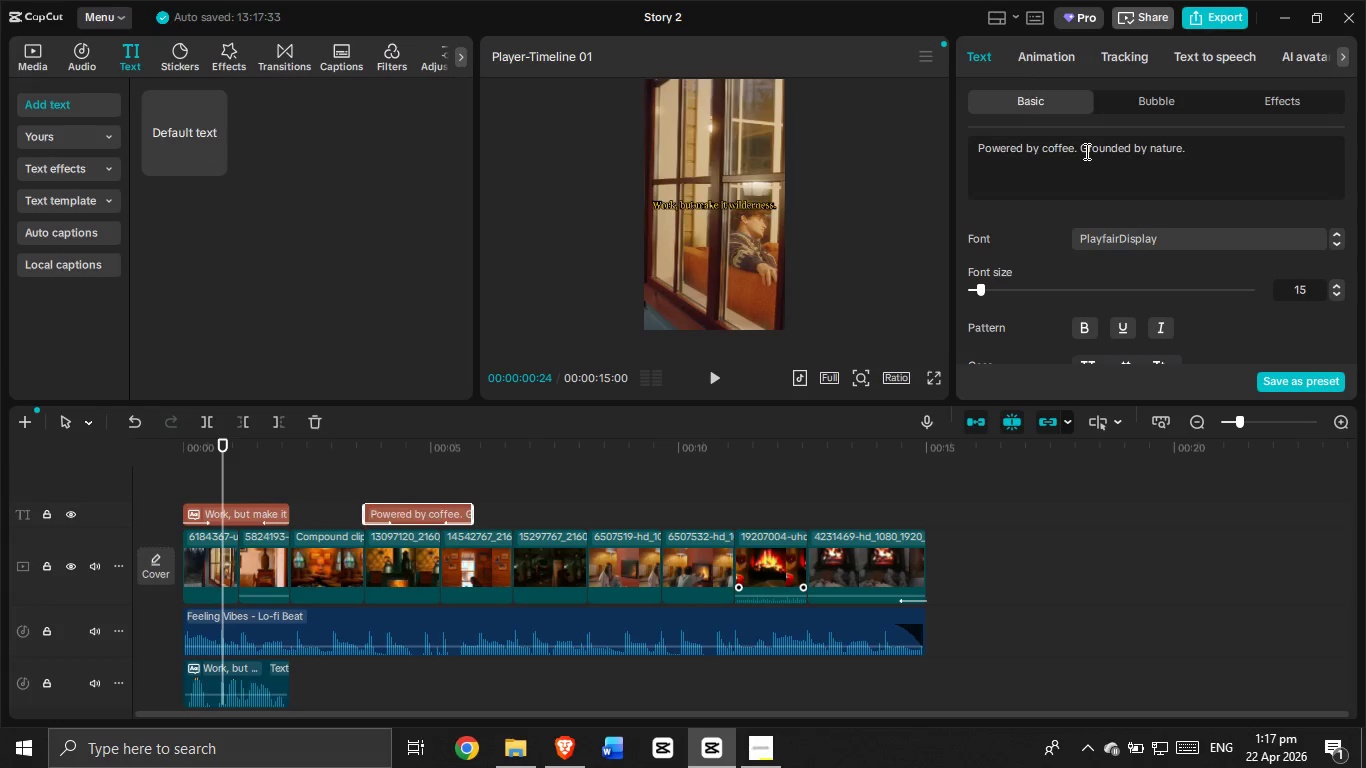 
key(Enter)
 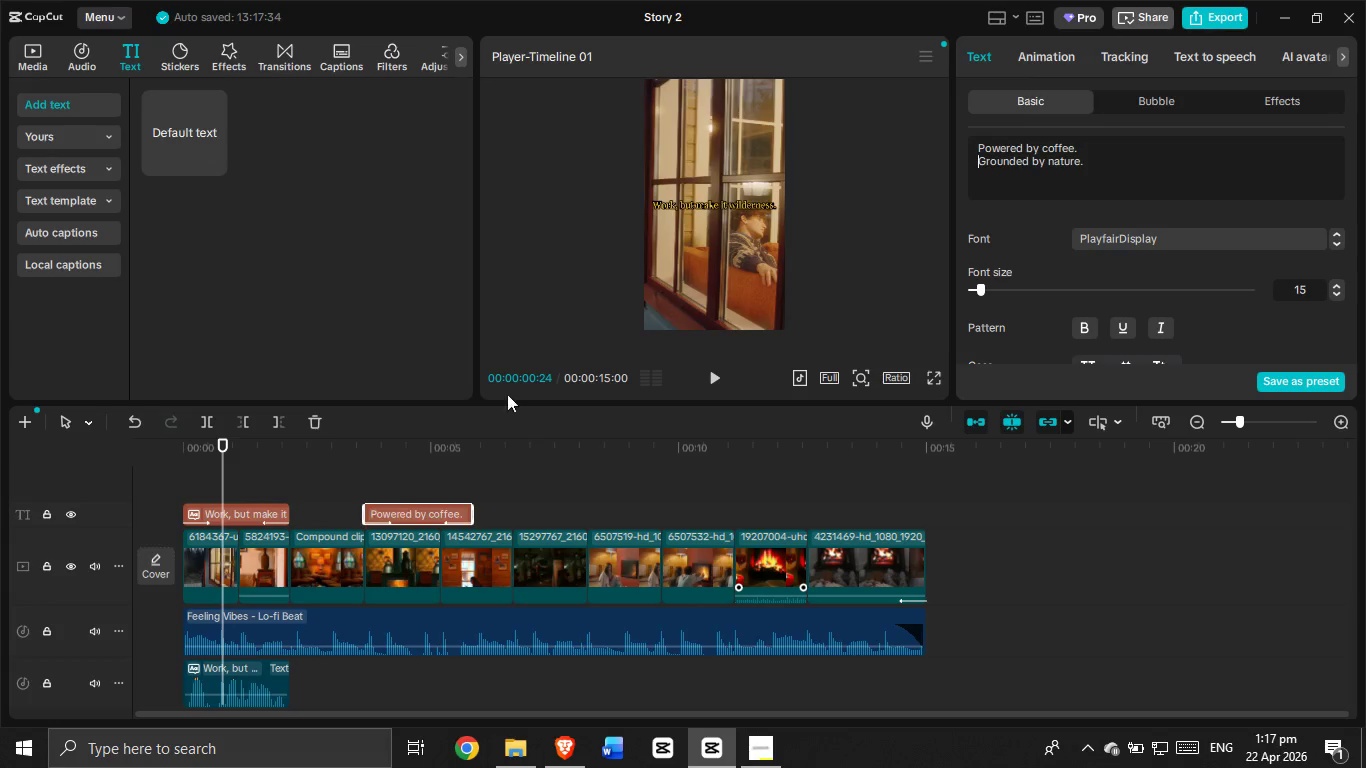 
left_click([425, 473])
 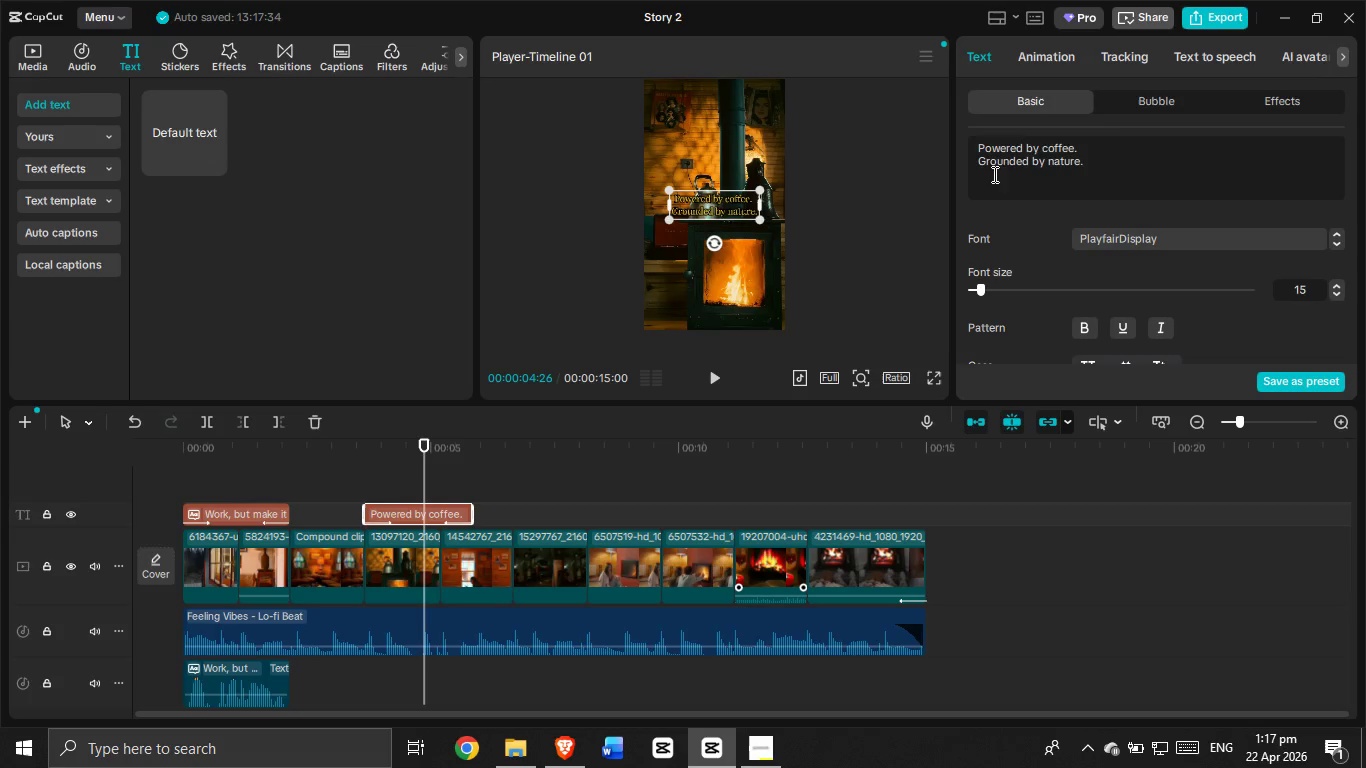 
wait(5.72)
 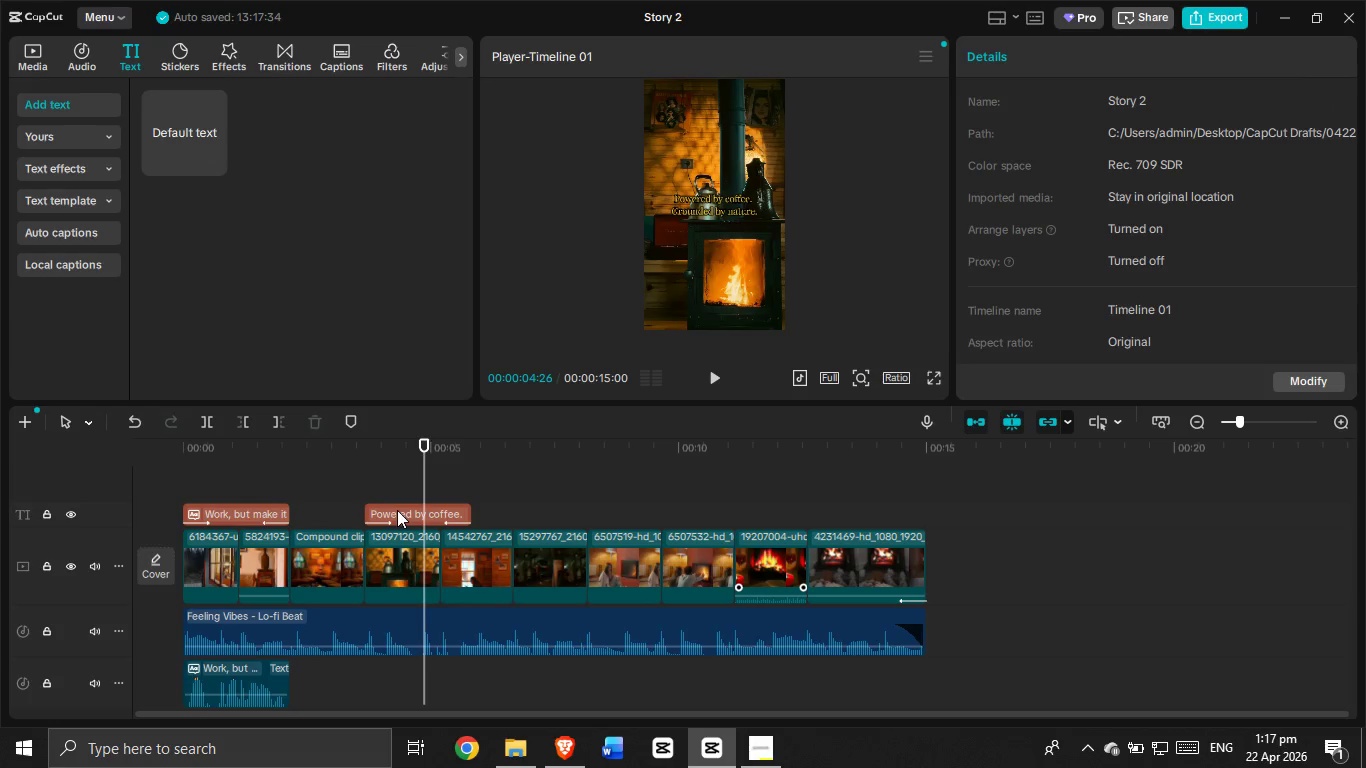 
left_click([976, 164])
 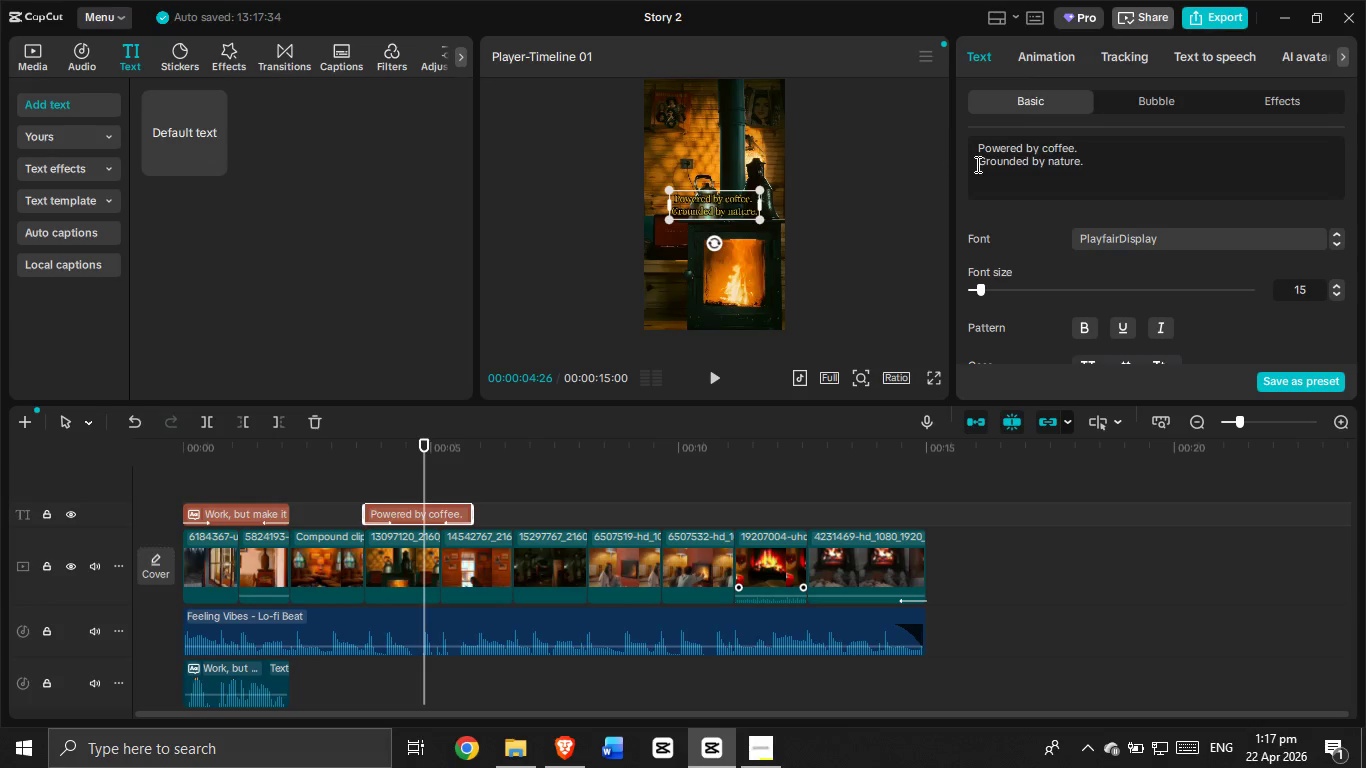 
key(Backspace)
 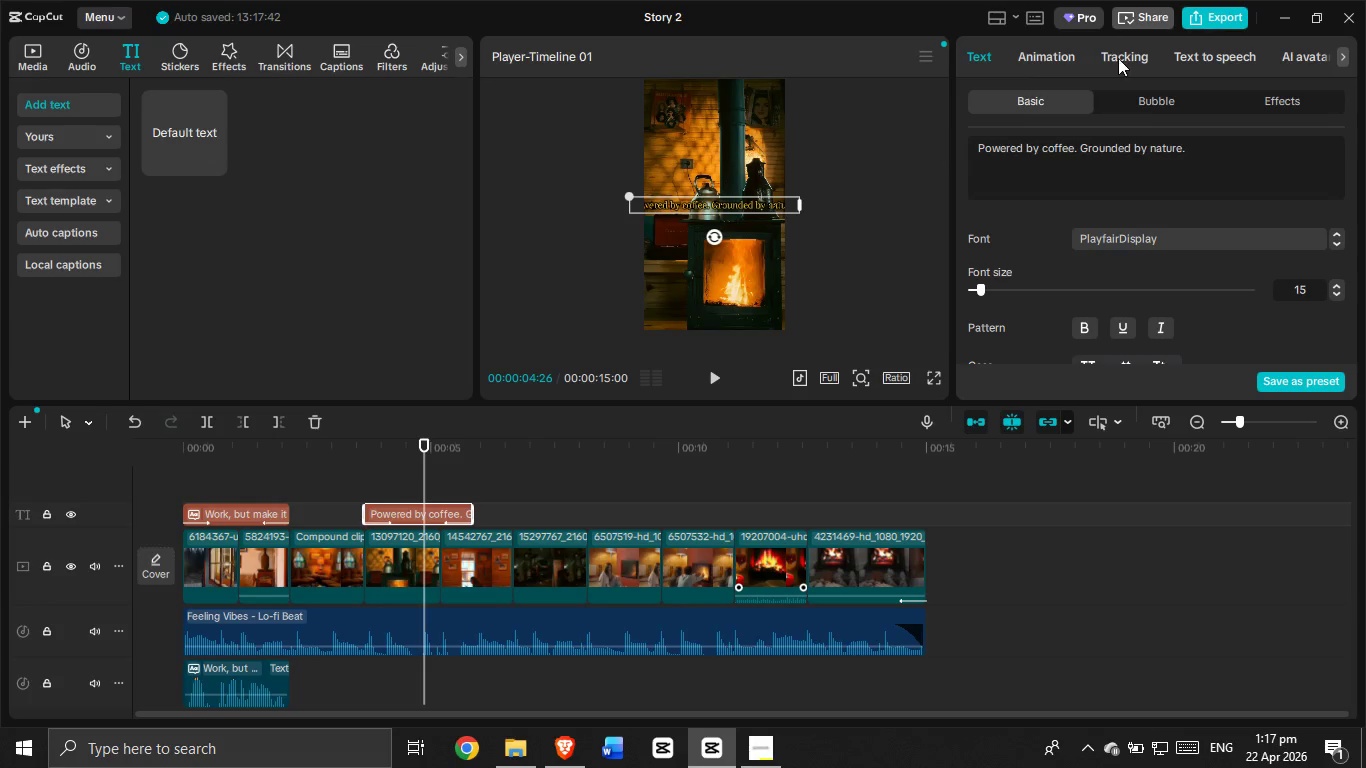 
left_click([1212, 61])
 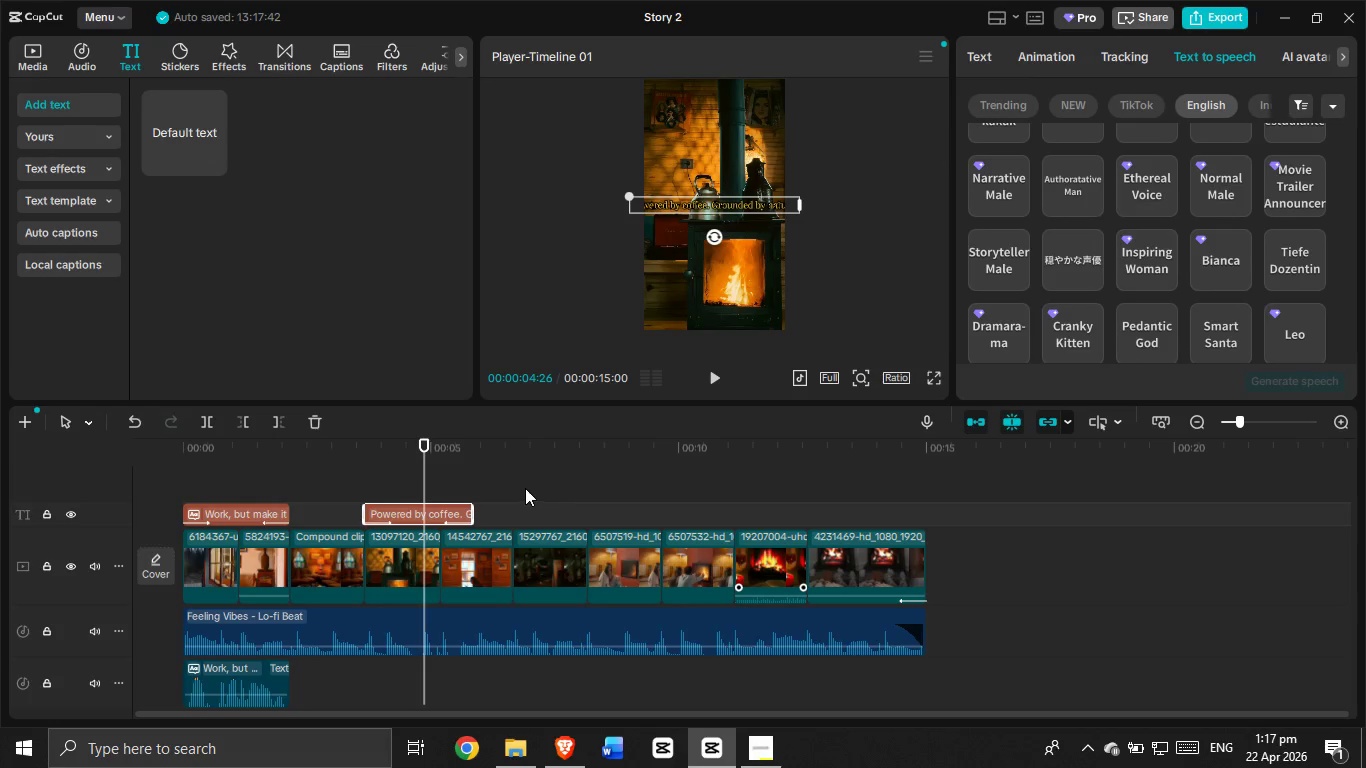 
left_click_drag(start_coordinate=[428, 460], to_coordinate=[388, 486])
 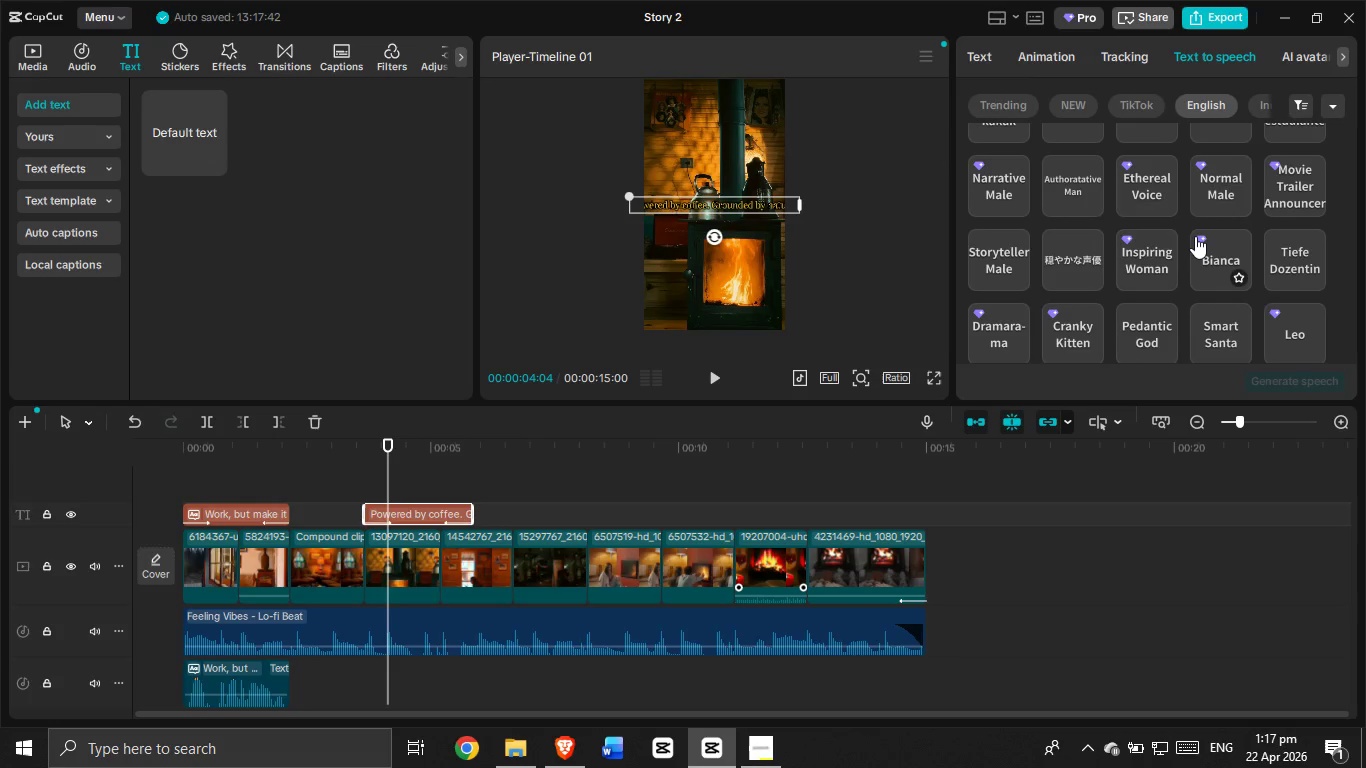 
scroll: coordinate [1195, 236], scroll_direction: up, amount: 2.0
 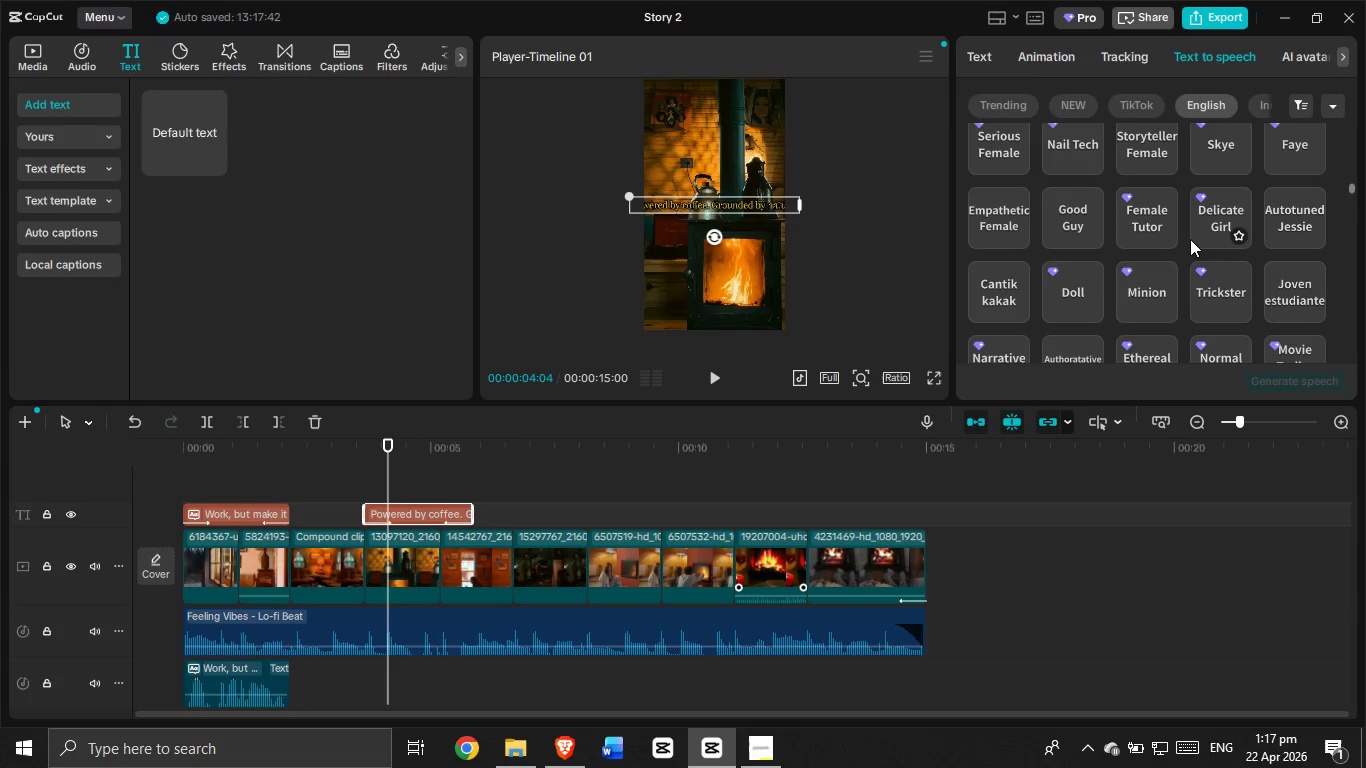 
scroll: coordinate [1191, 239], scroll_direction: down, amount: 3.0
 